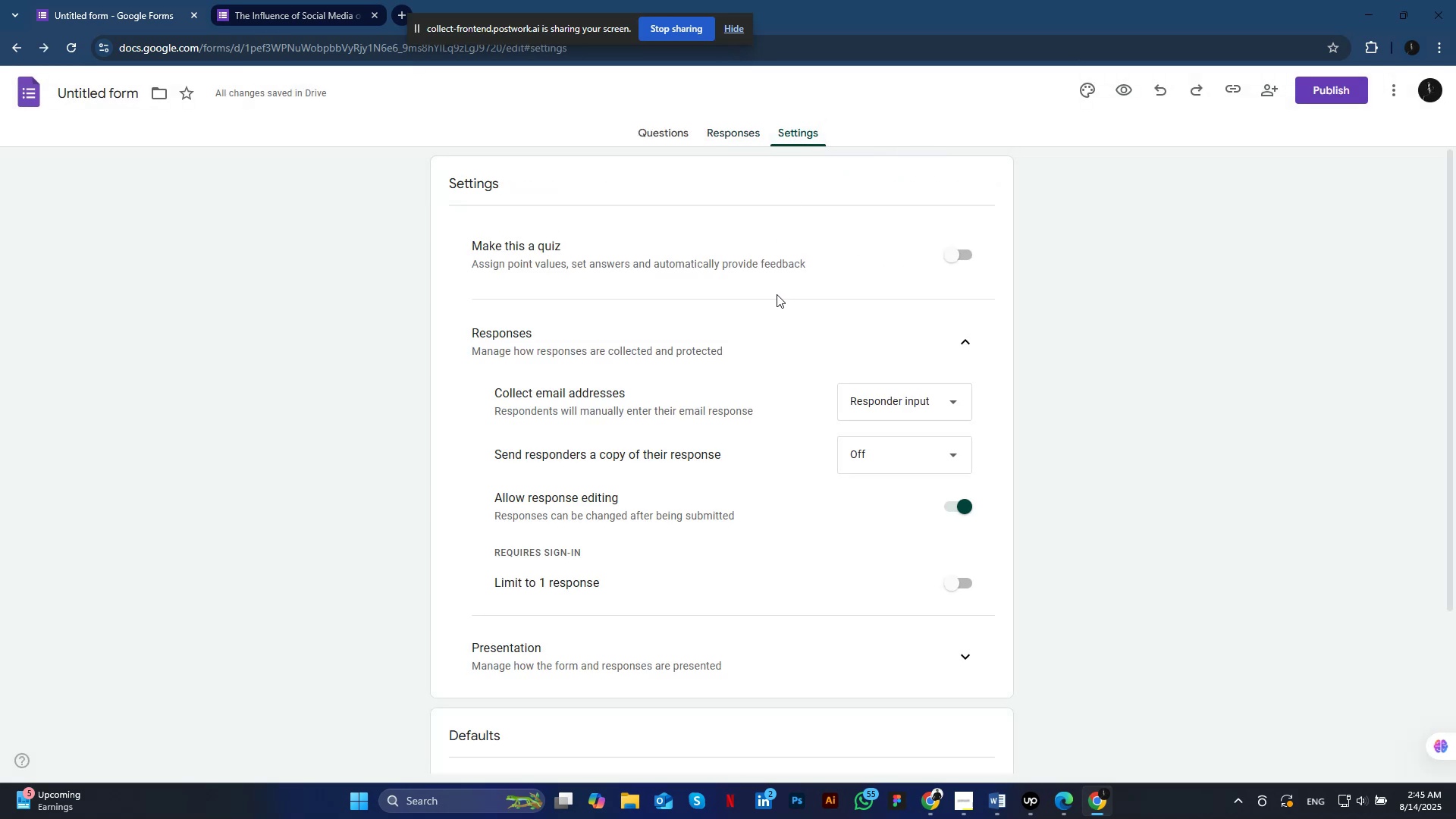 
scroll: coordinate [807, 503], scroll_direction: down, amount: 4.0
 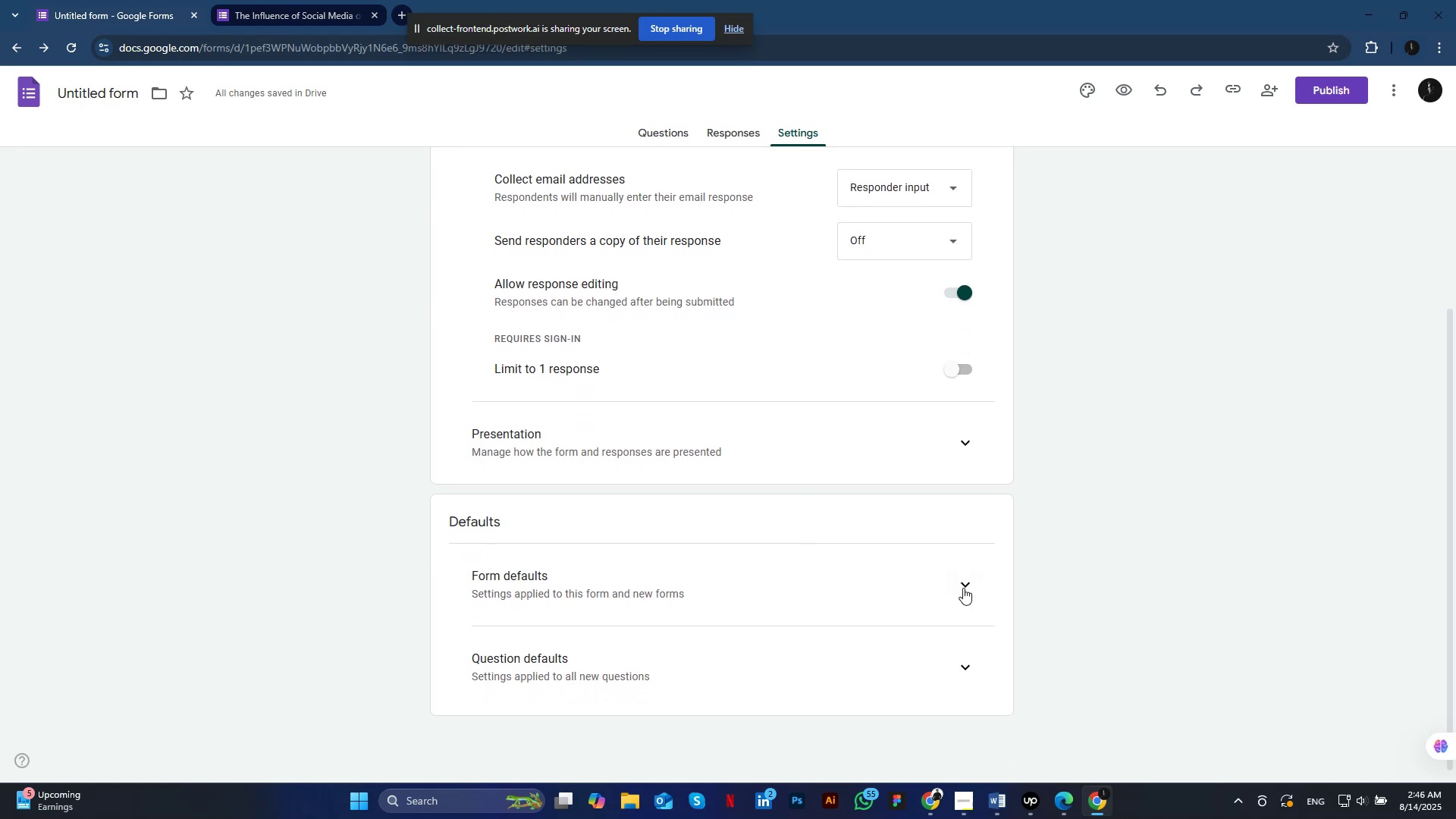 
left_click([963, 586])
 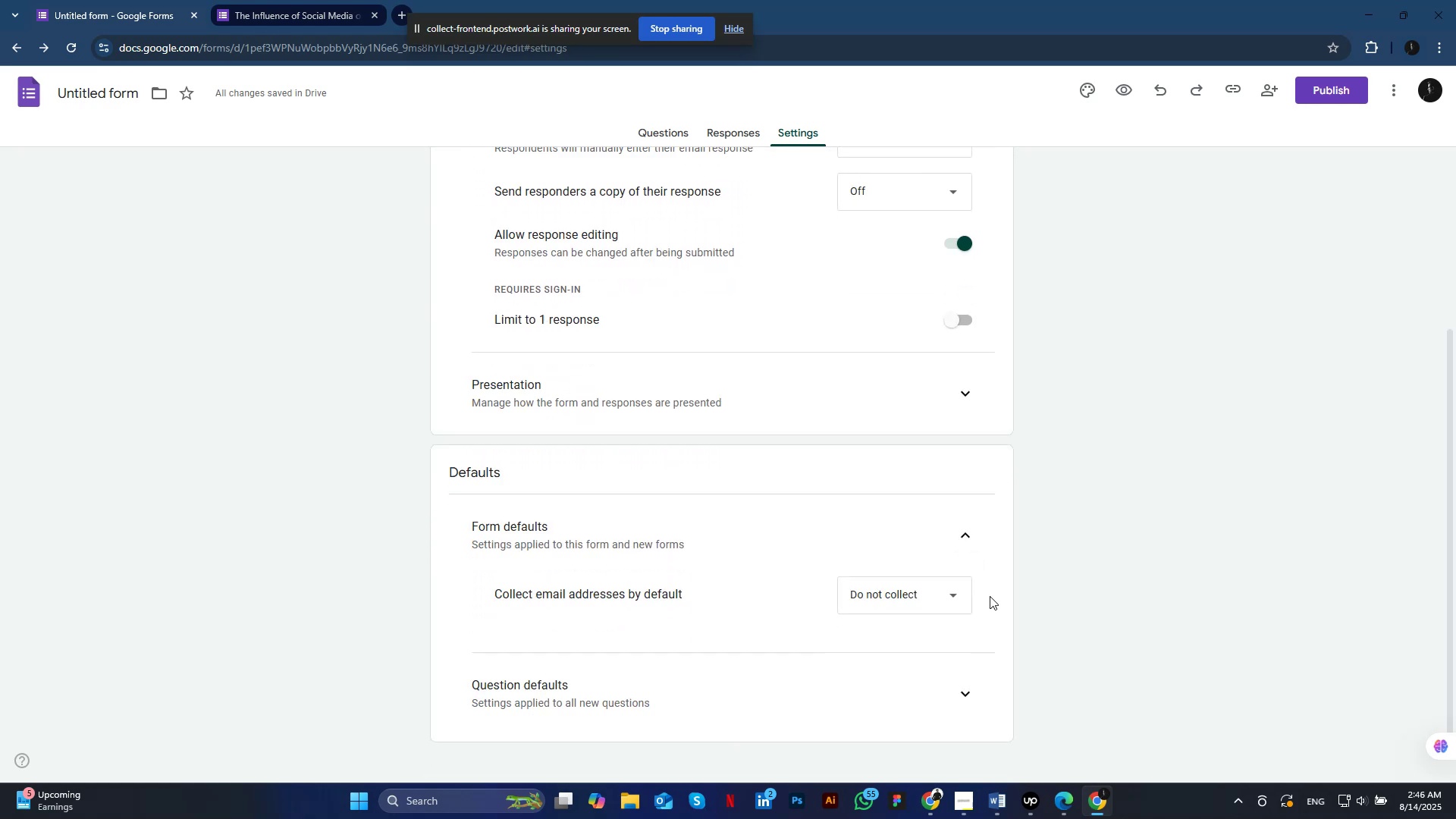 
scroll: coordinate [990, 597], scroll_direction: down, amount: 3.0
 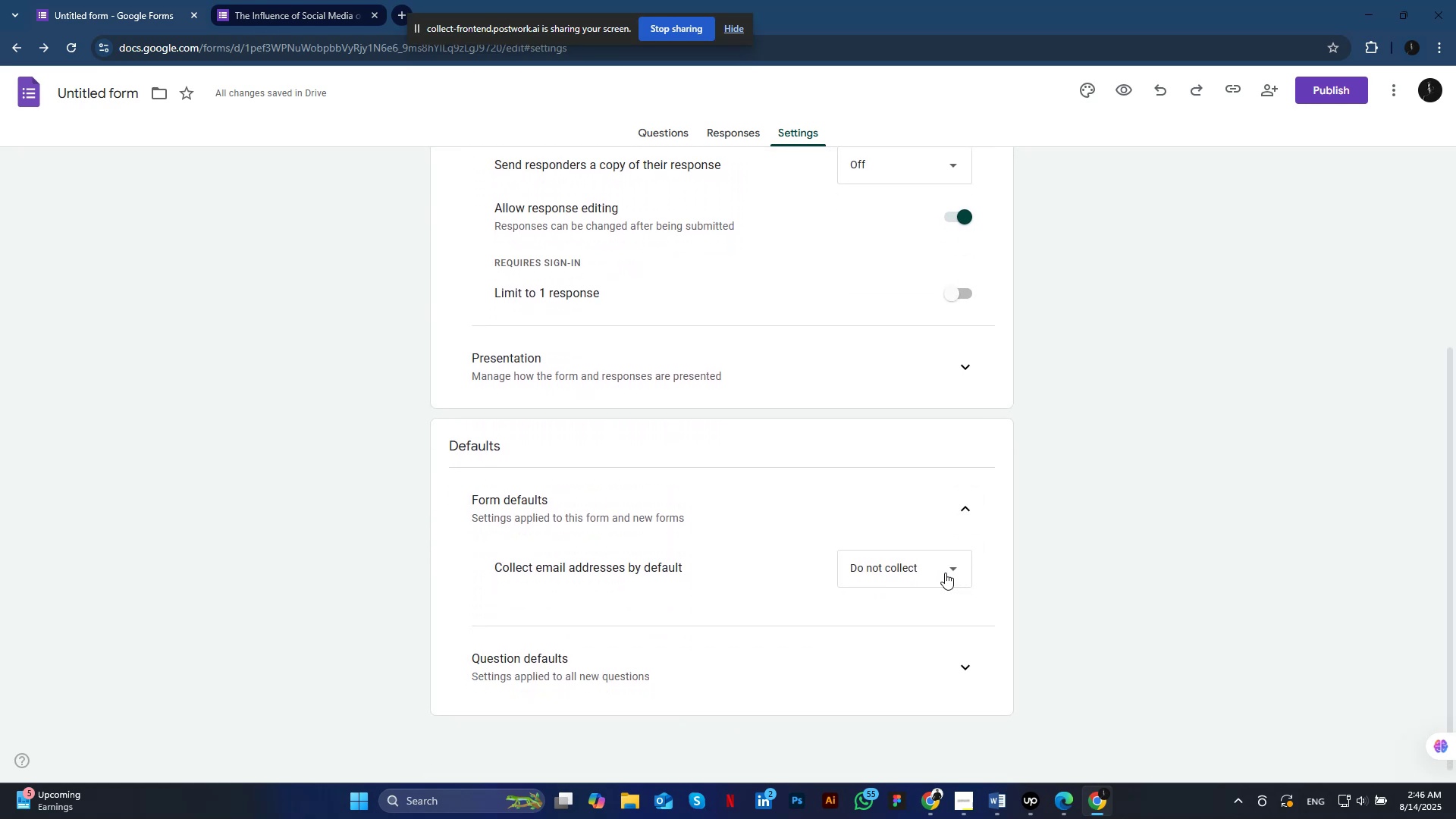 
left_click([945, 573])
 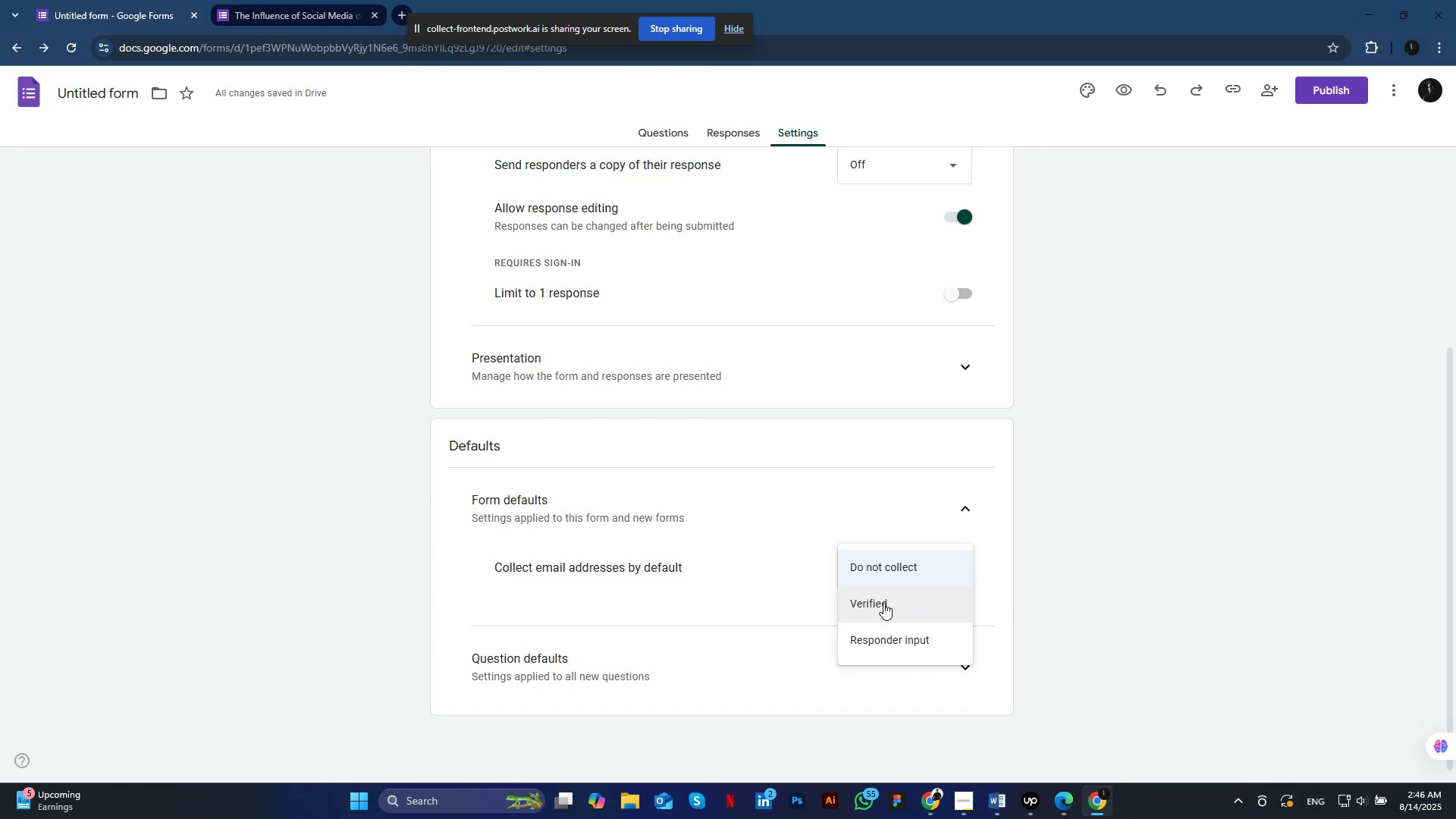 
wait(7.71)
 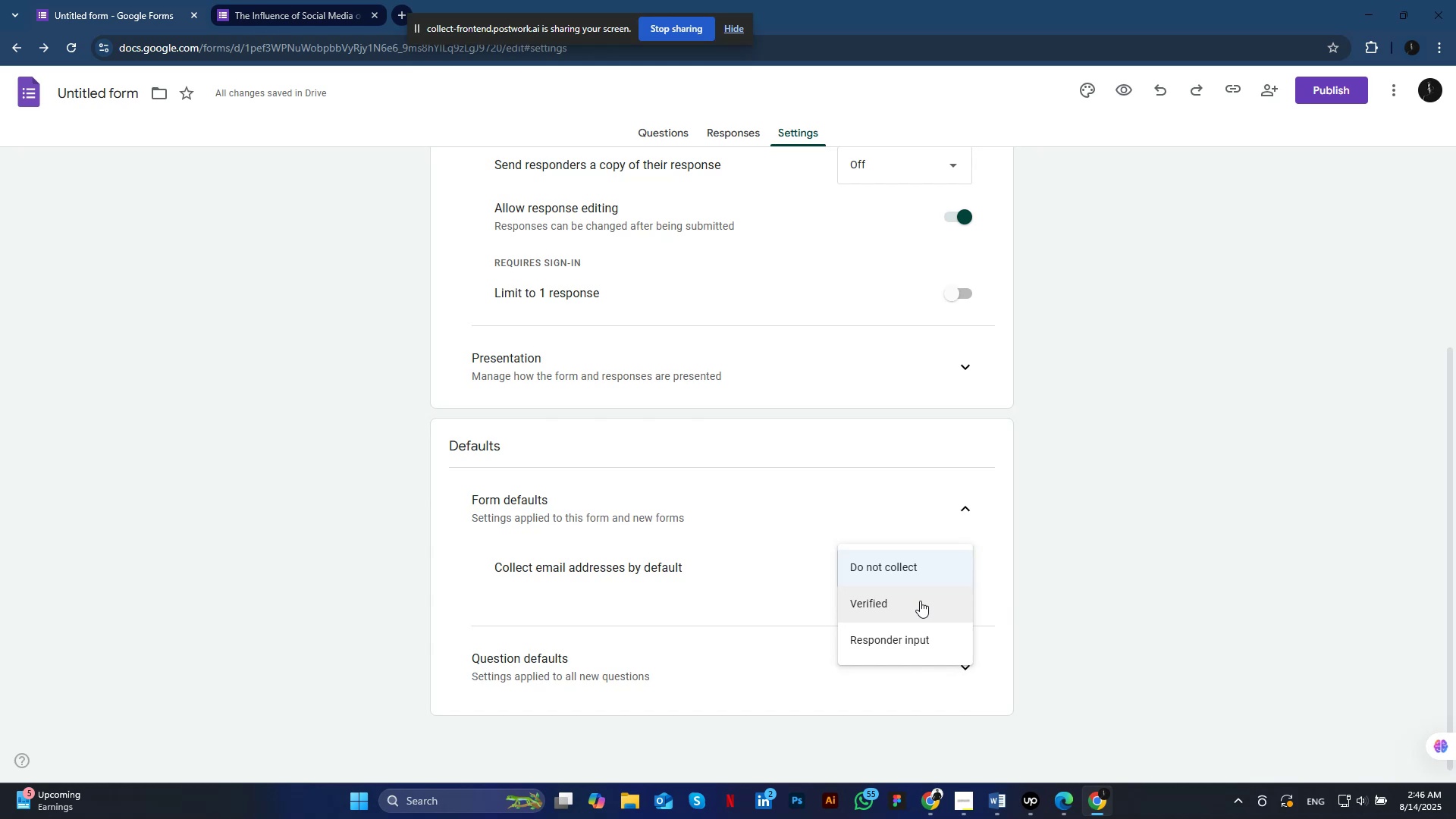 
left_click([886, 642])
 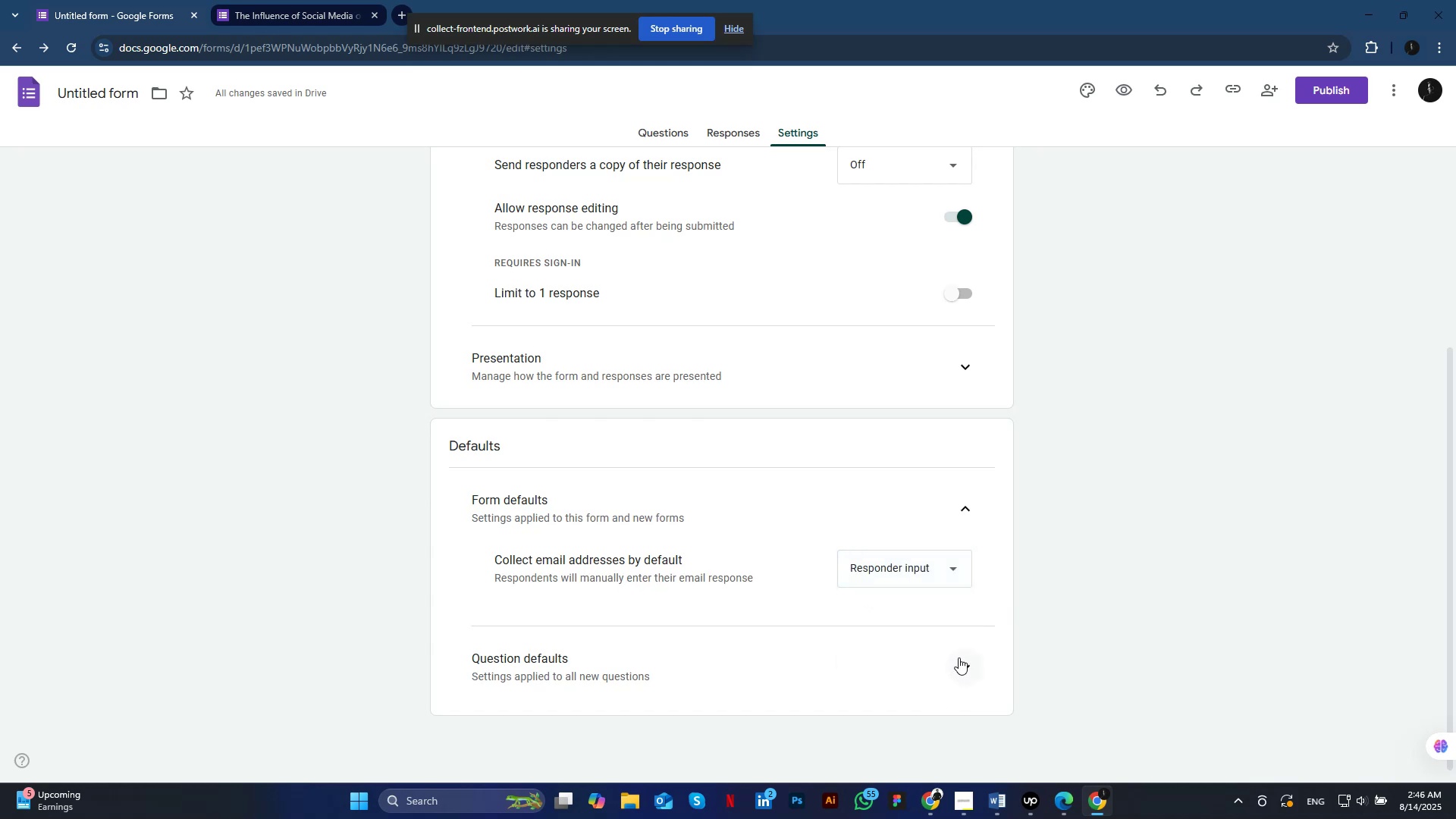 
left_click([959, 657])
 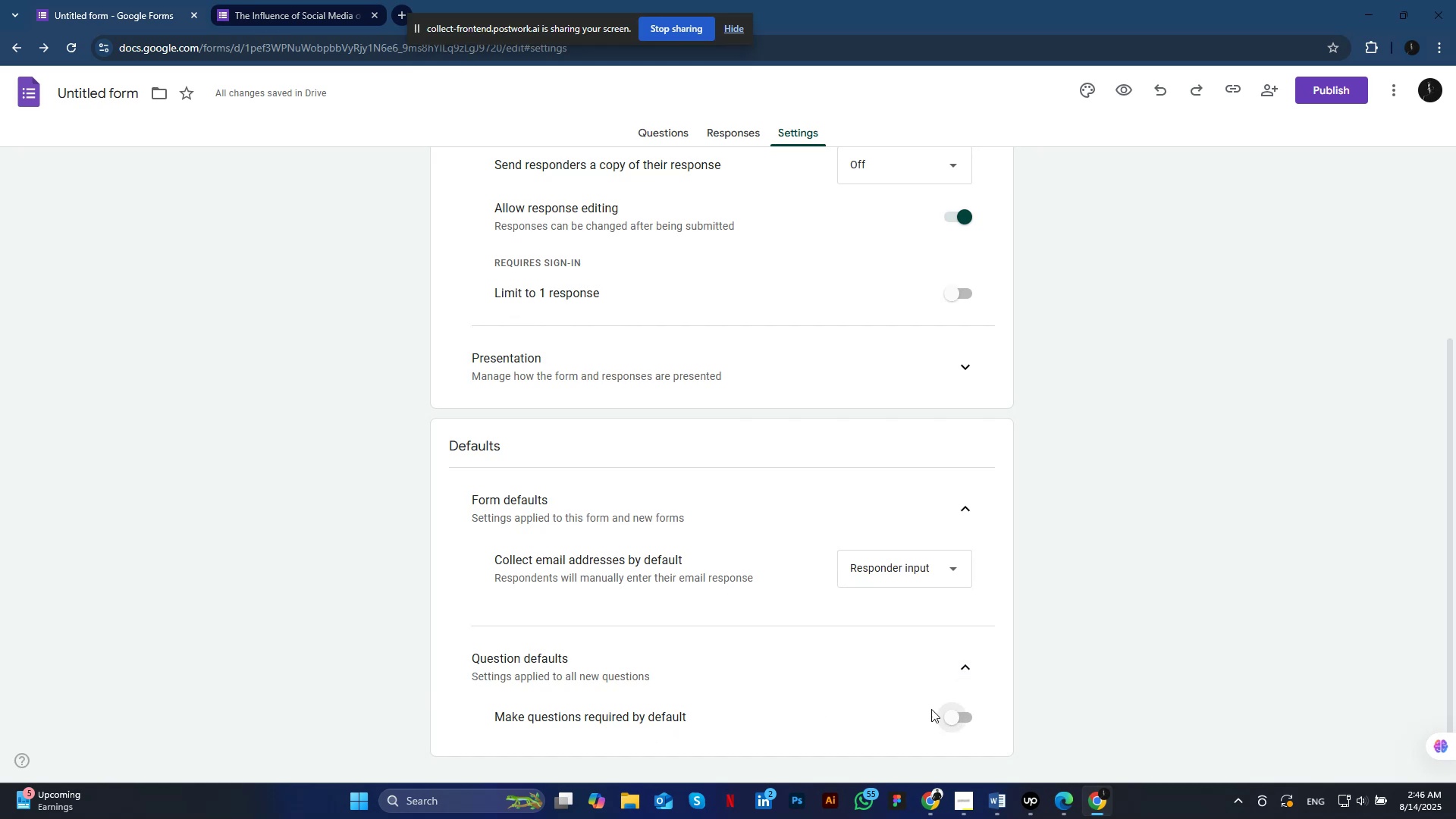 
wait(5.54)
 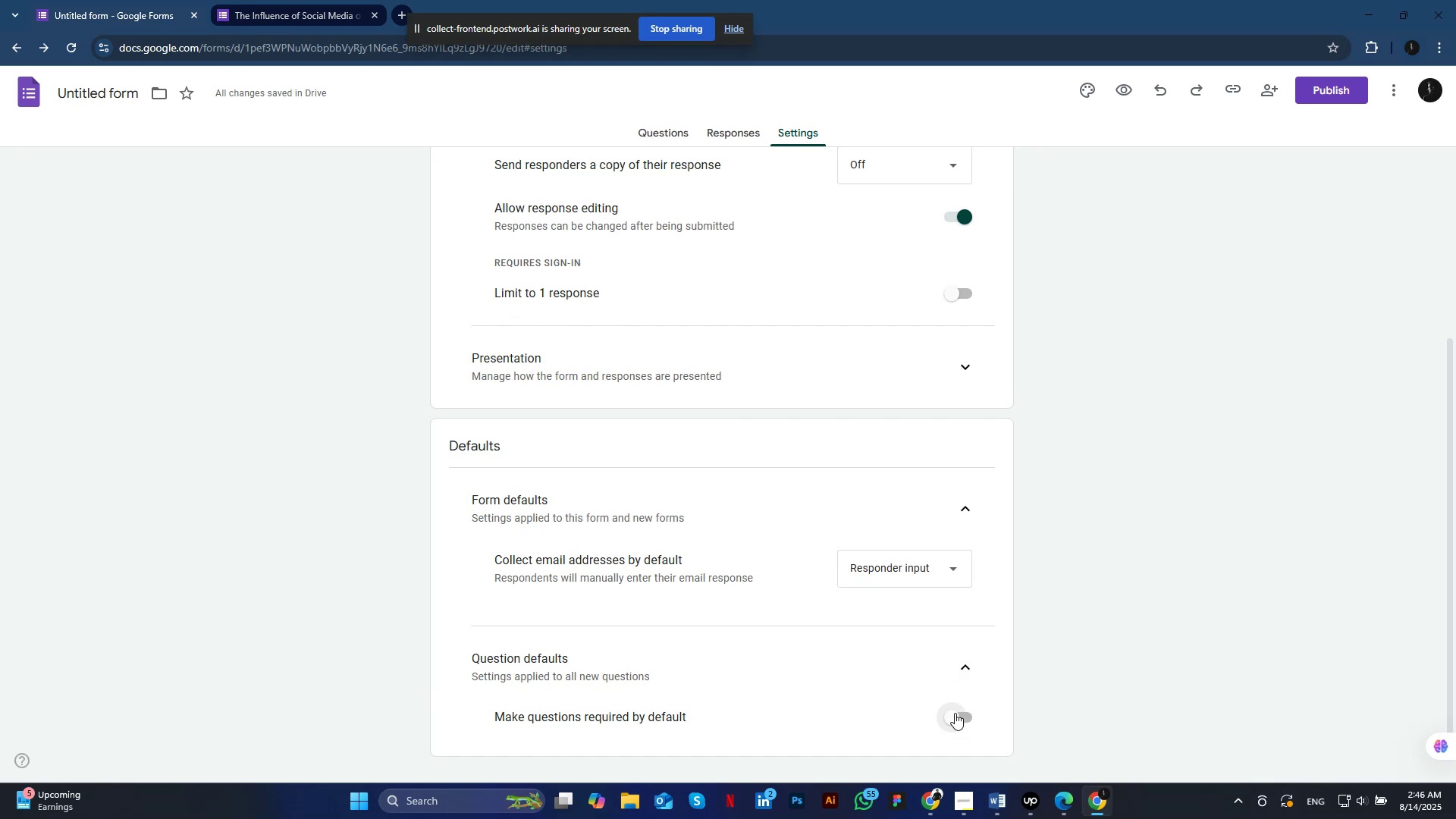 
left_click([968, 719])
 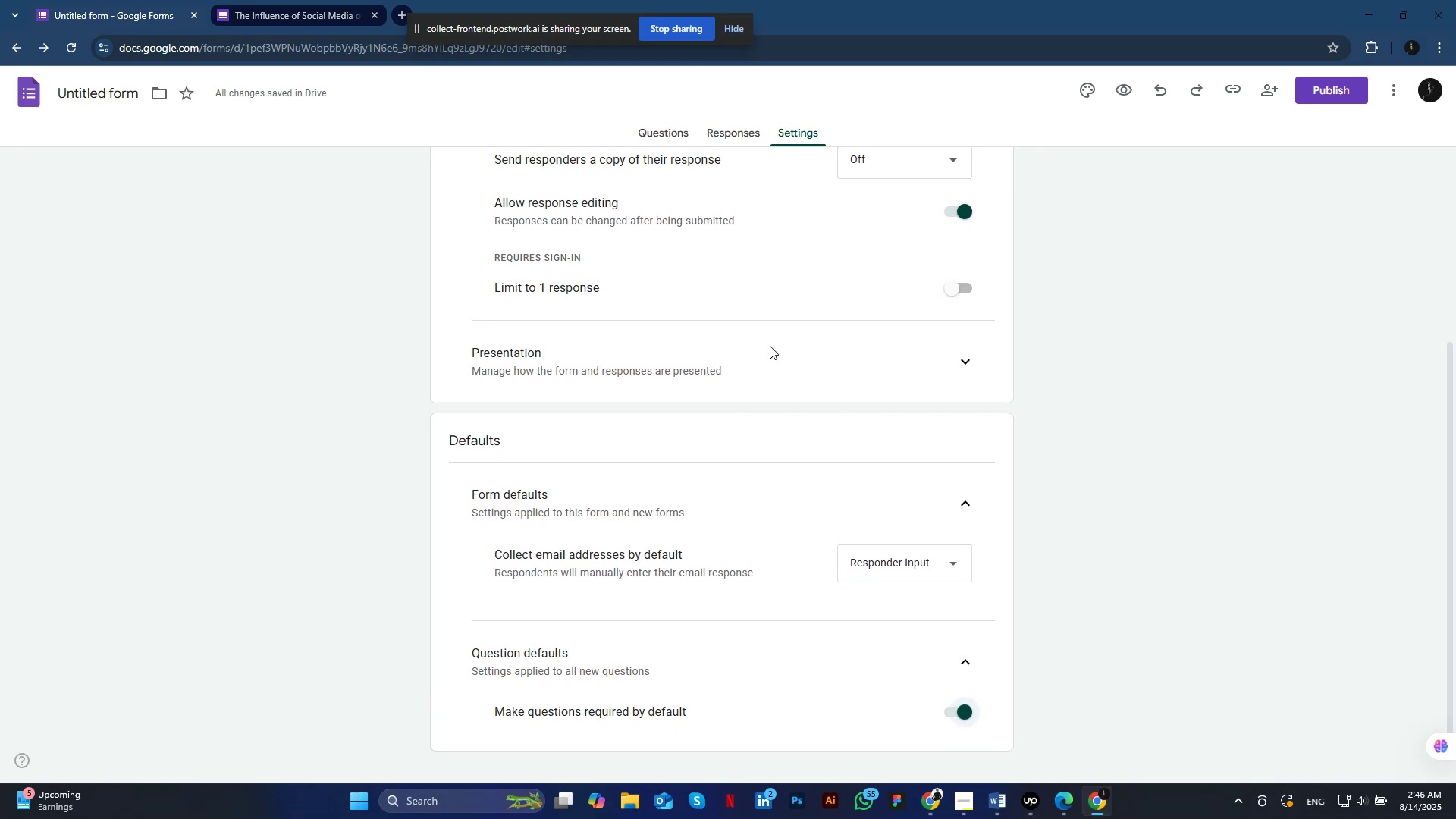 
scroll: coordinate [701, 218], scroll_direction: up, amount: 5.0
 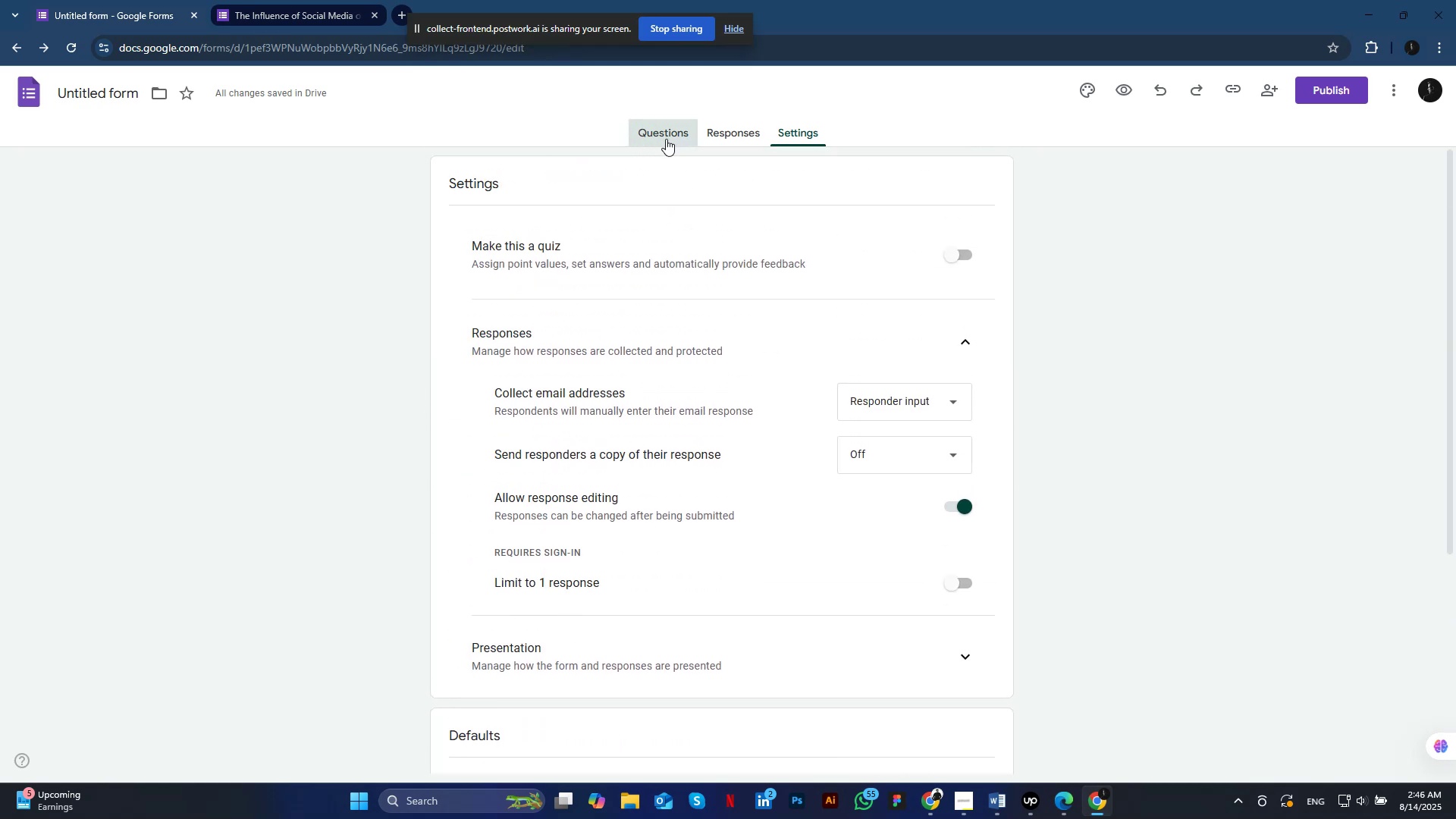 
left_click([667, 137])
 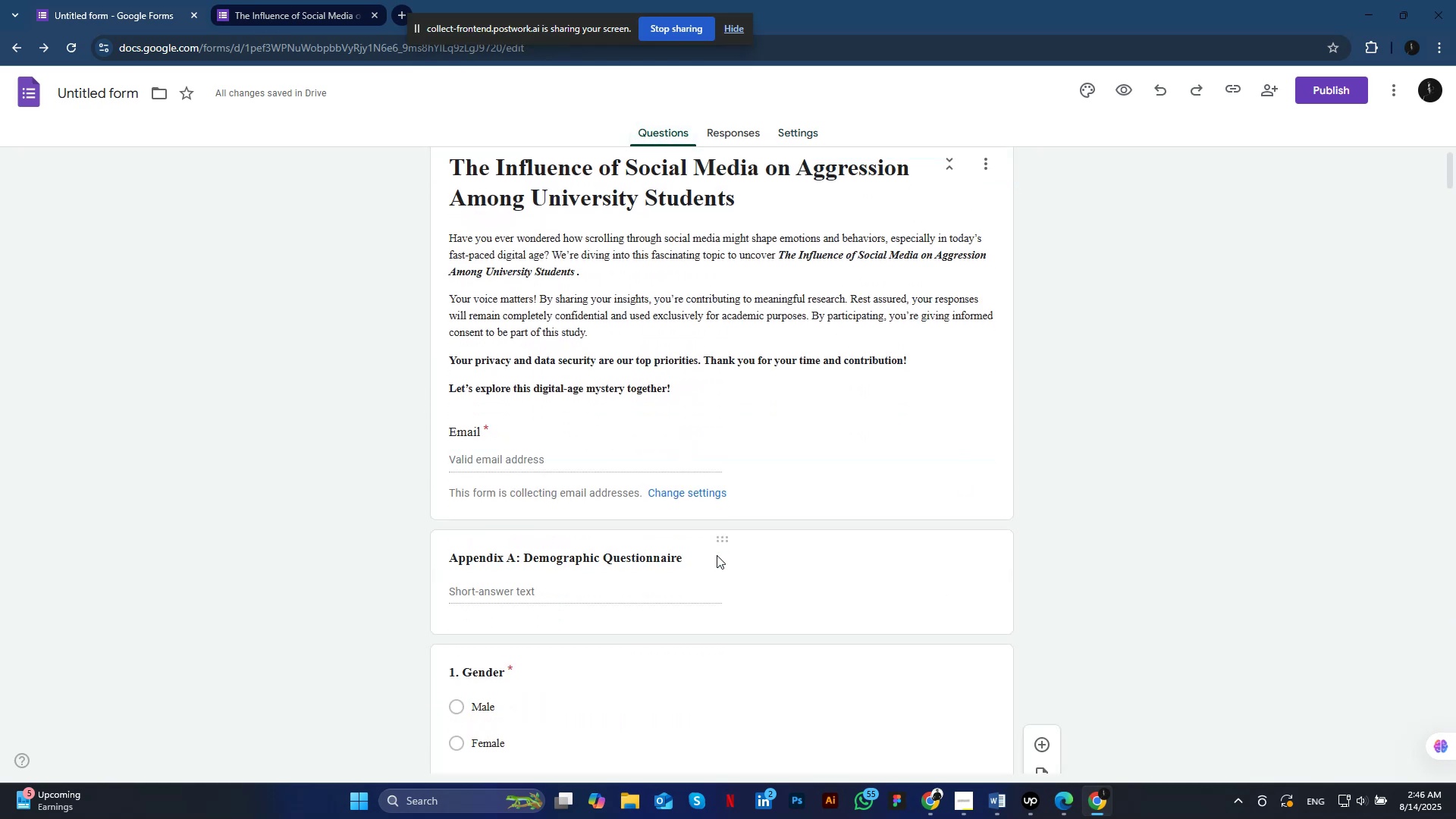 
scroll: coordinate [729, 642], scroll_direction: down, amount: 121.0
 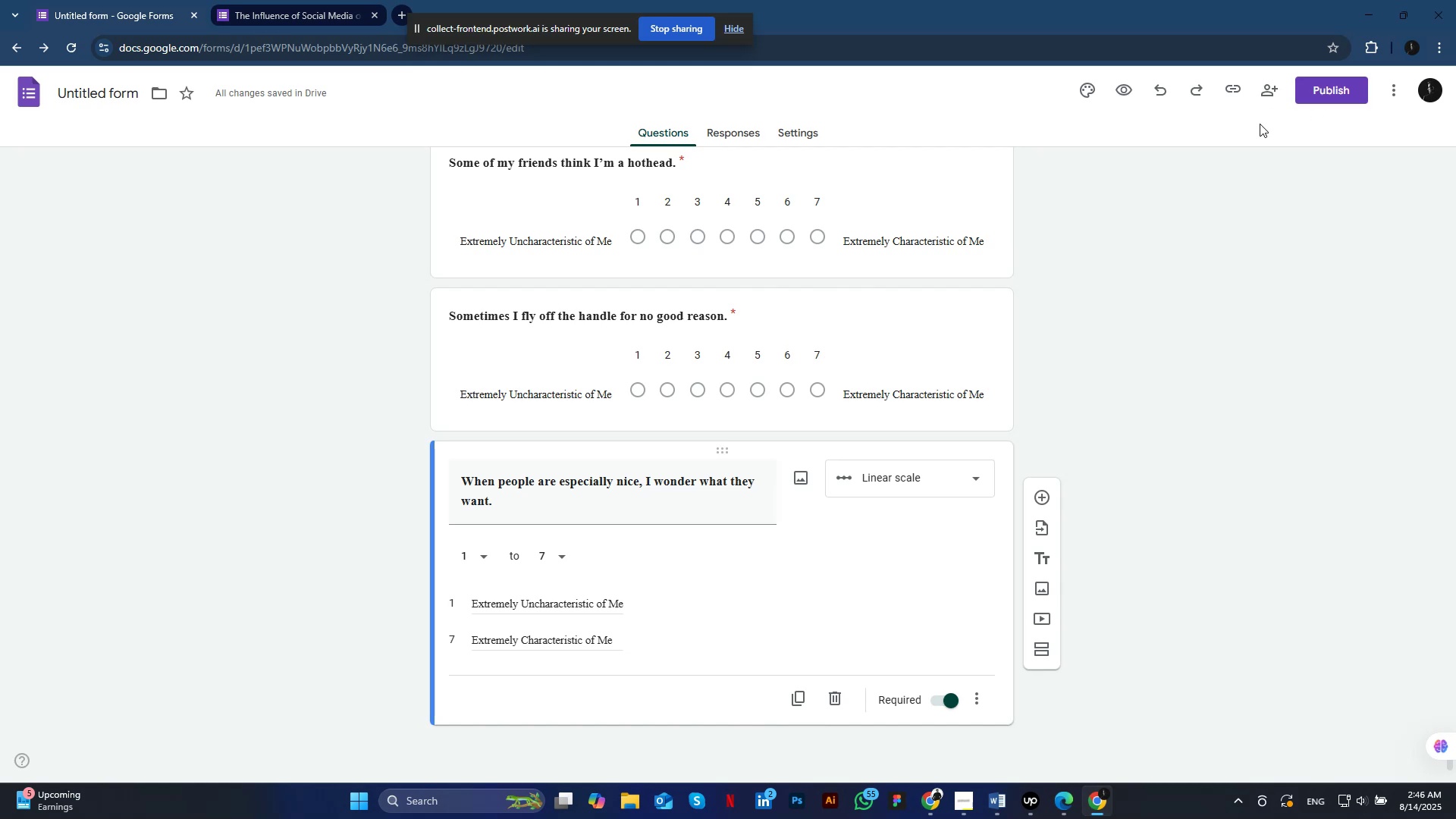 
wait(6.61)
 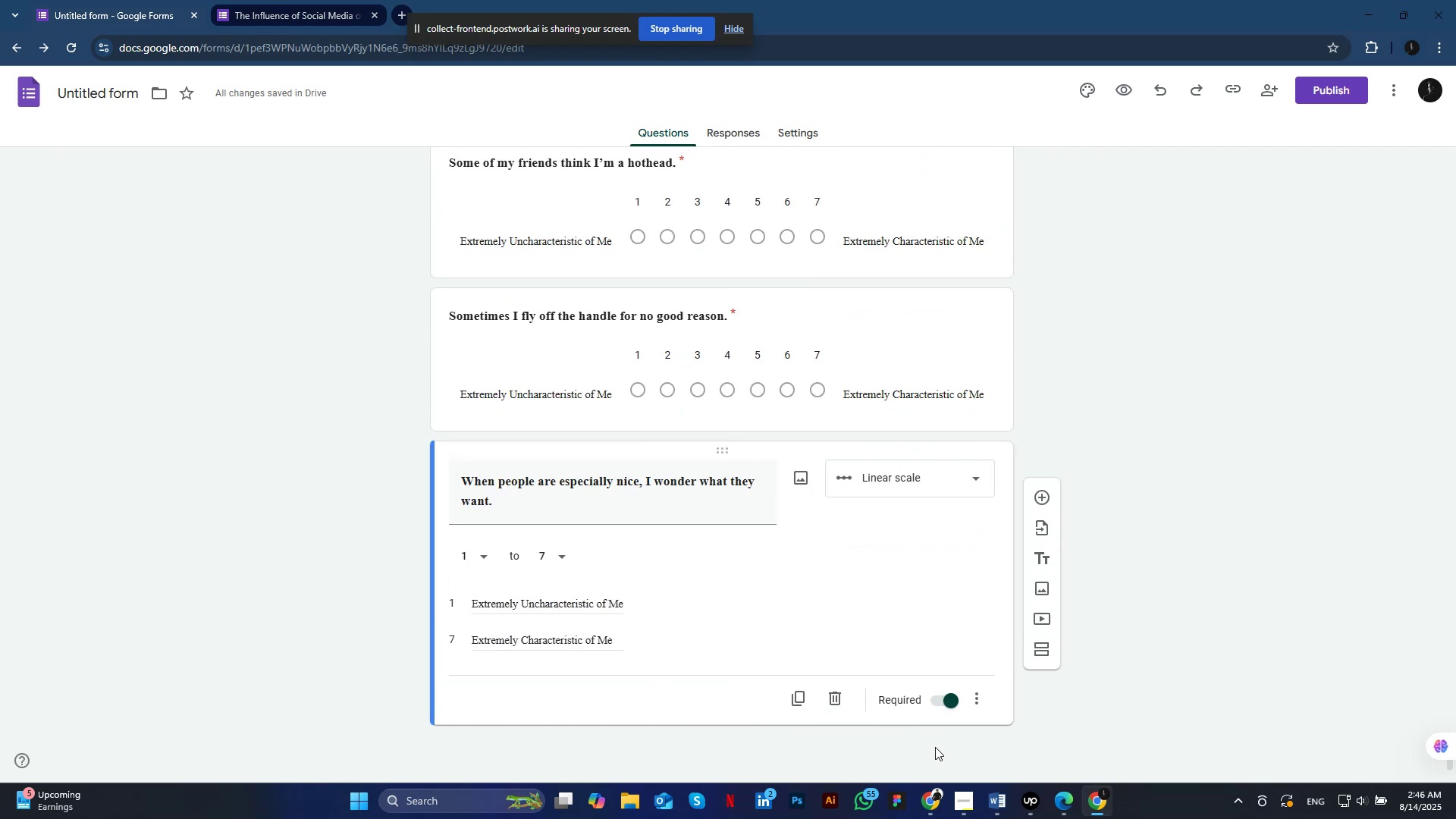 
left_click([1309, 101])
 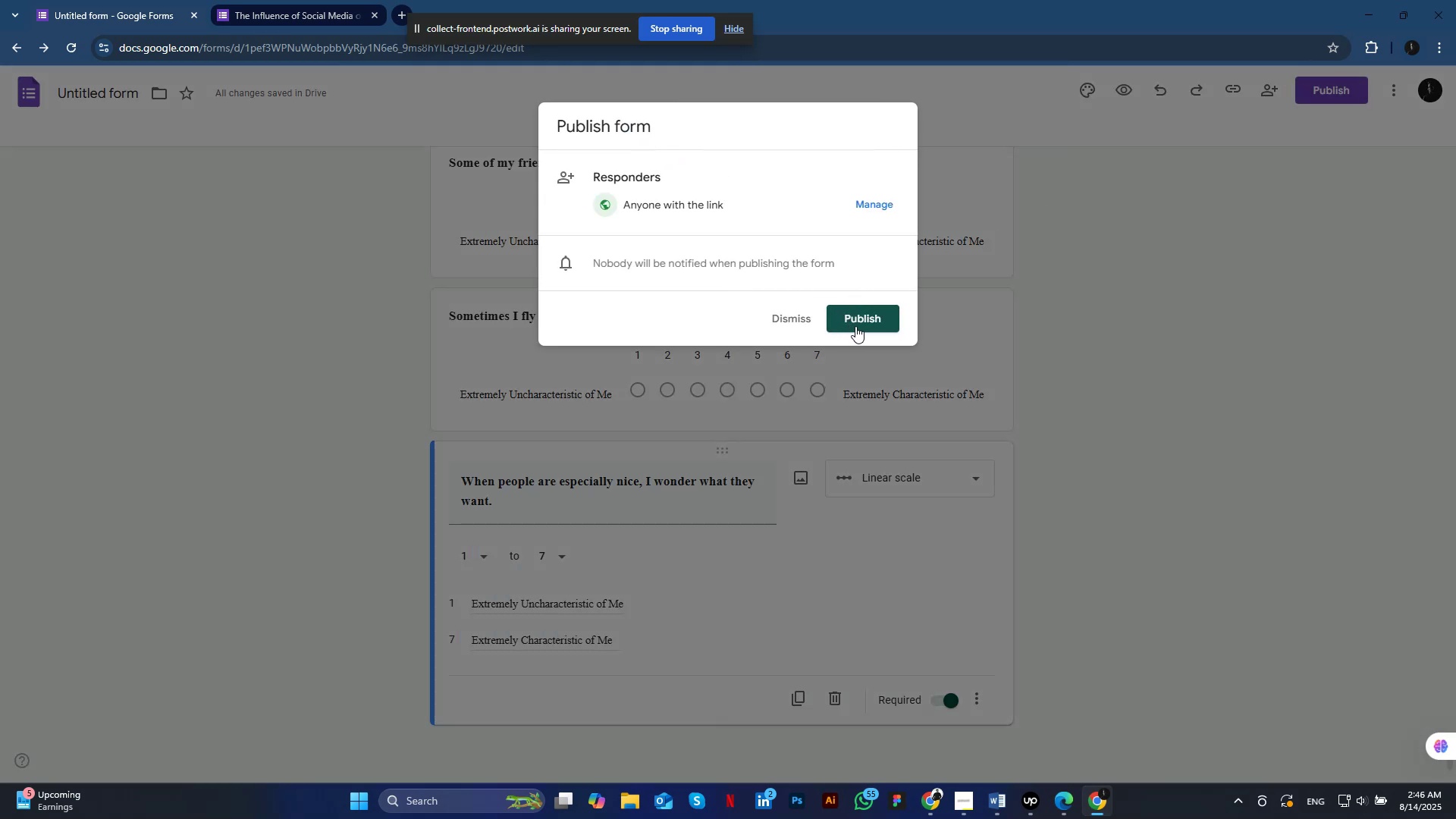 
wait(6.33)
 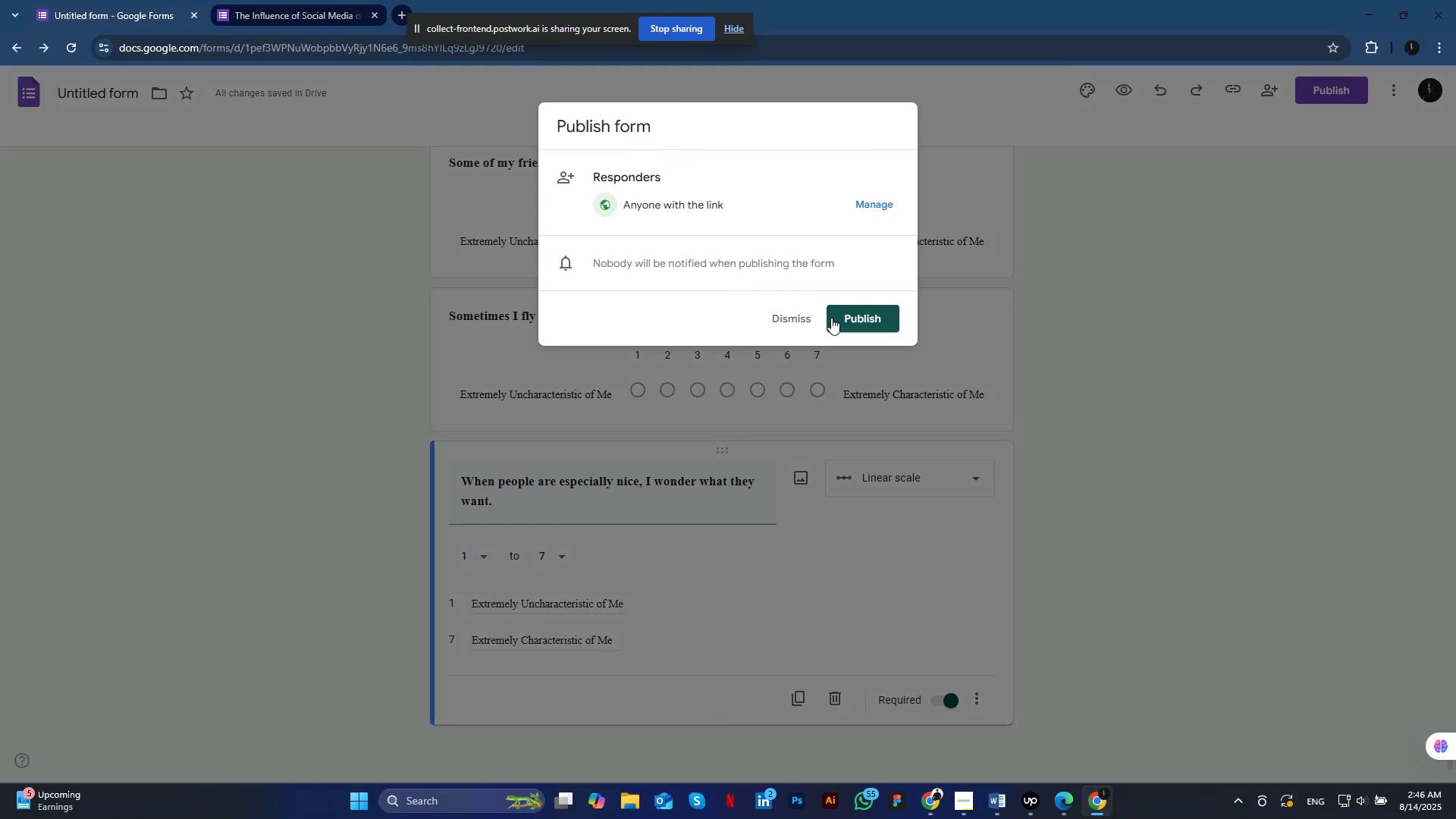 
left_click([855, 326])
 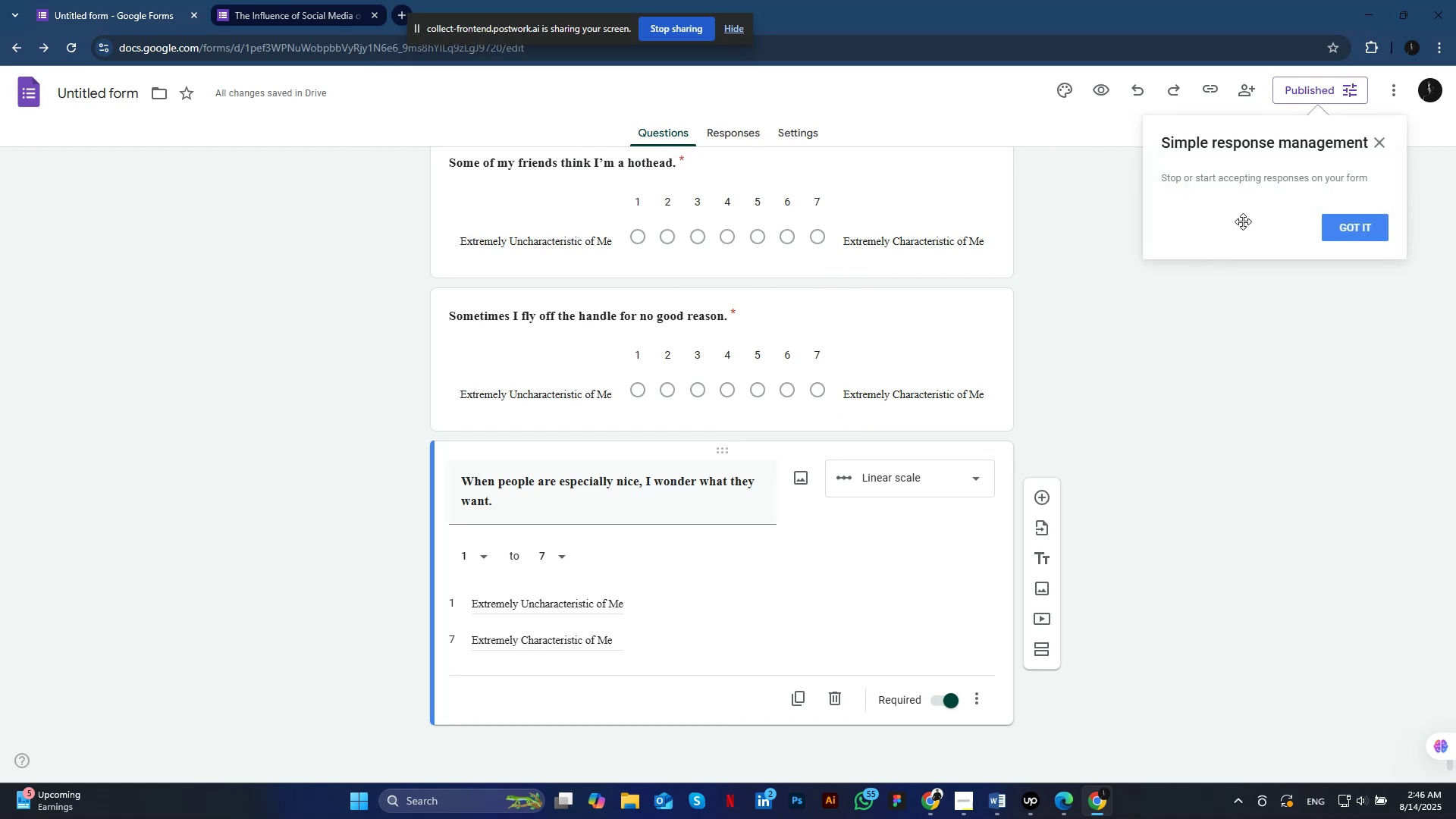 
left_click([1347, 232])
 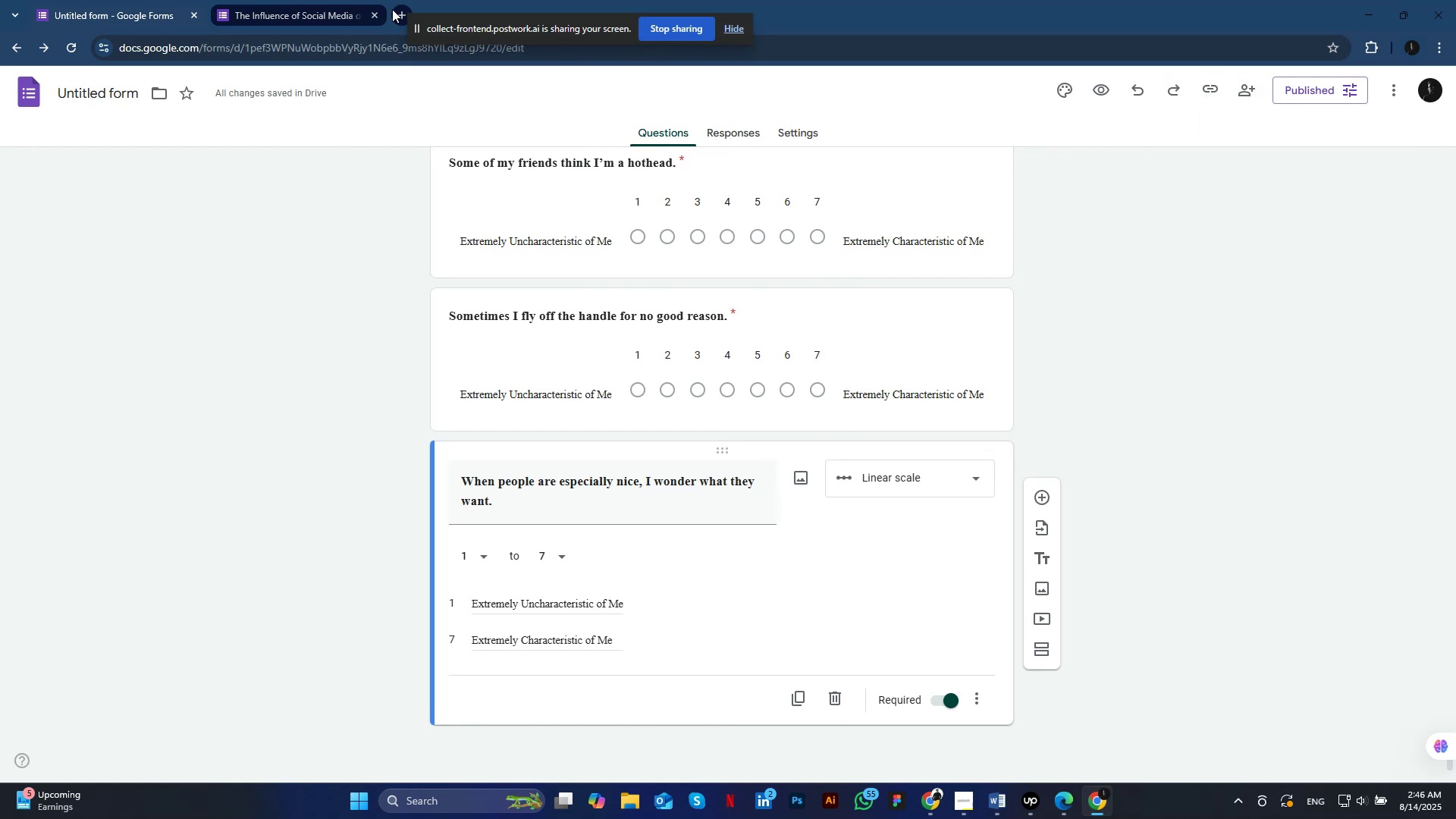 
wait(5.16)
 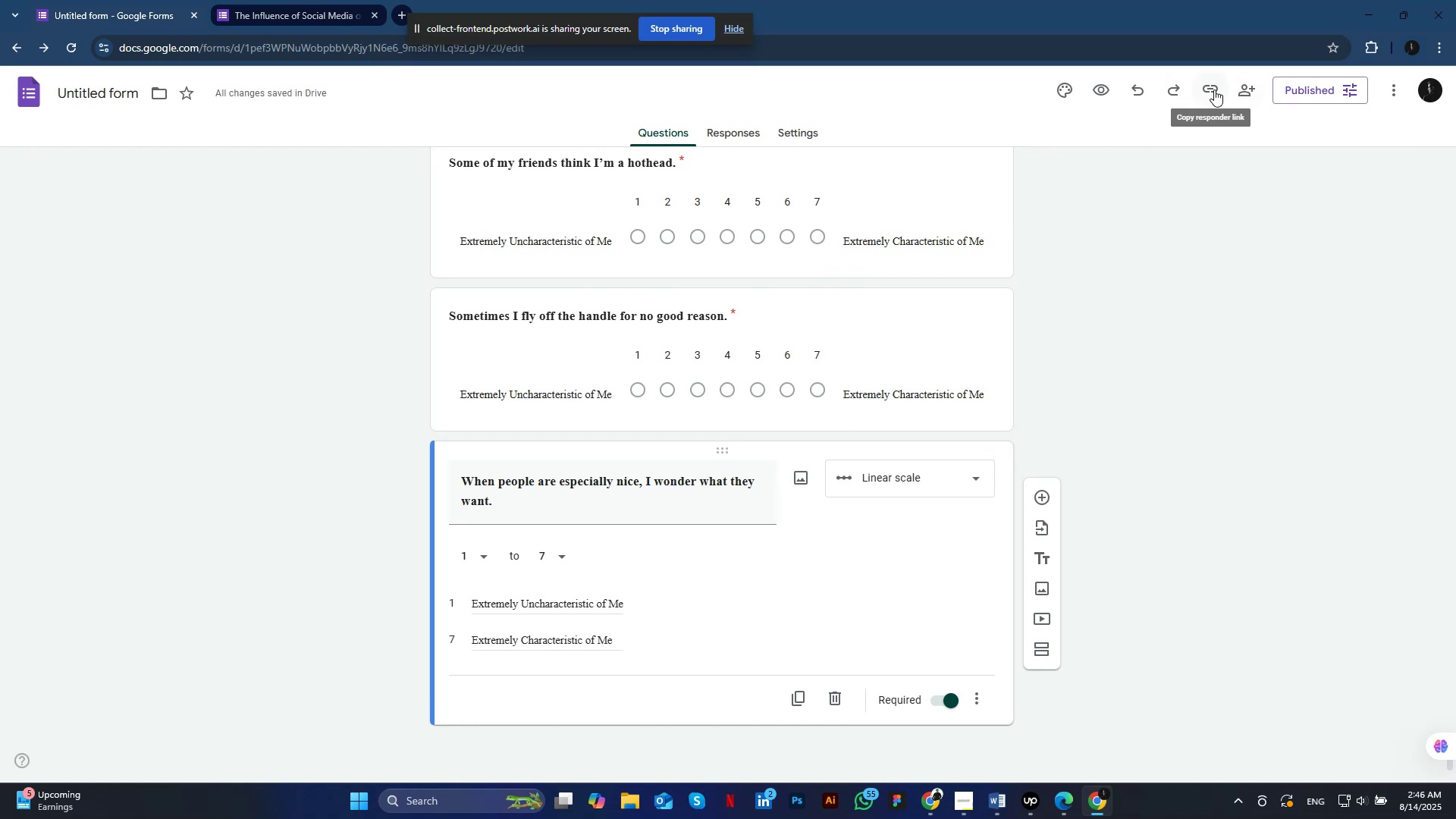 
left_click([285, 13])
 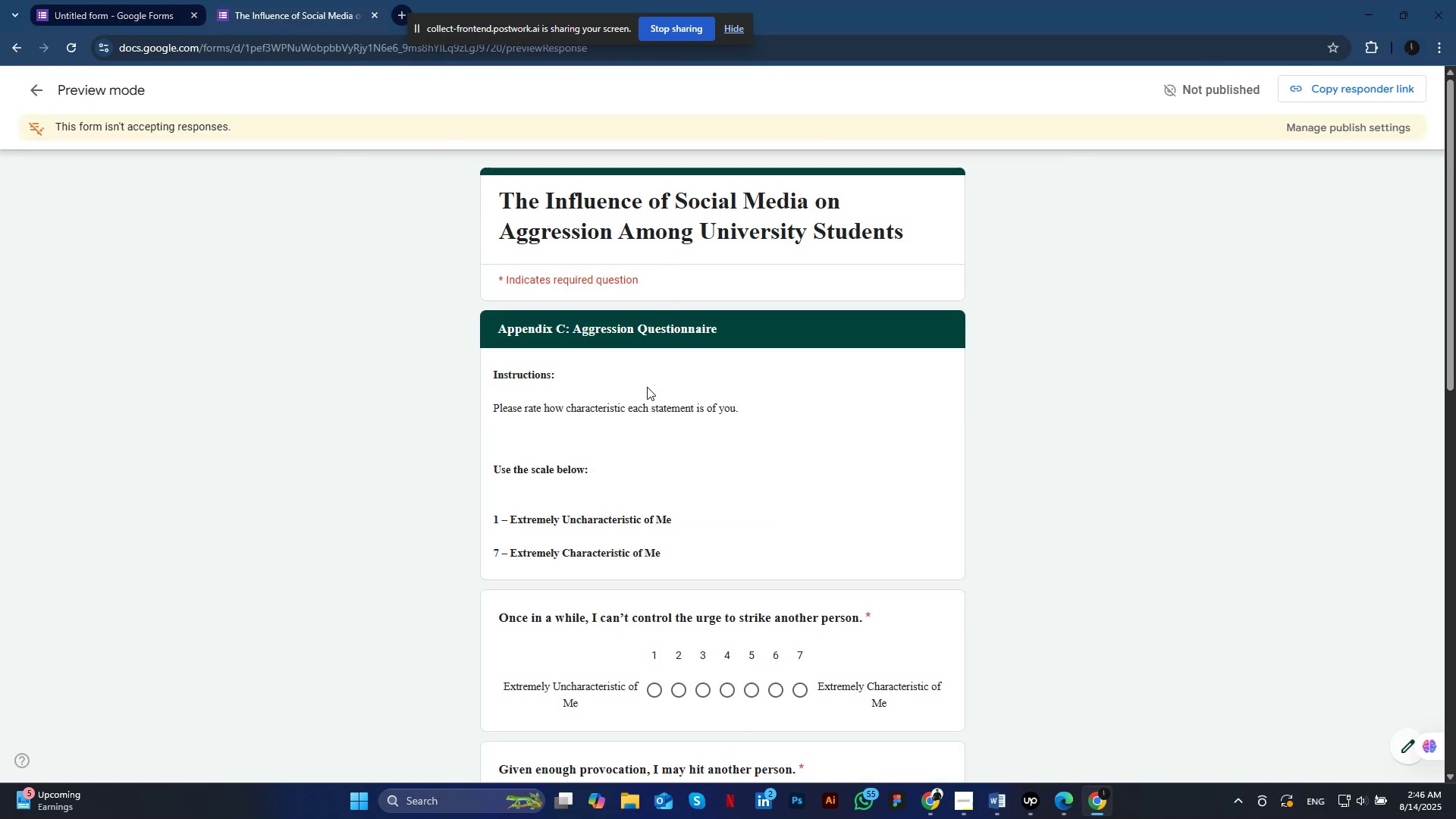 
scroll: coordinate [582, 548], scroll_direction: down, amount: 20.0
 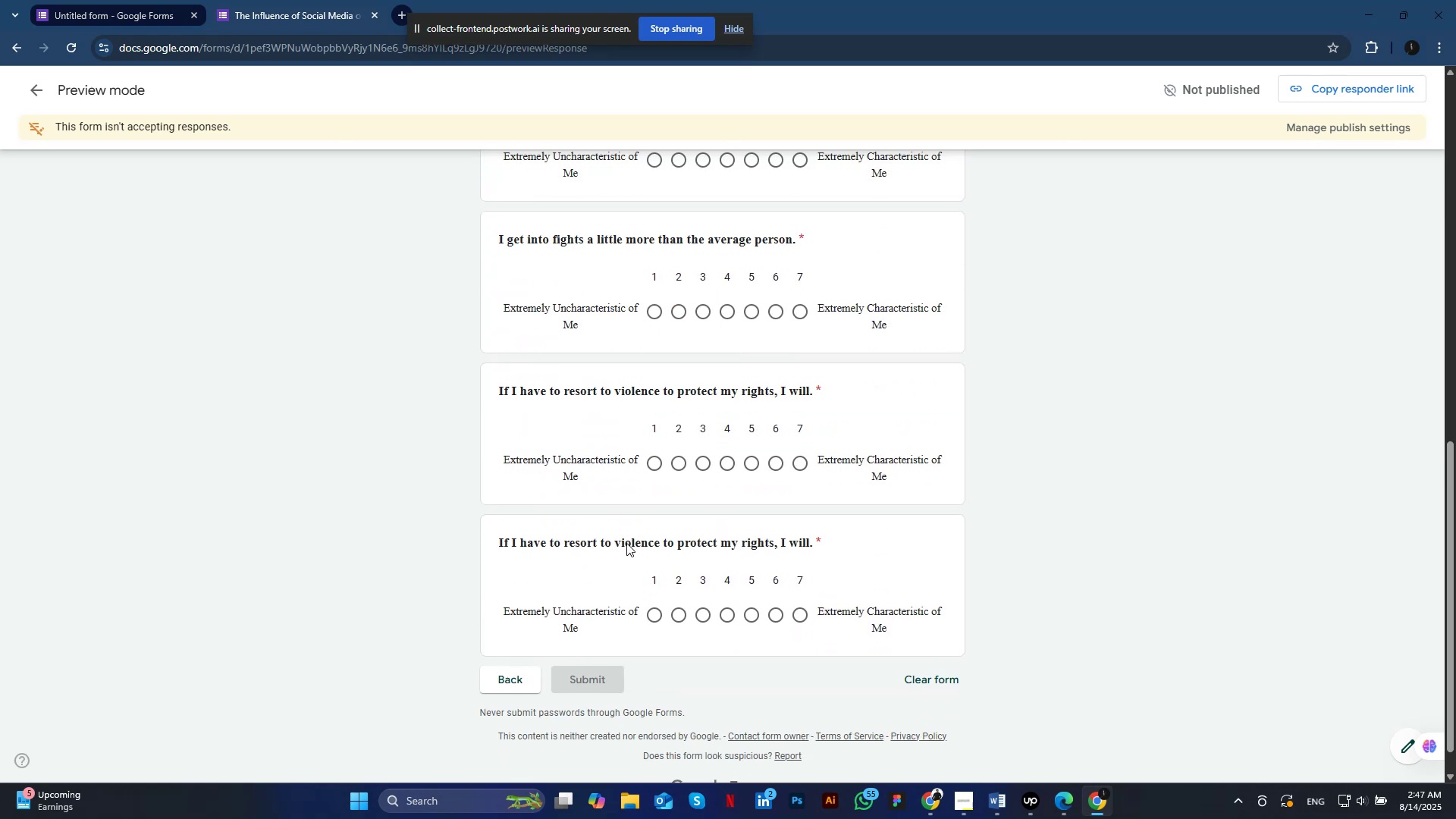 
scroll: coordinate [468, 330], scroll_direction: up, amount: 7.0
 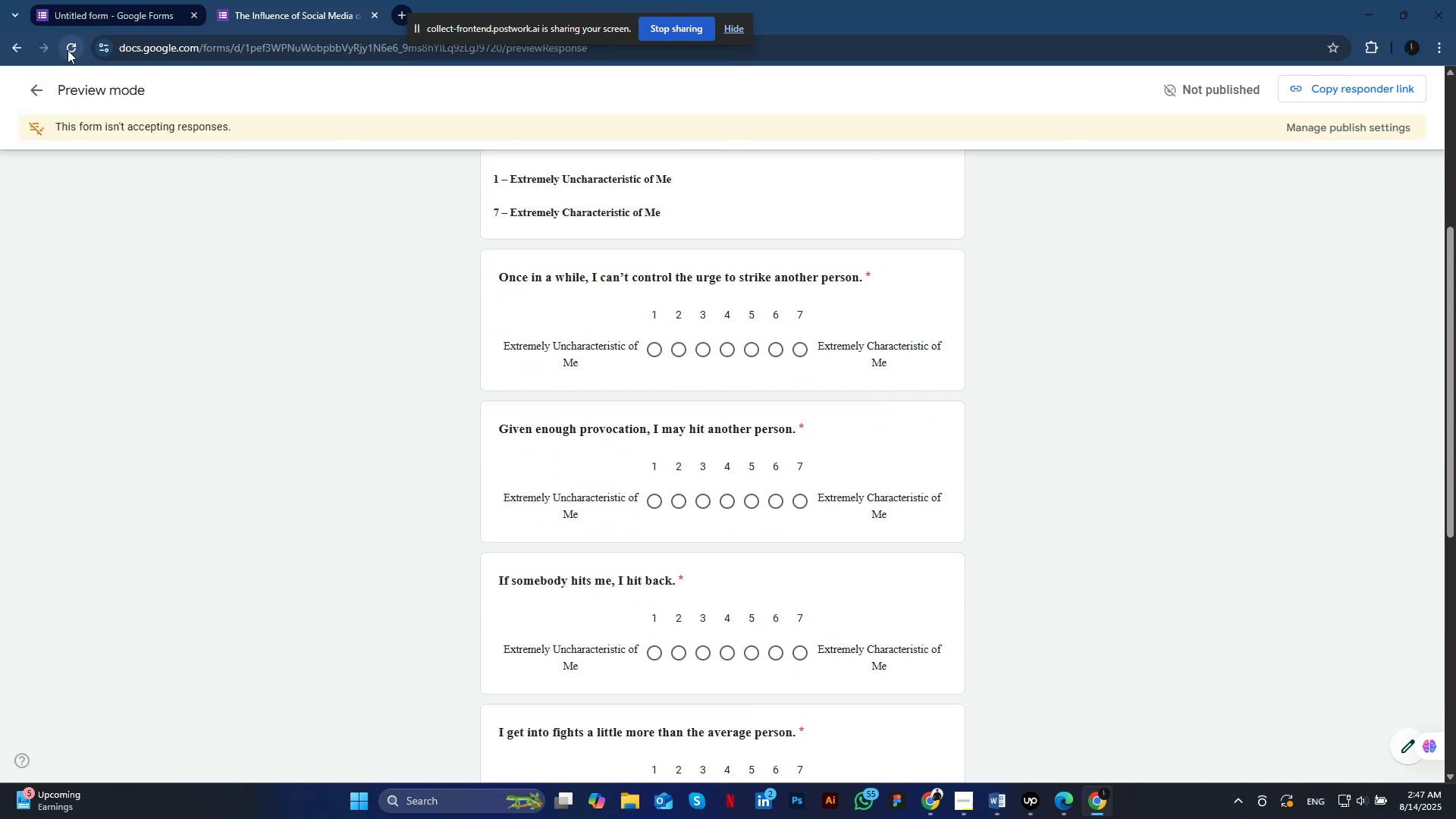 
left_click([67, 50])
 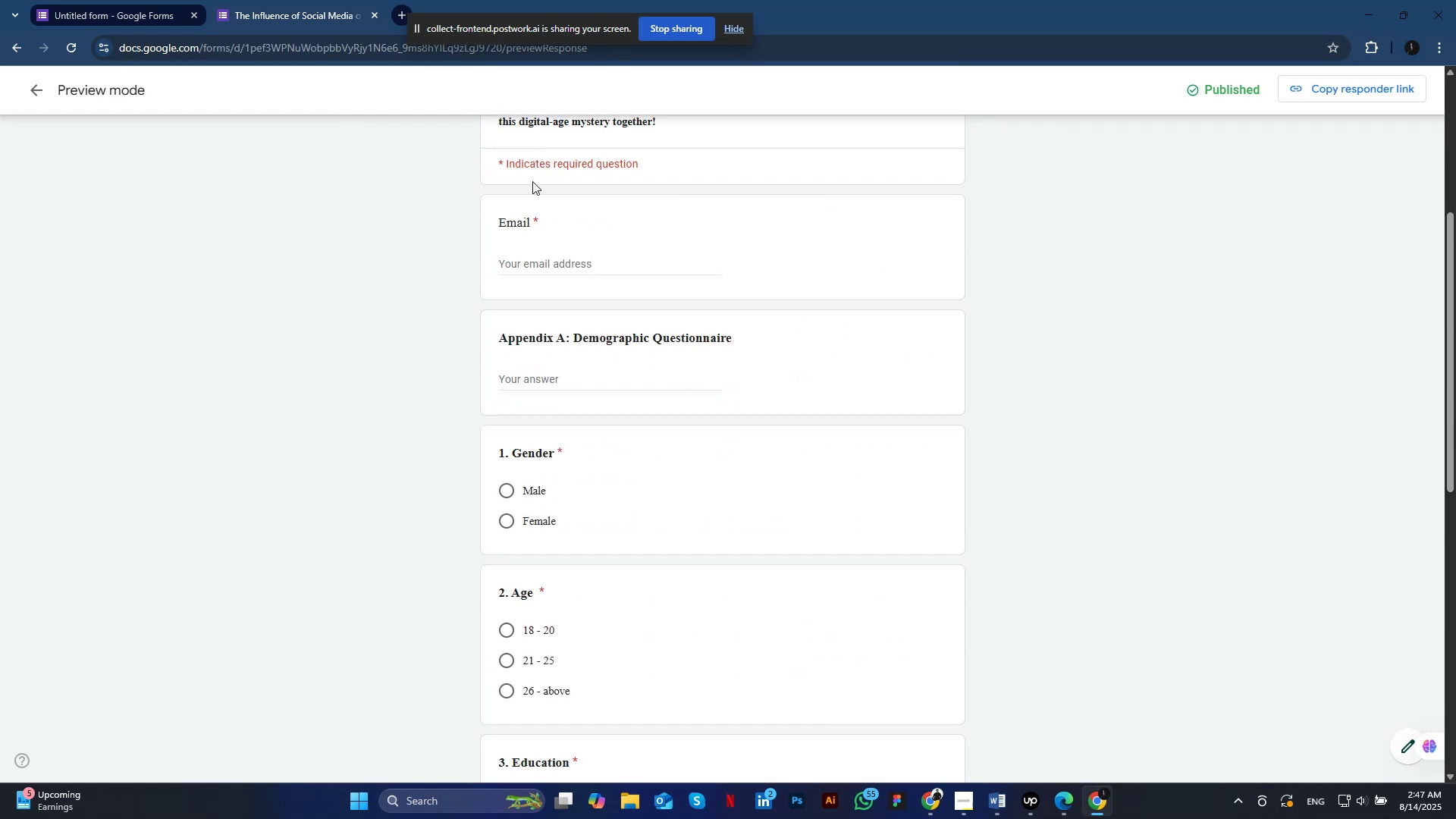 
scroll: coordinate [524, 232], scroll_direction: up, amount: 5.0
 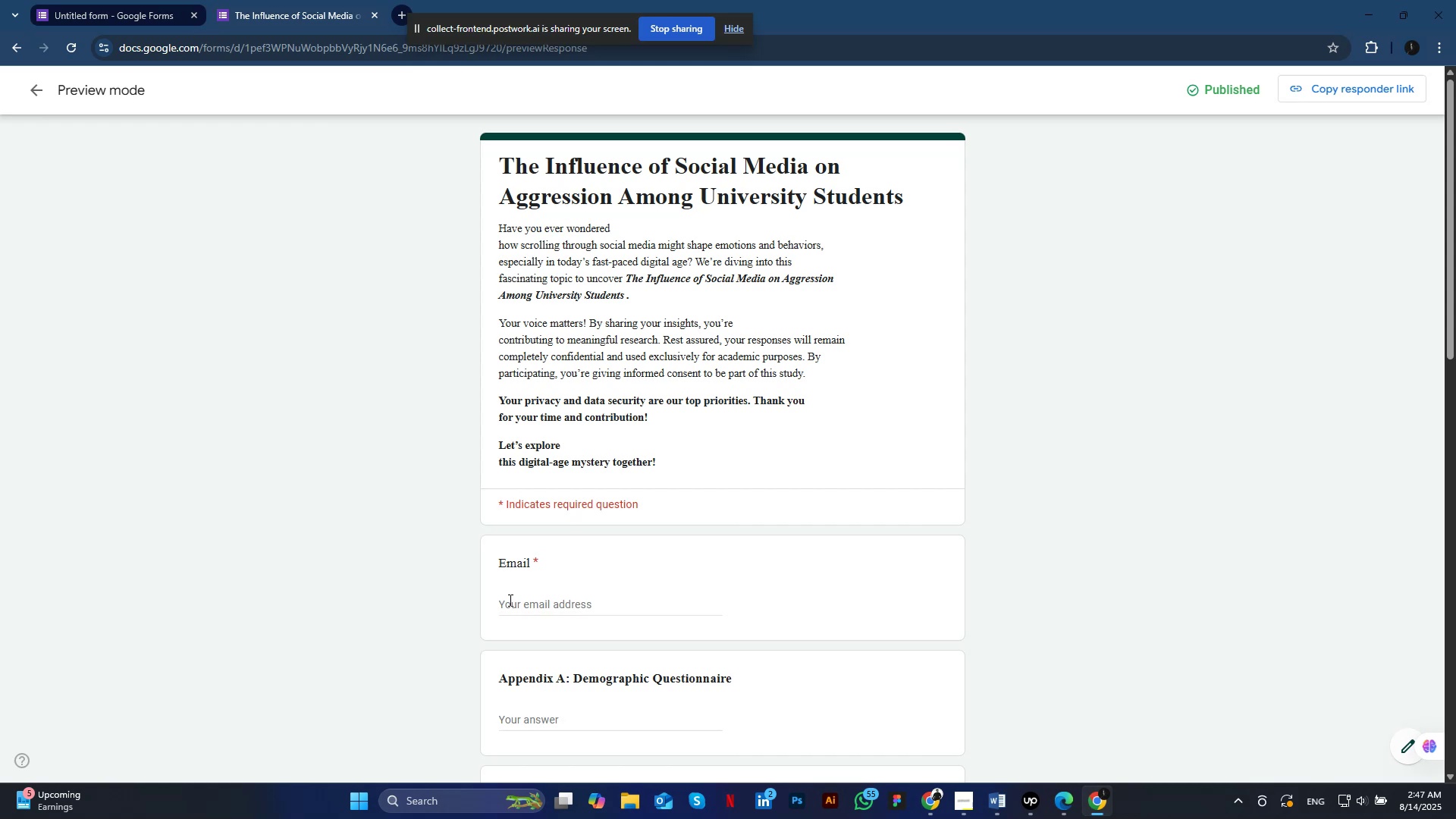 
left_click([509, 600])
 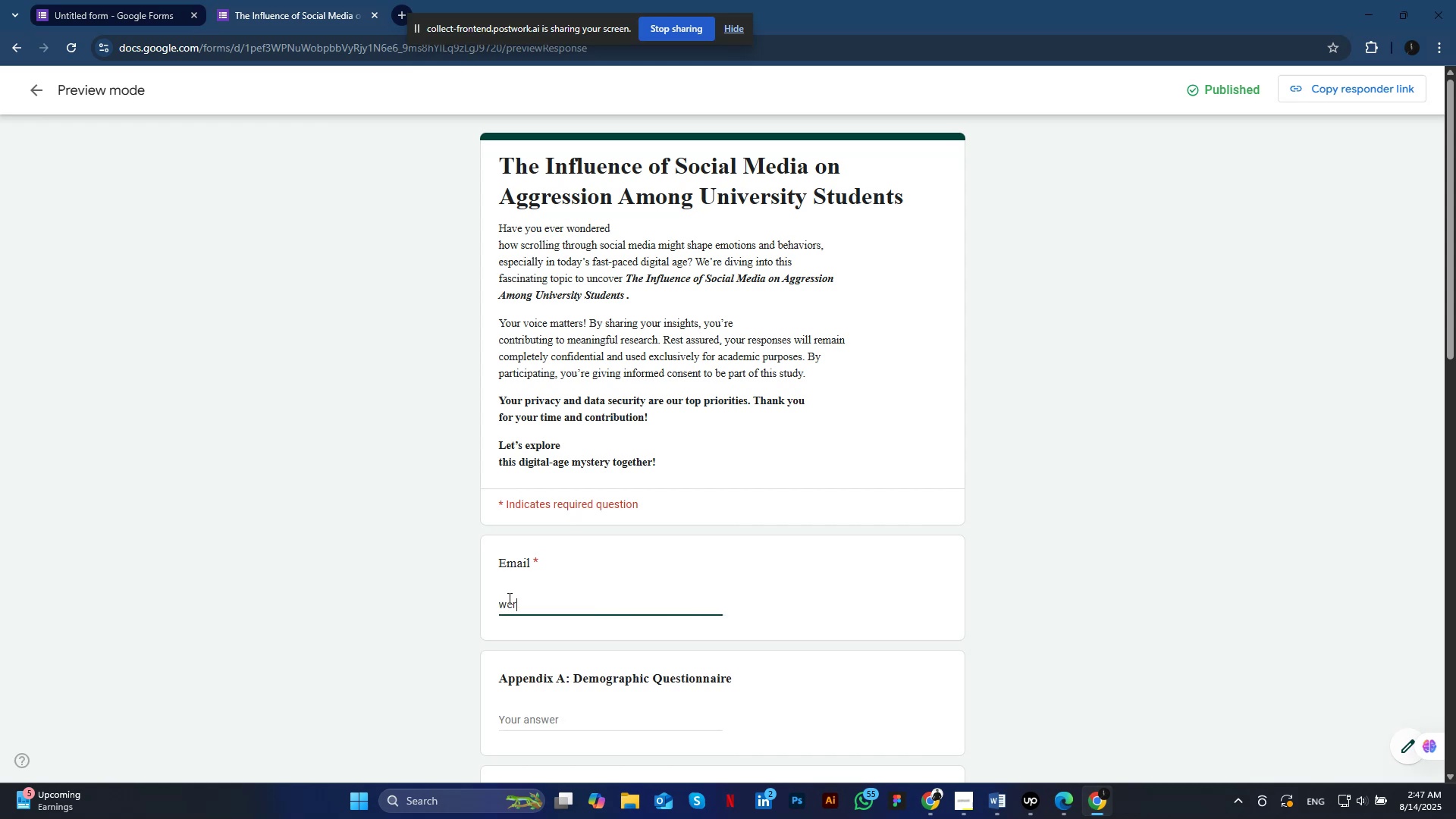 
type(werwe)
 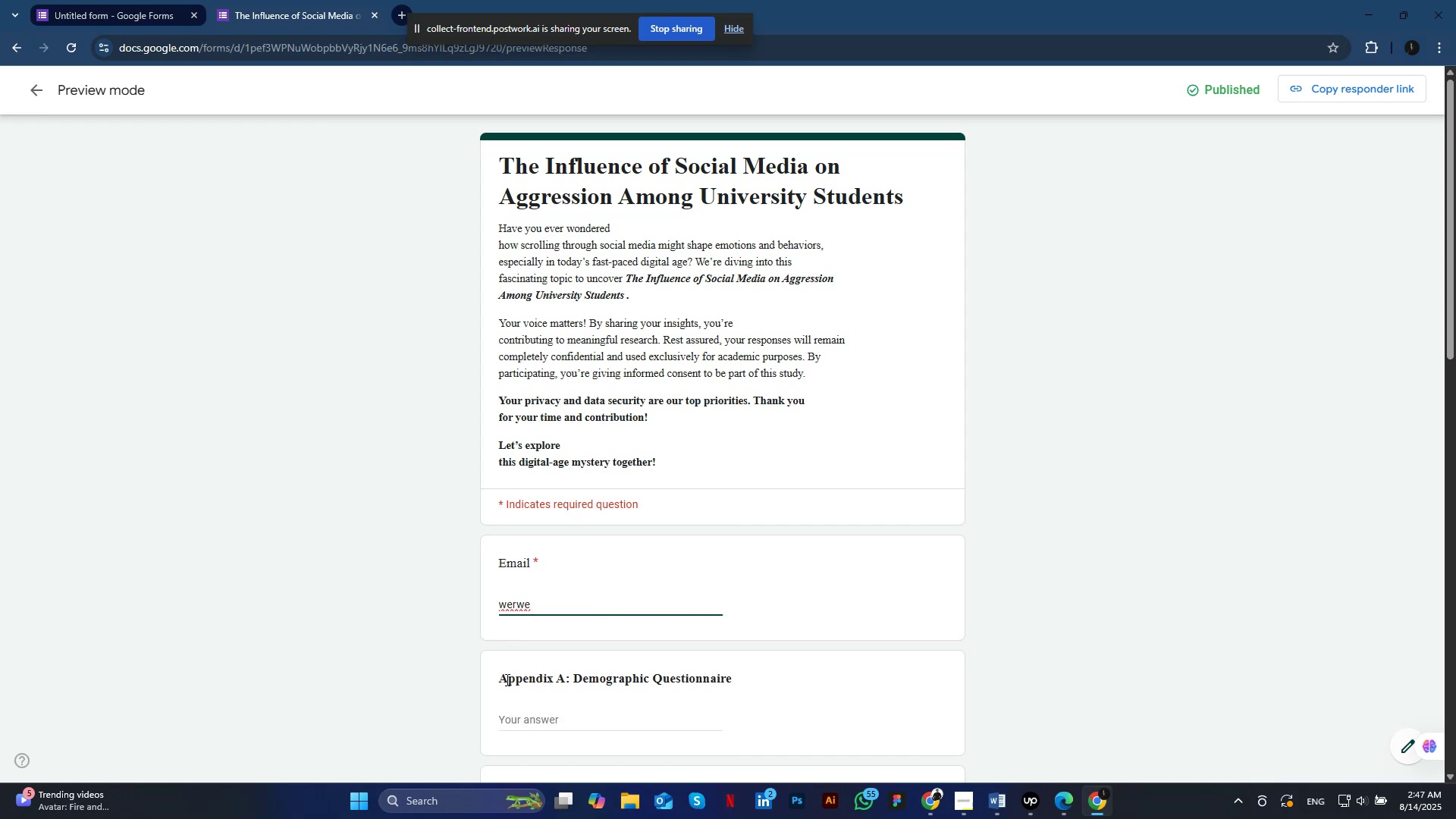 
hold_key(key=Backspace, duration=0.73)
 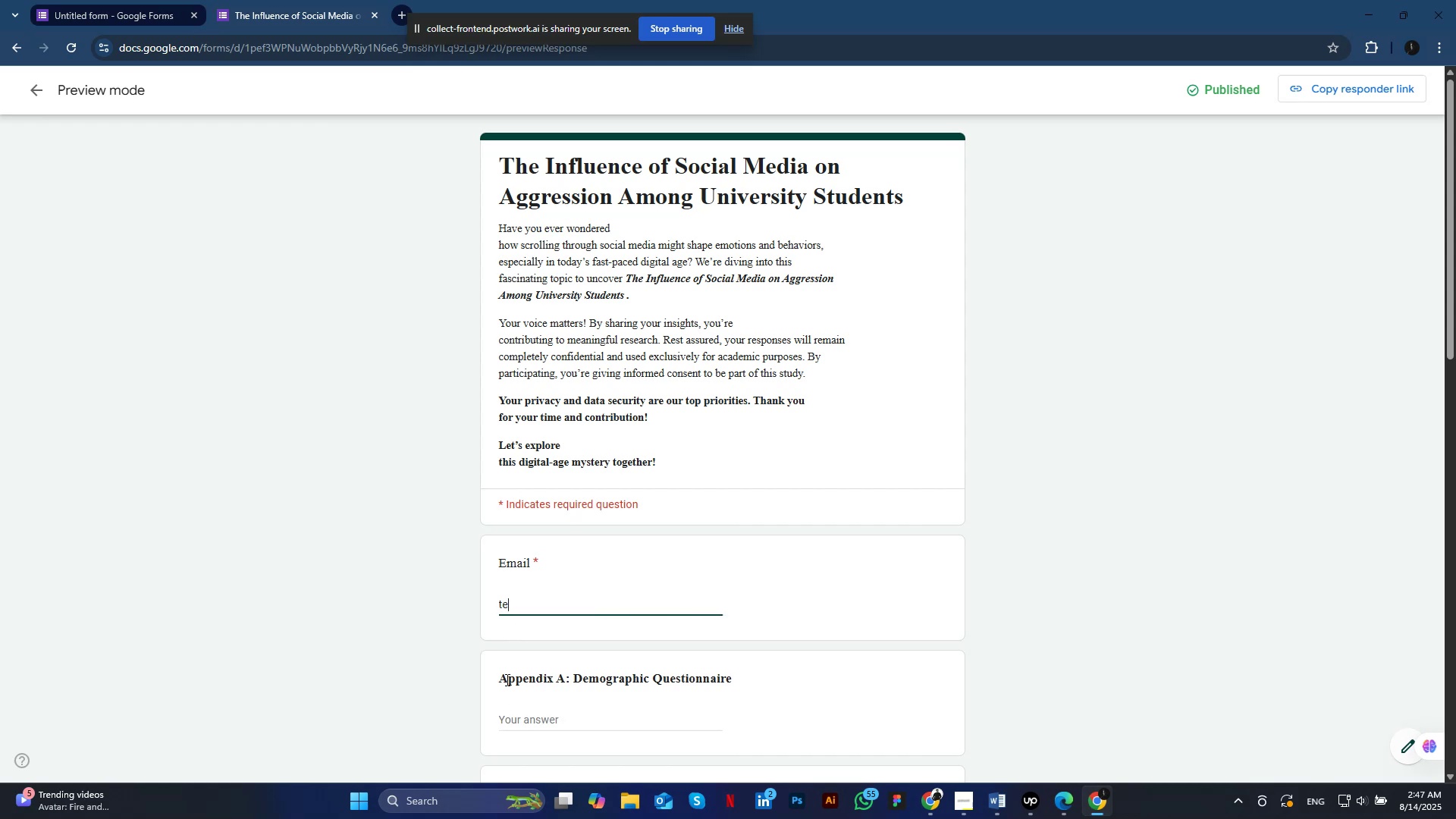 
type(test@gmail.com)
 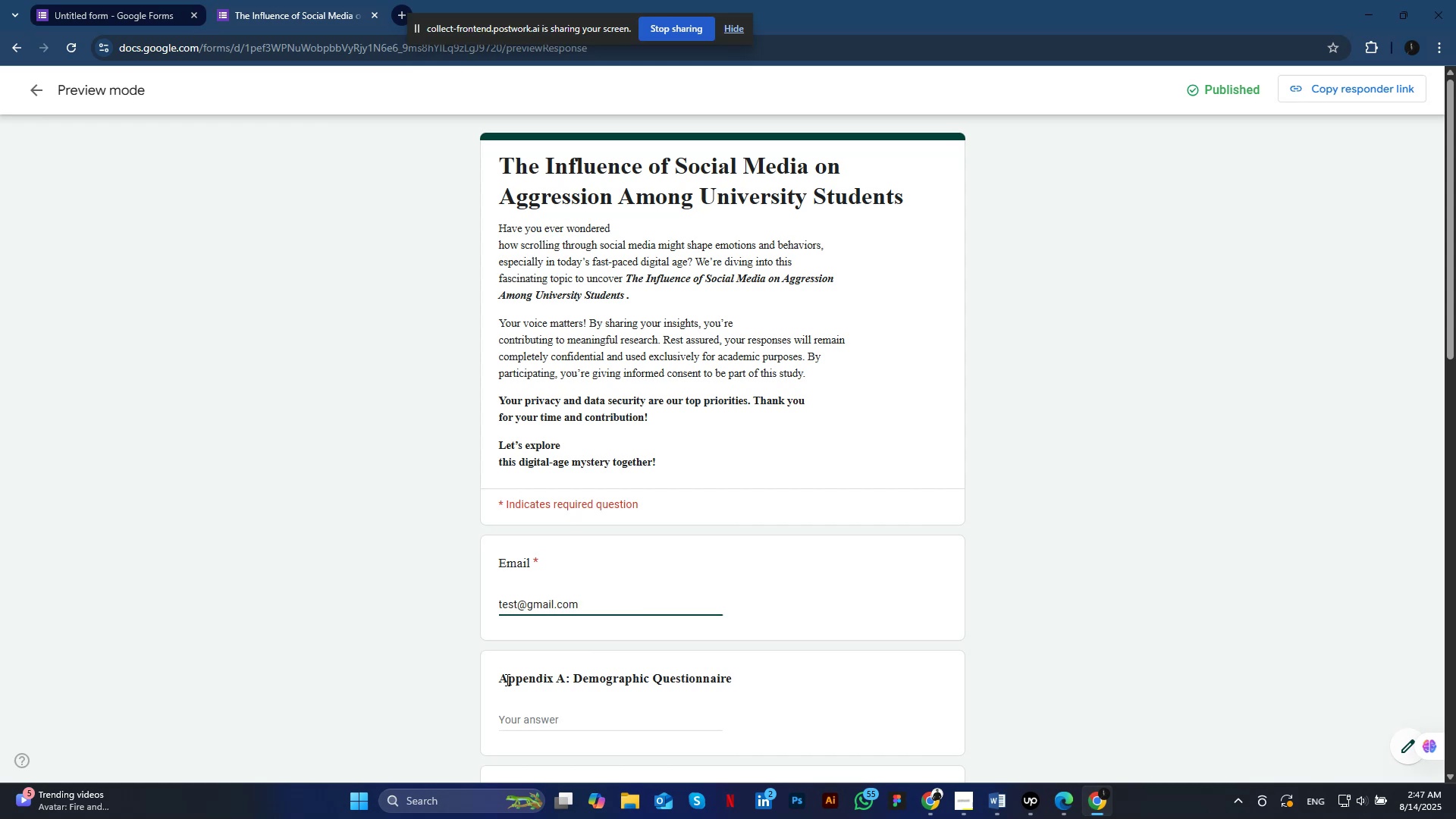 
scroll: coordinate [503, 686], scroll_direction: down, amount: 3.0
 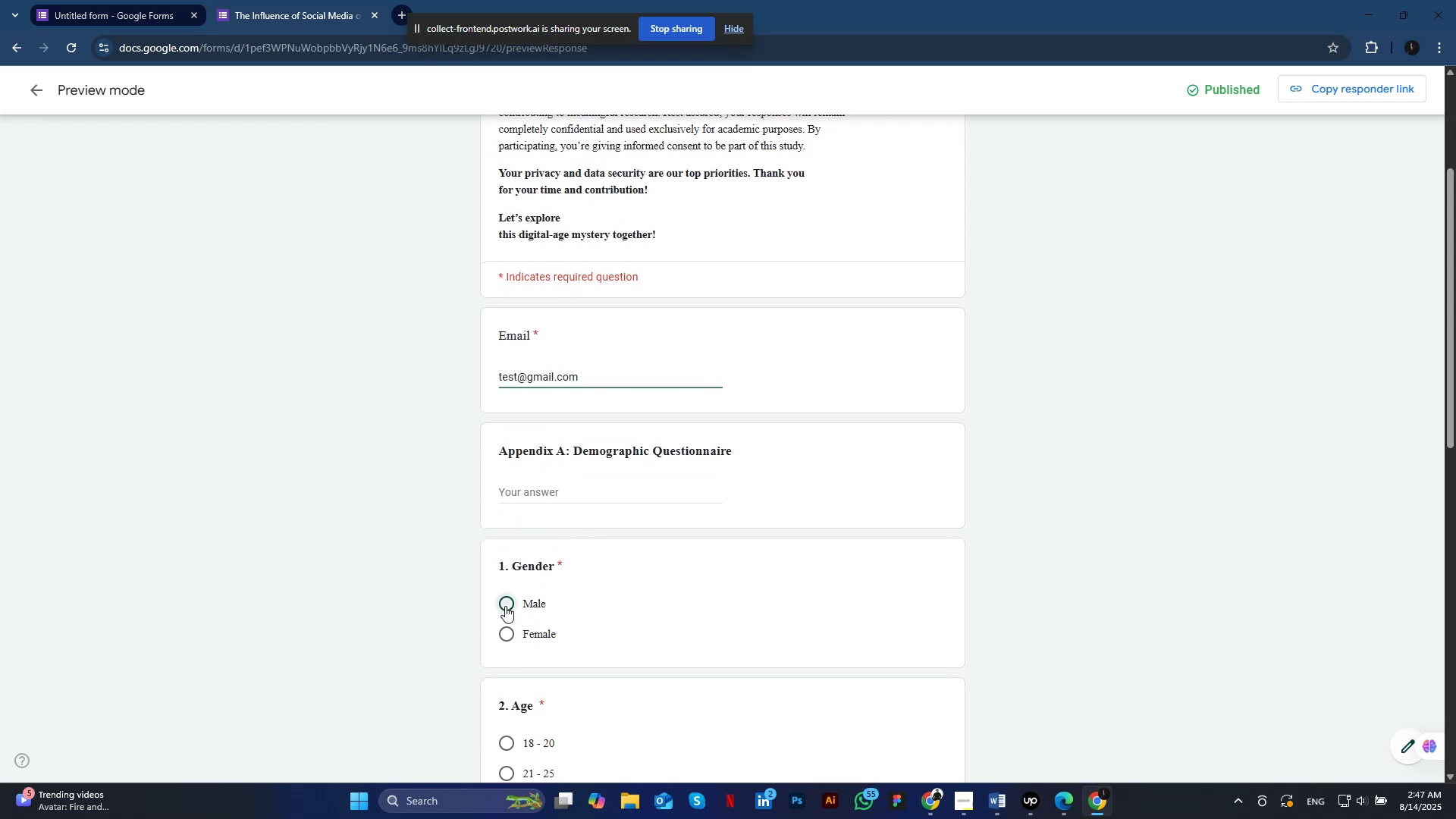 
left_click([505, 606])
 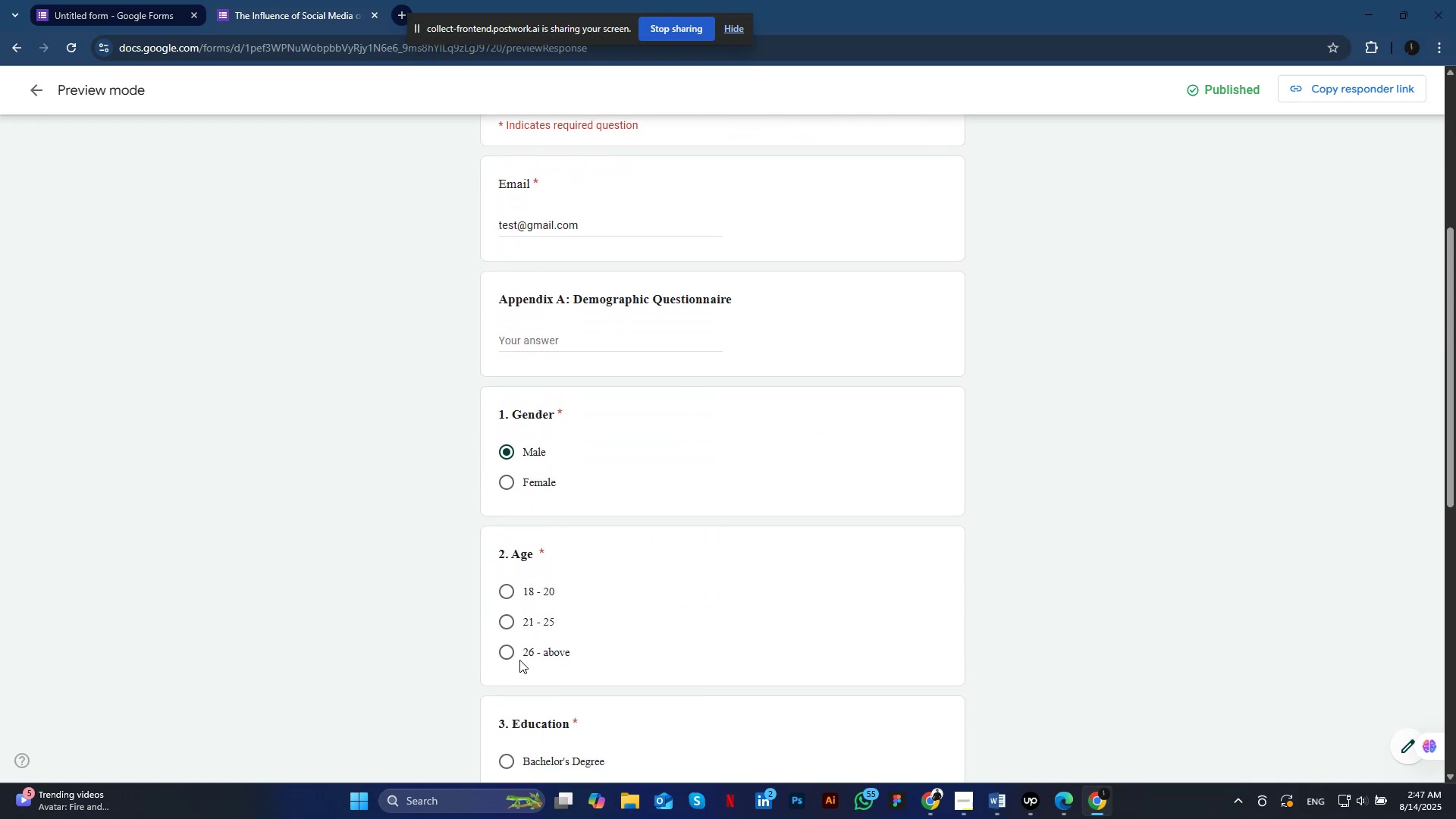 
scroll: coordinate [520, 651], scroll_direction: down, amount: 2.0
 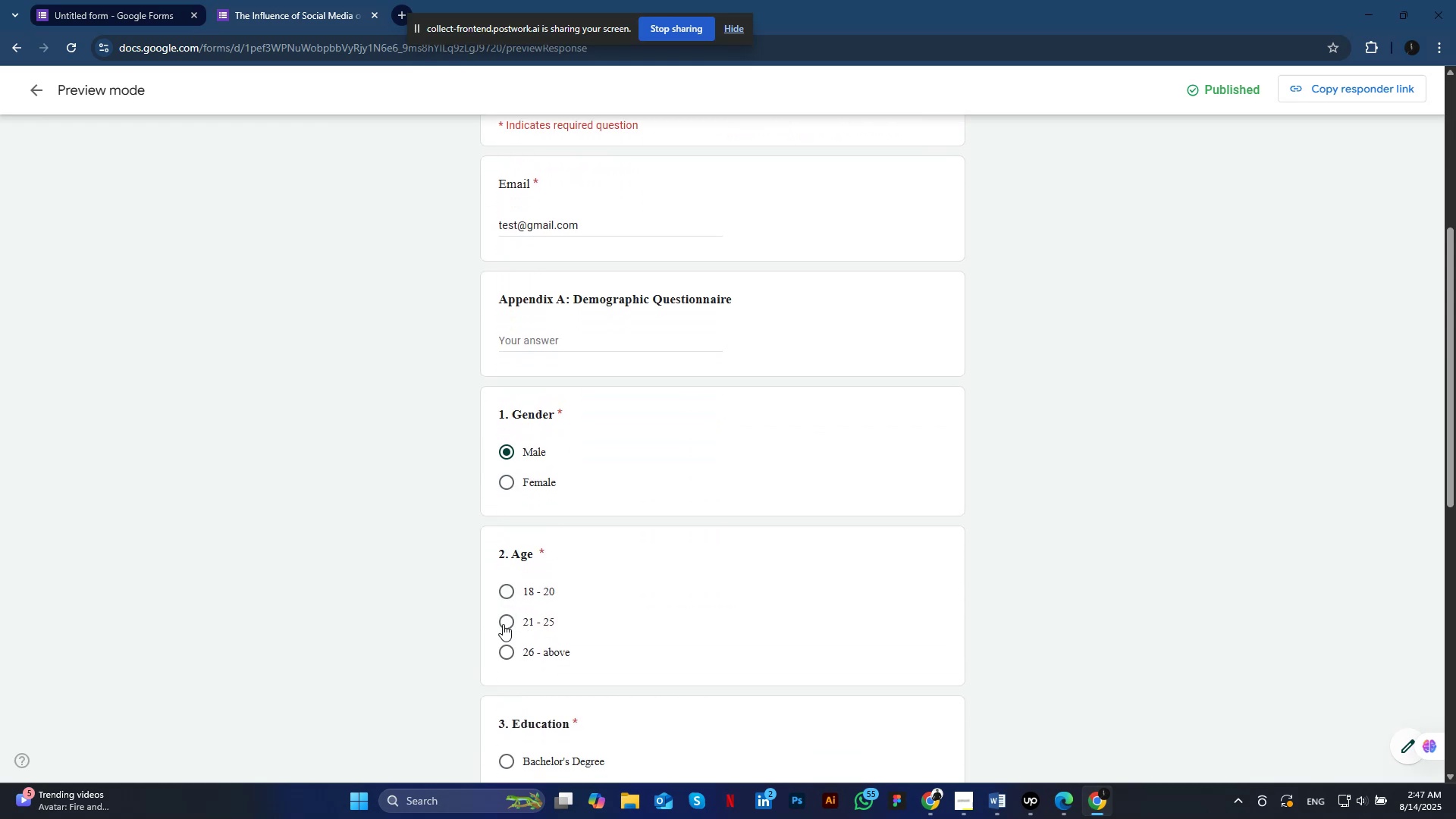 
left_click([503, 624])
 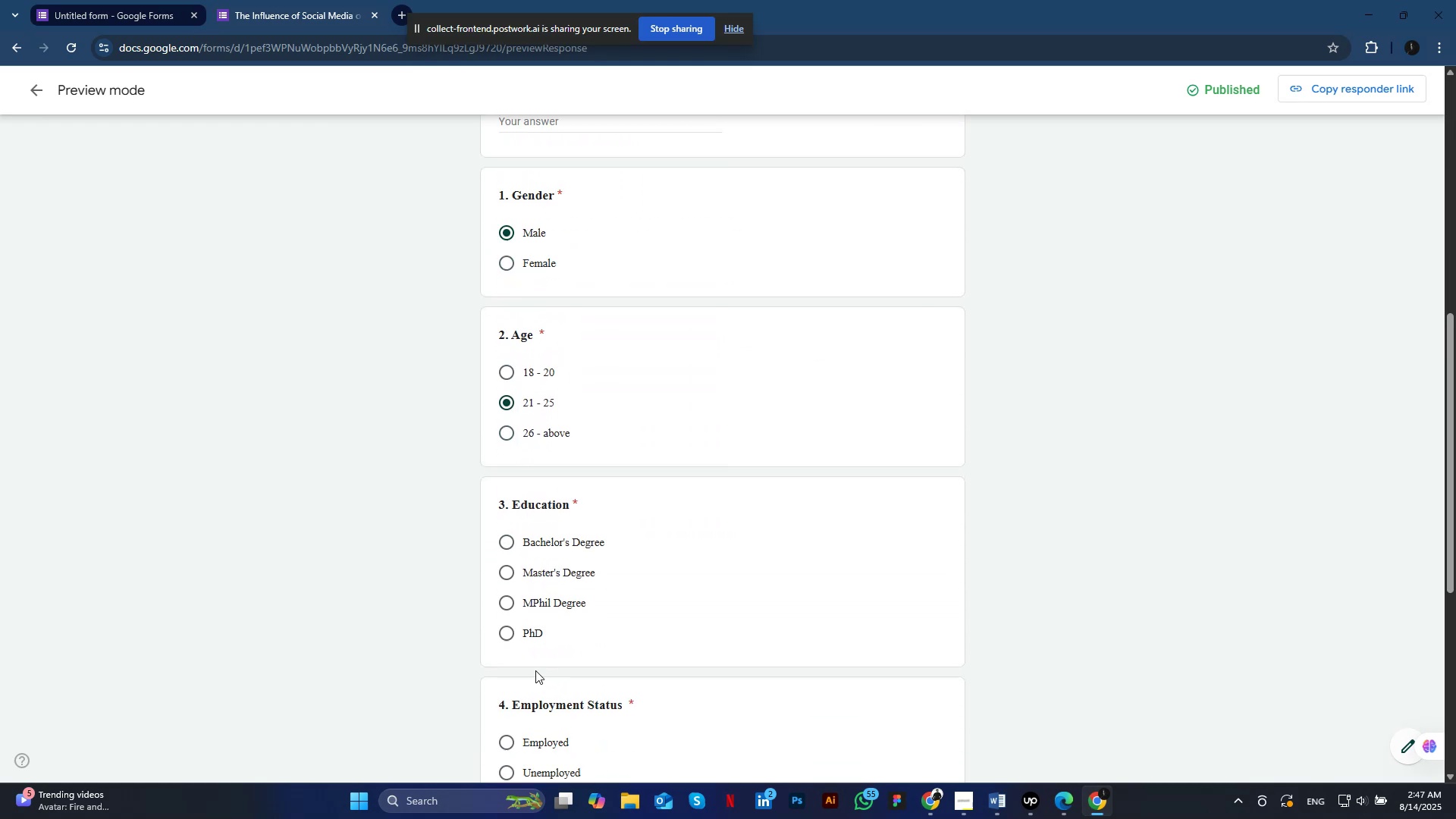 
scroll: coordinate [562, 669], scroll_direction: down, amount: 3.0
 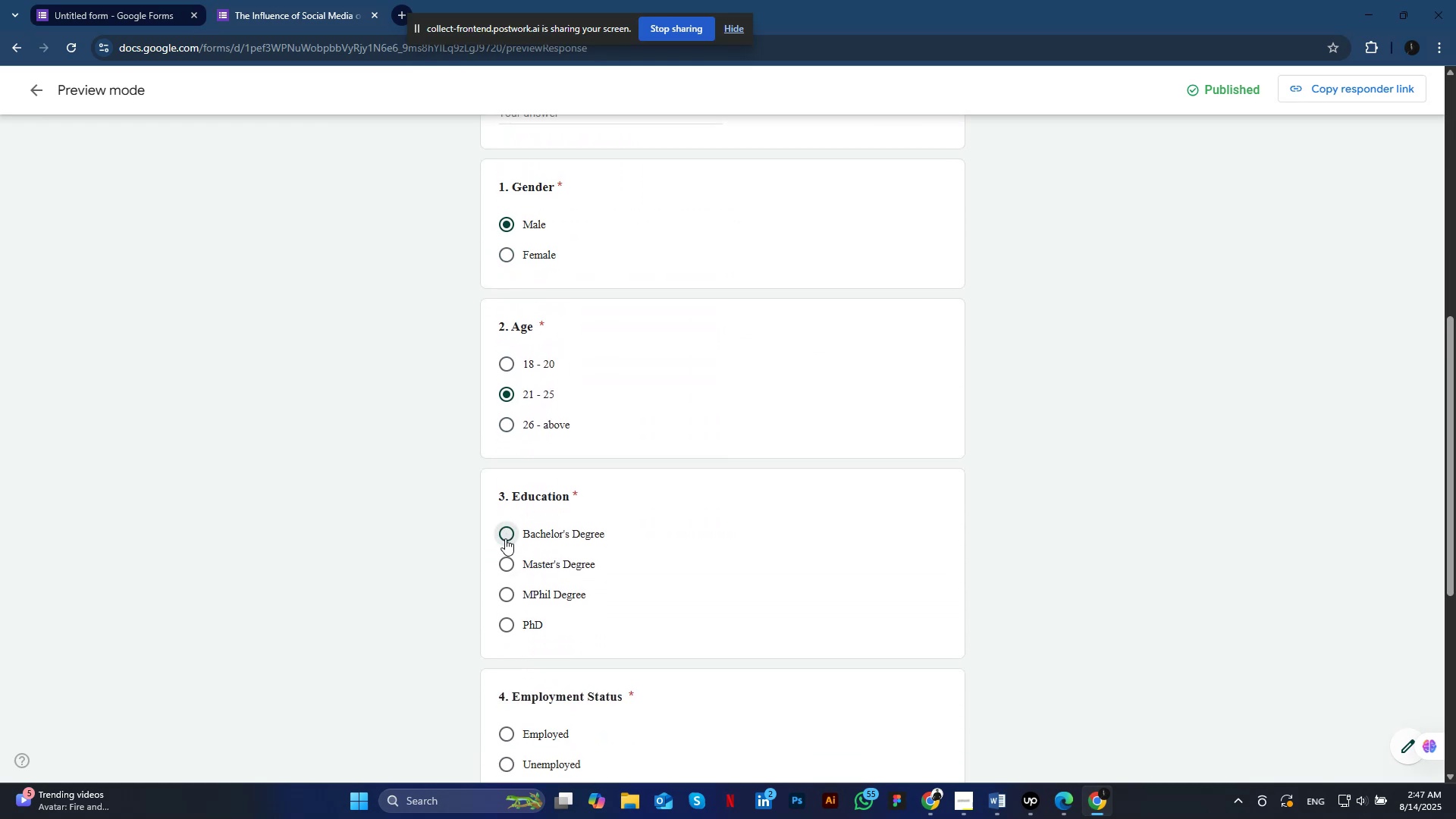 
left_click([504, 531])
 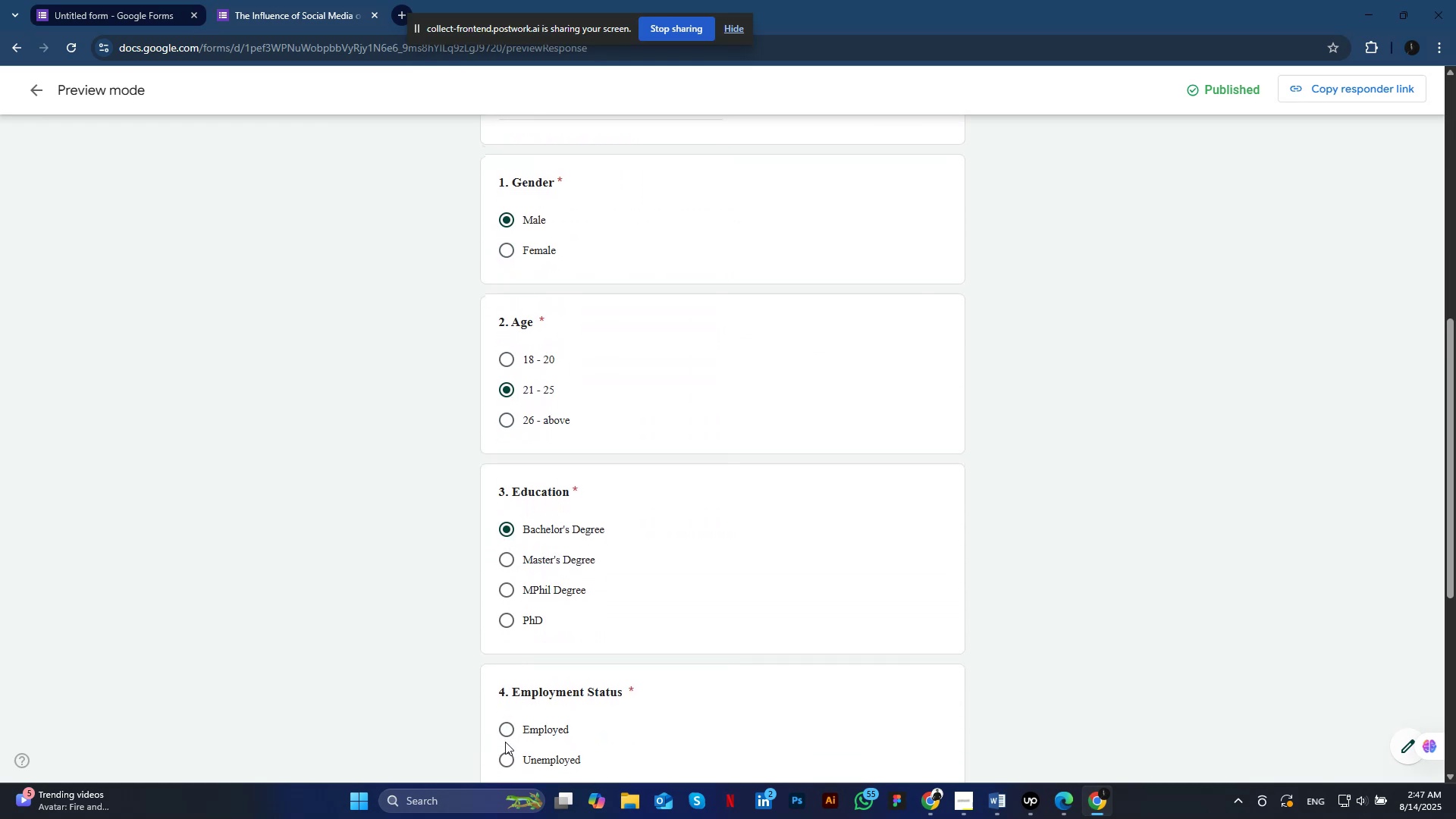 
scroll: coordinate [505, 742], scroll_direction: down, amount: 4.0
 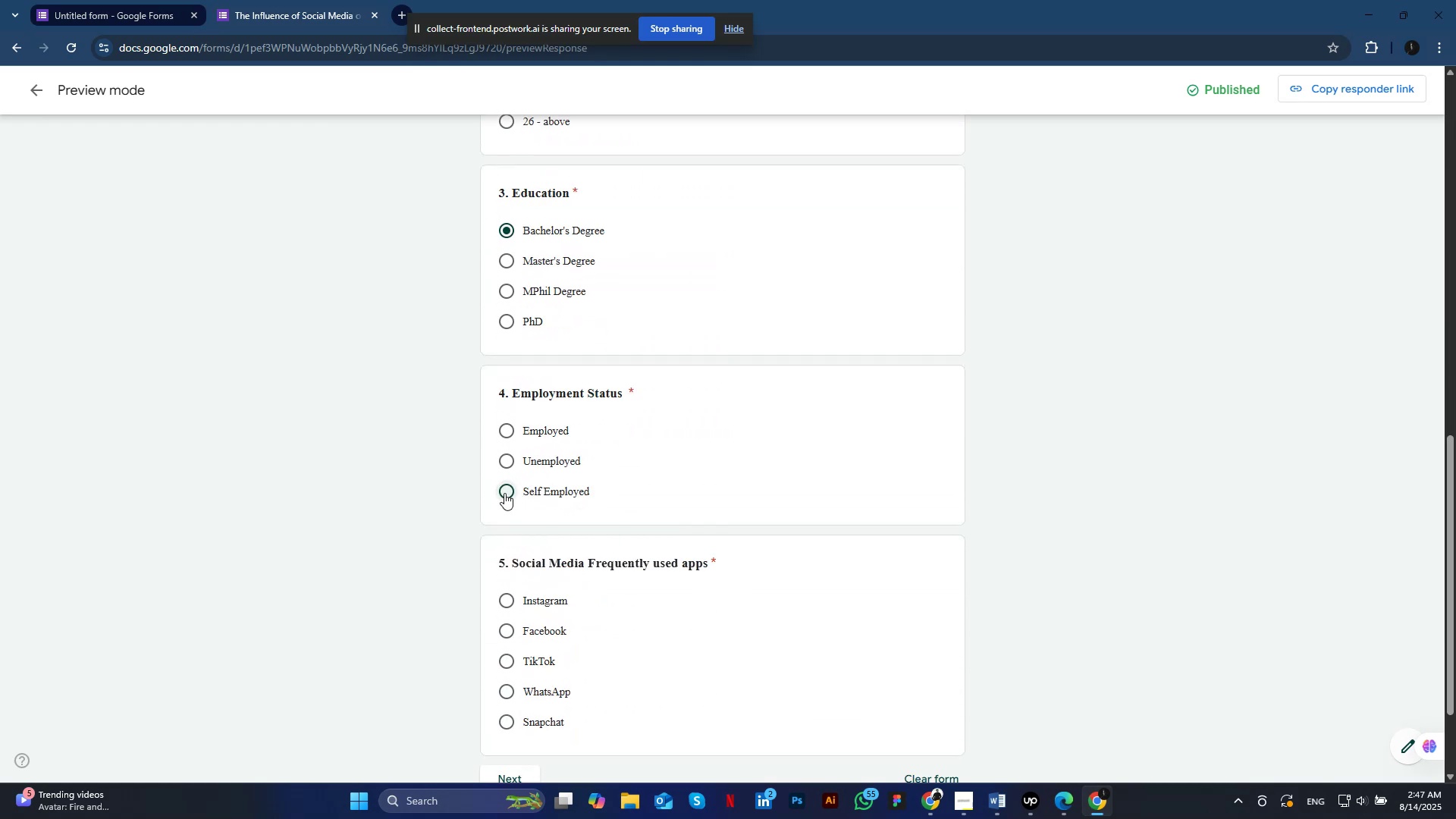 
left_click([504, 493])
 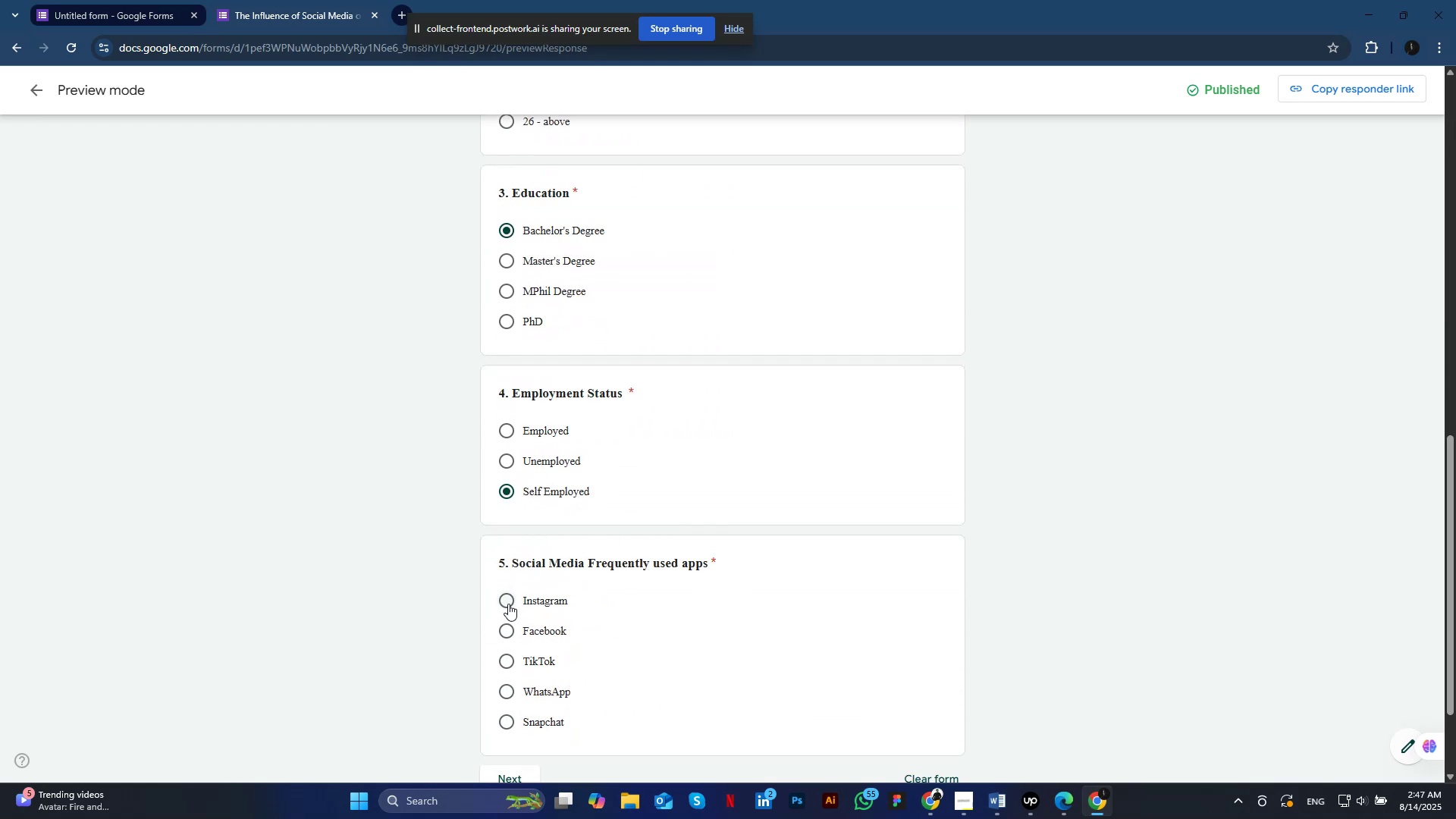 
left_click([508, 604])
 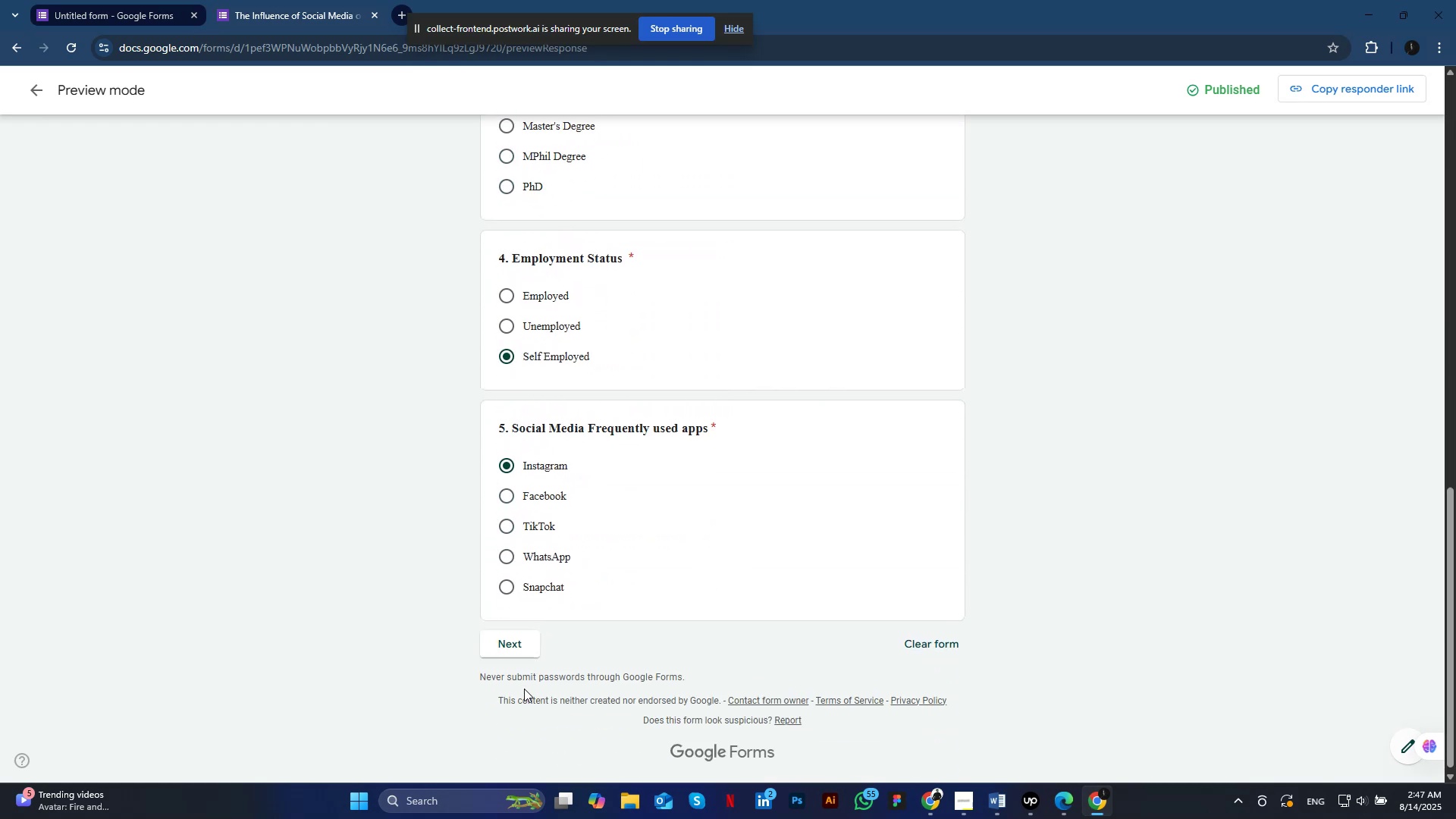 
scroll: coordinate [552, 675], scroll_direction: down, amount: 3.0
 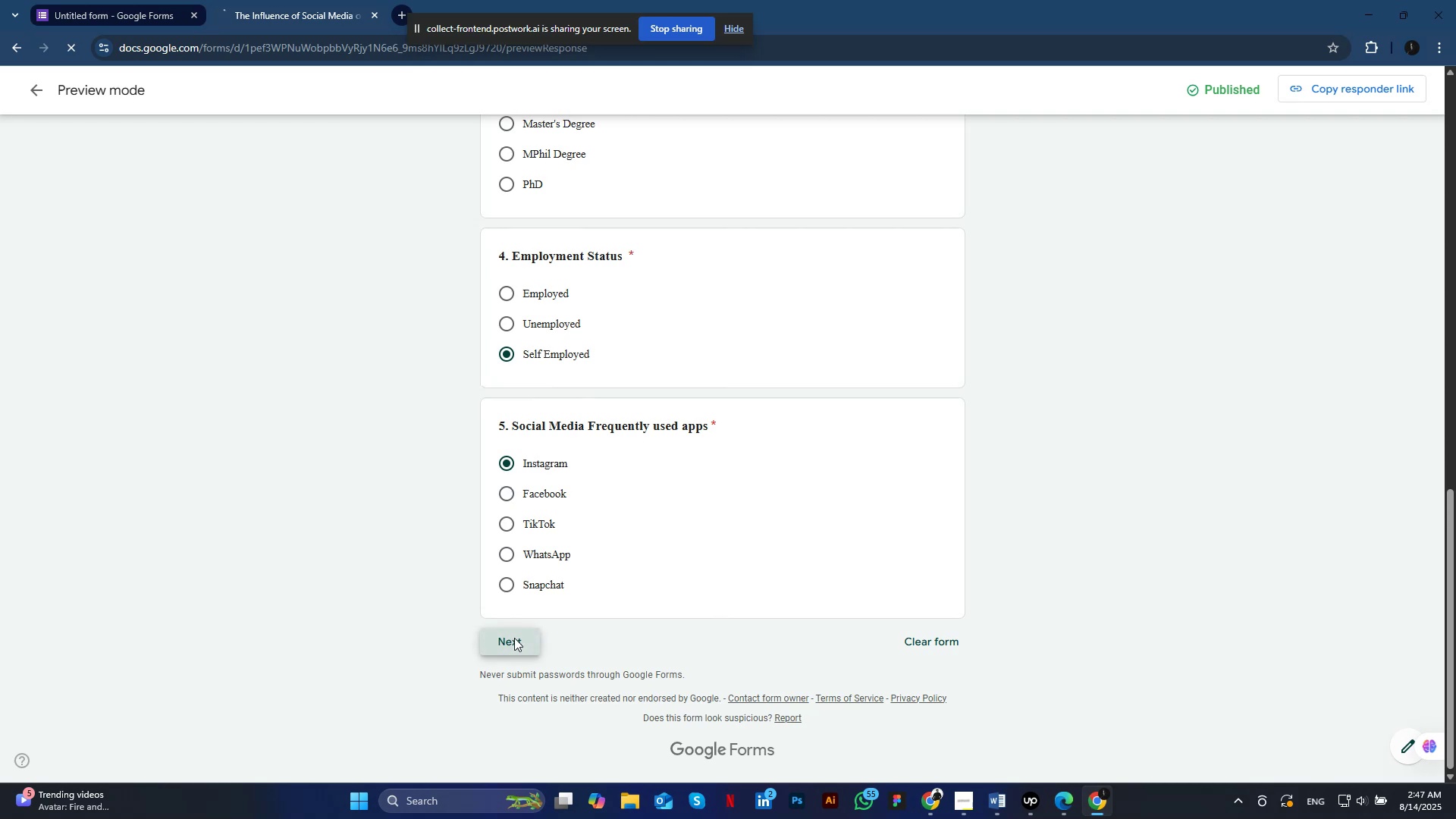 
left_click([514, 638])
 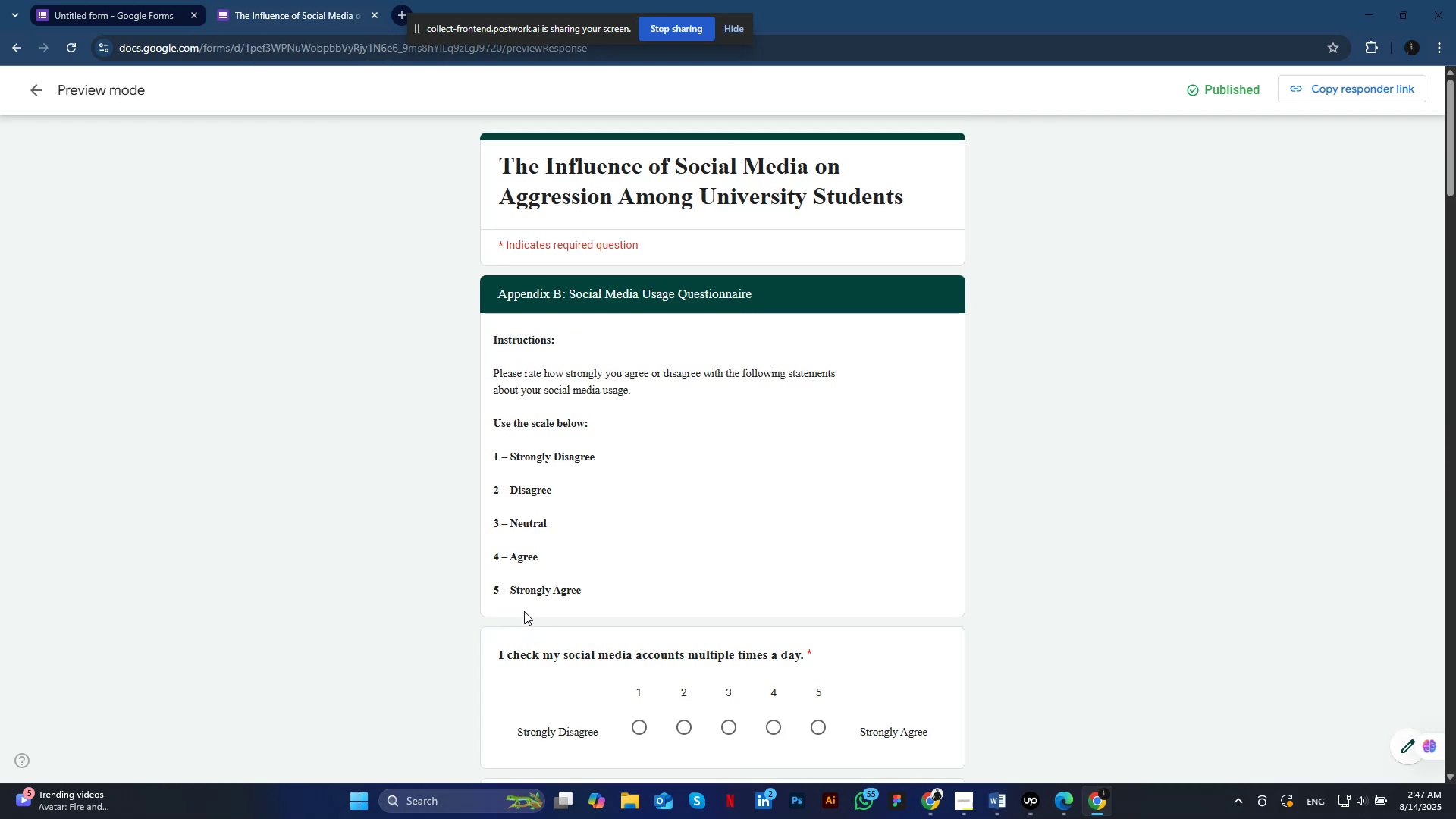 
scroll: coordinate [571, 638], scroll_direction: down, amount: 3.0
 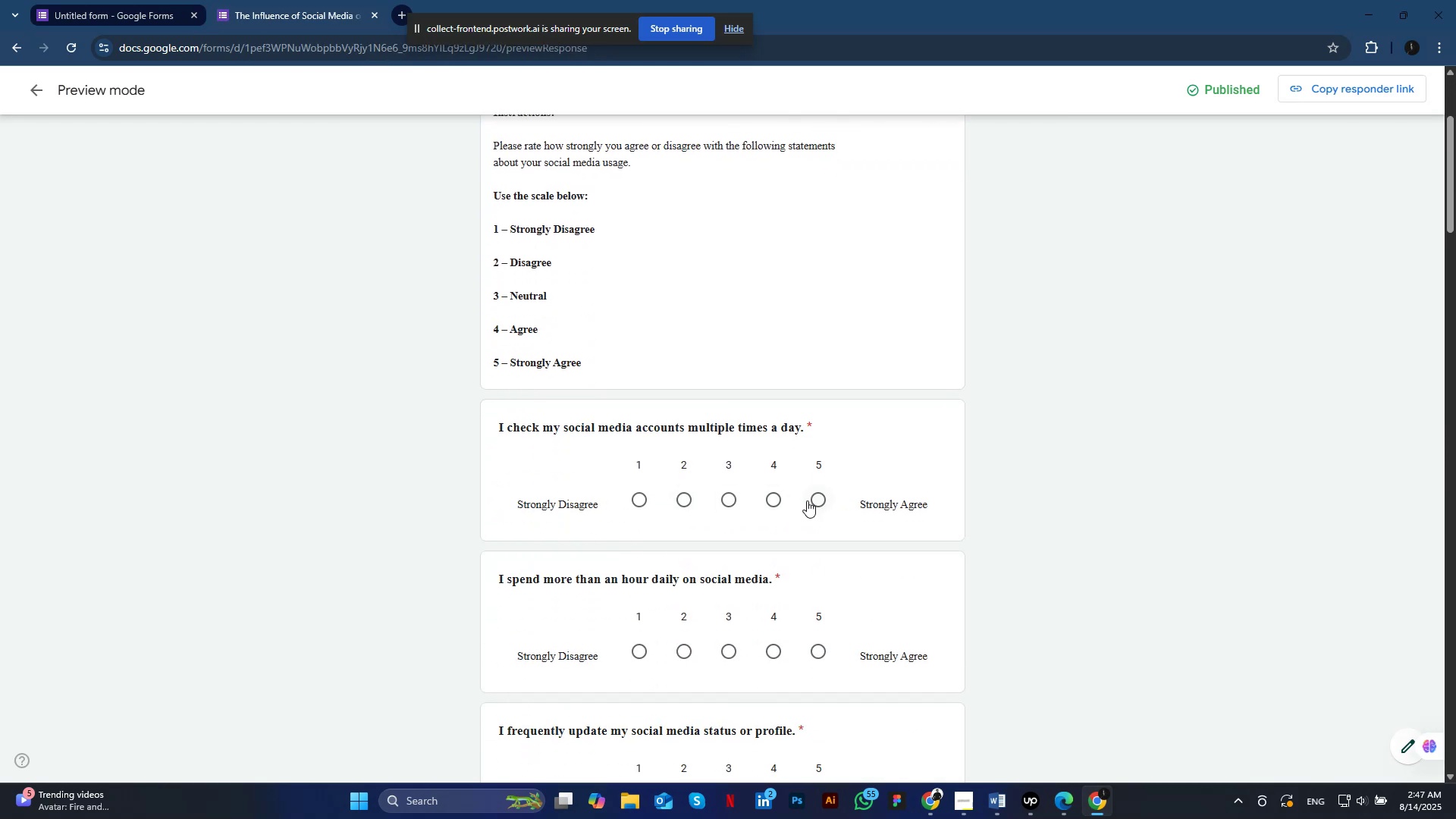 
left_click([817, 494])
 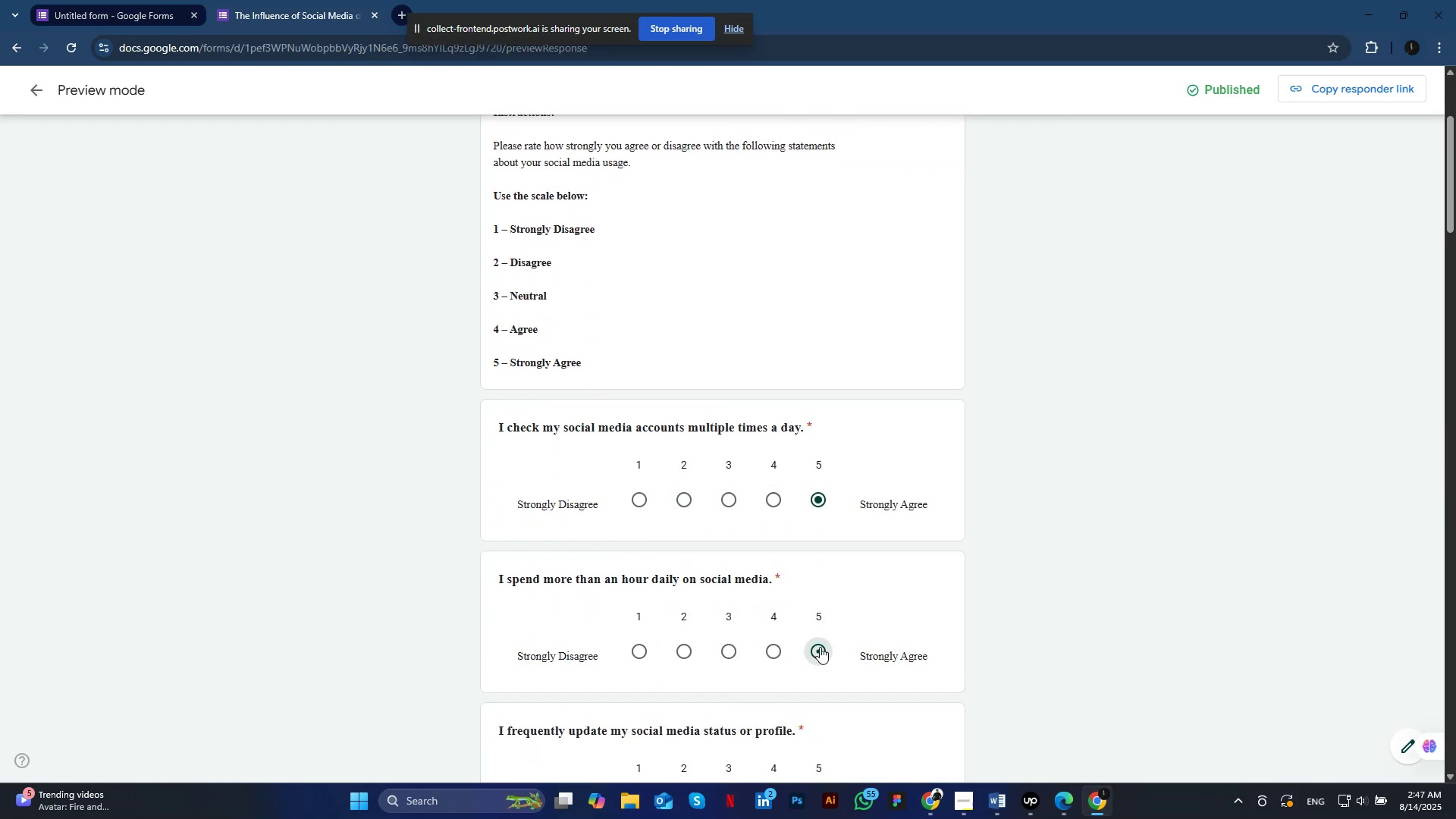 
left_click([820, 647])
 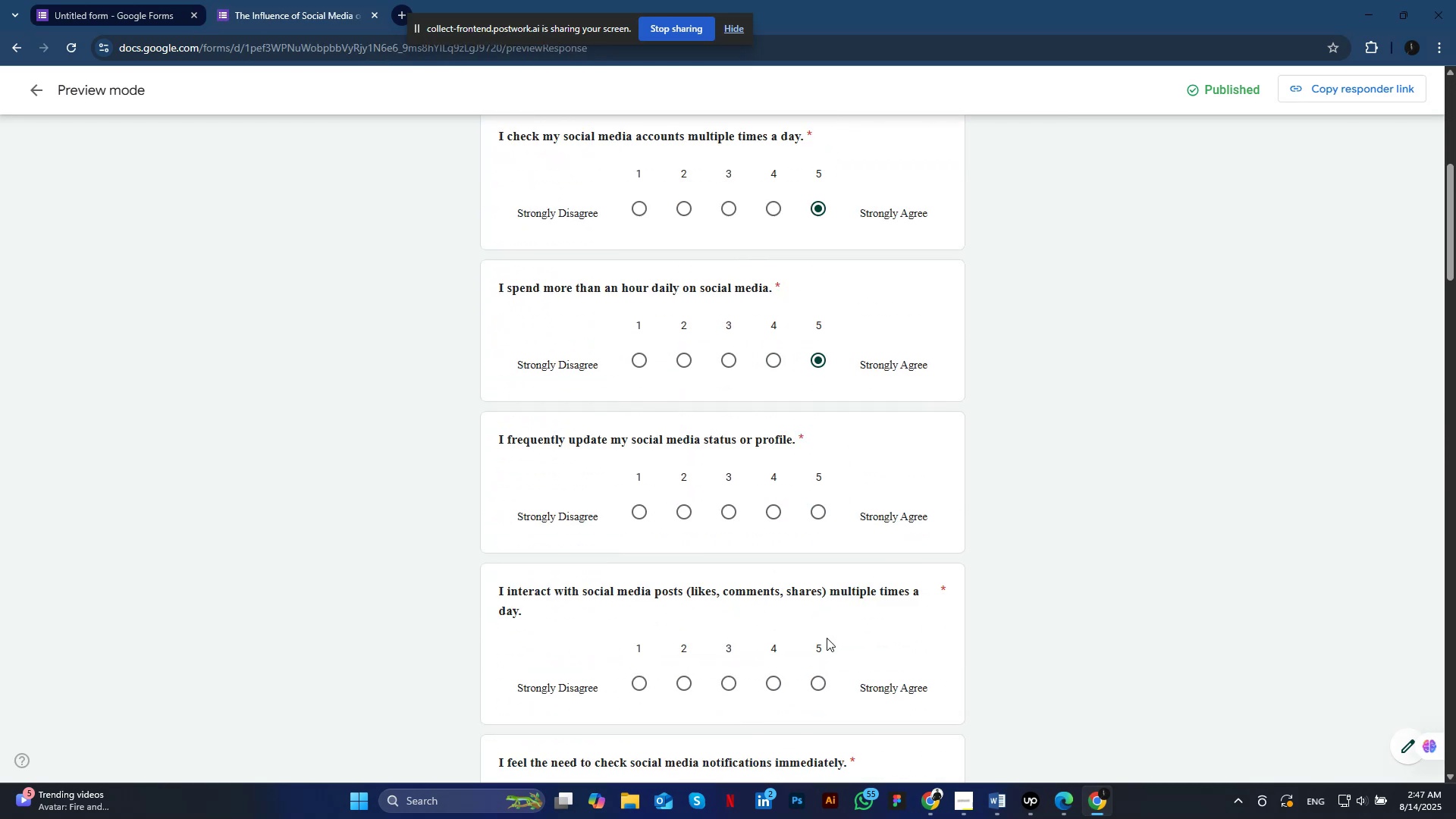 
scroll: coordinate [819, 652], scroll_direction: down, amount: 4.0
 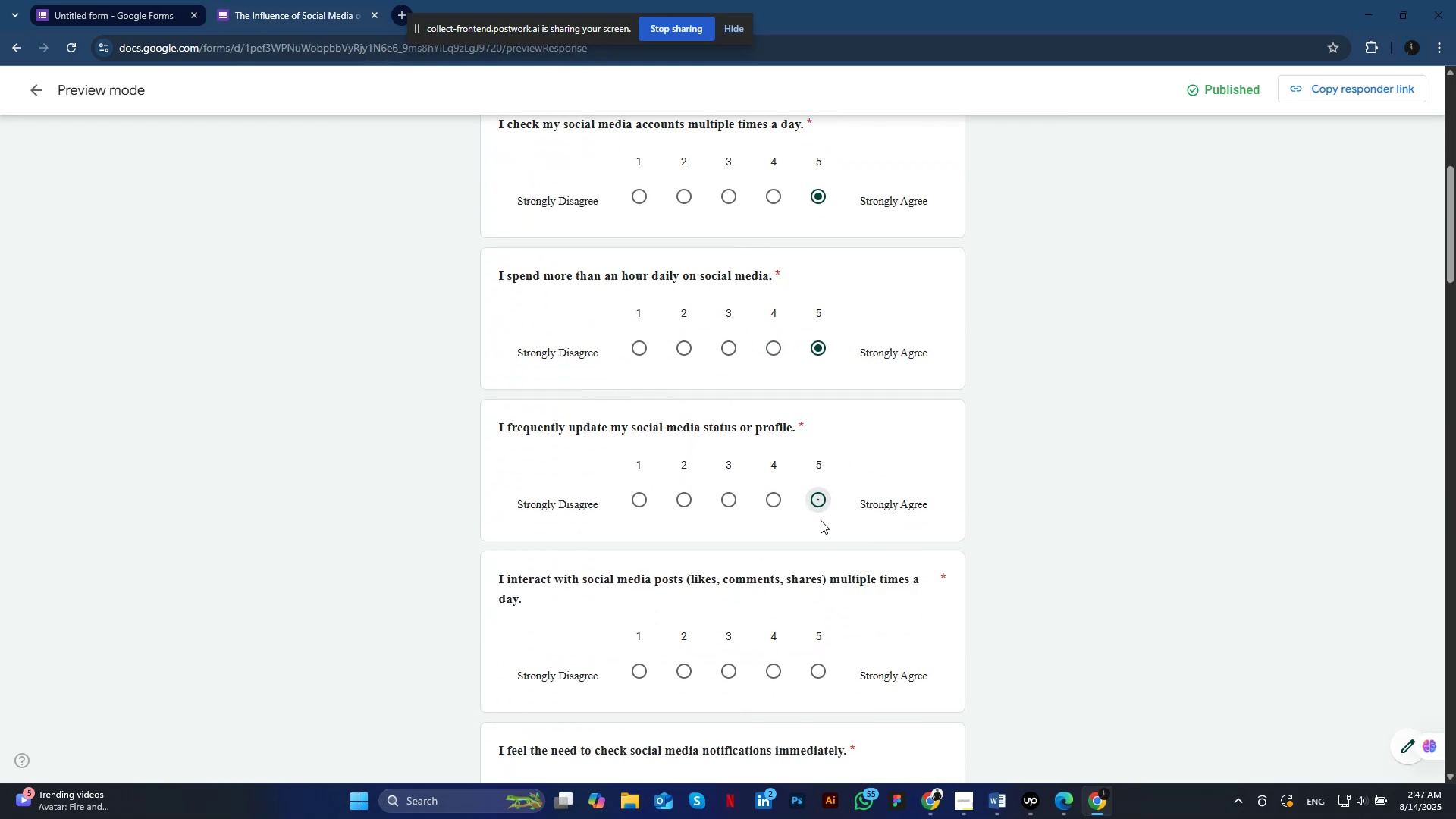 
left_click([820, 504])
 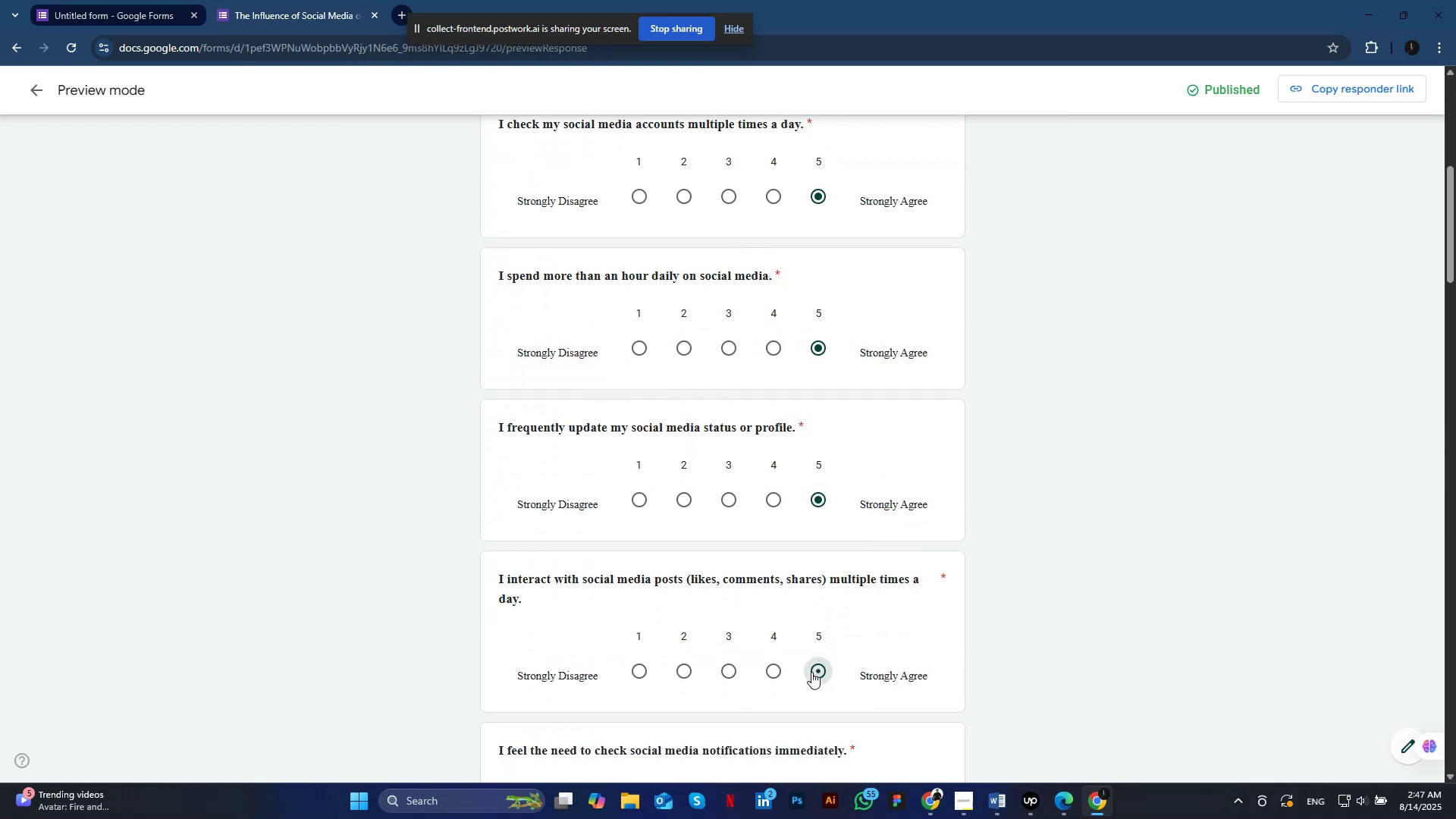 
left_click([811, 672])
 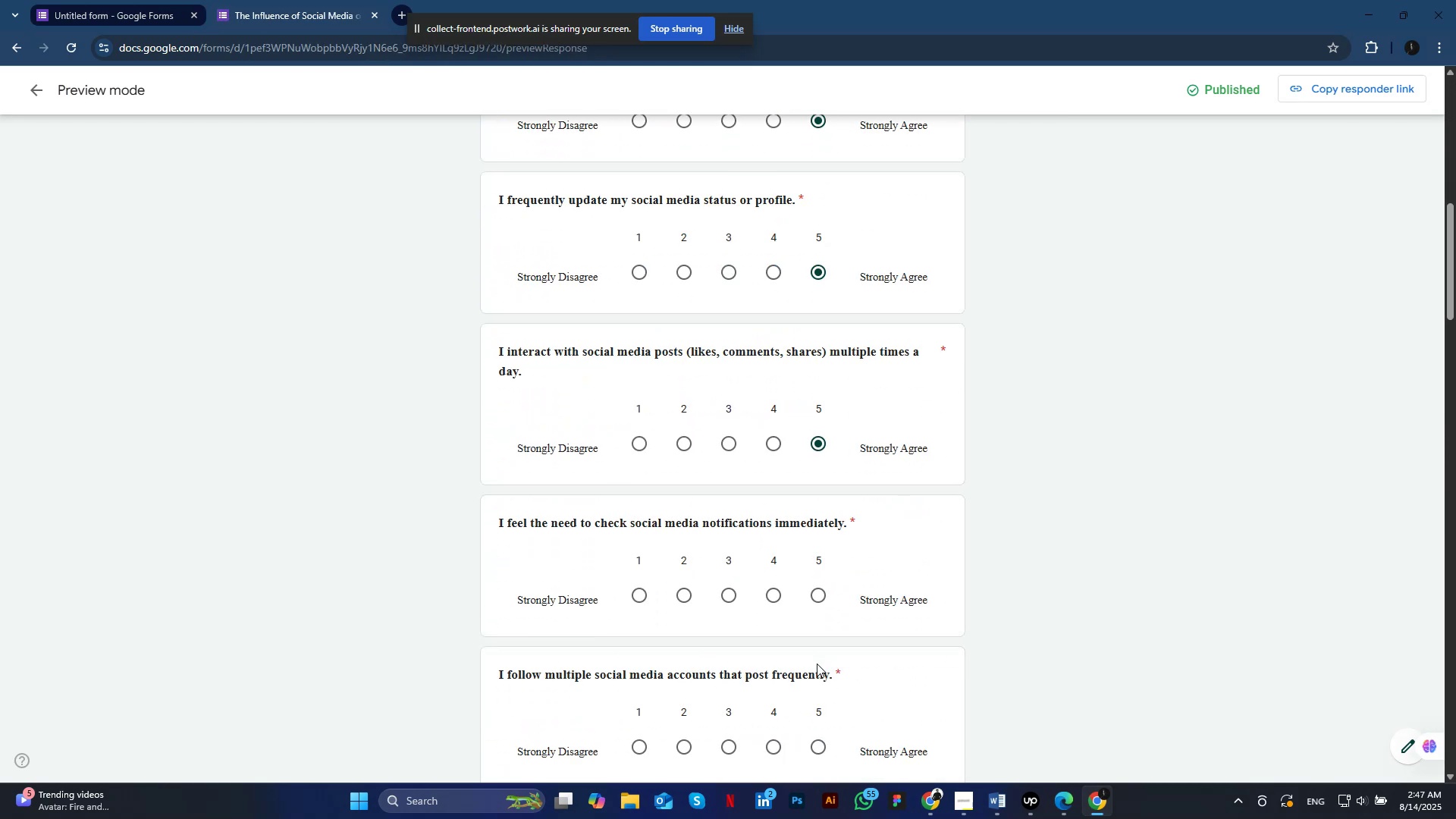 
scroll: coordinate [812, 671], scroll_direction: down, amount: 3.0
 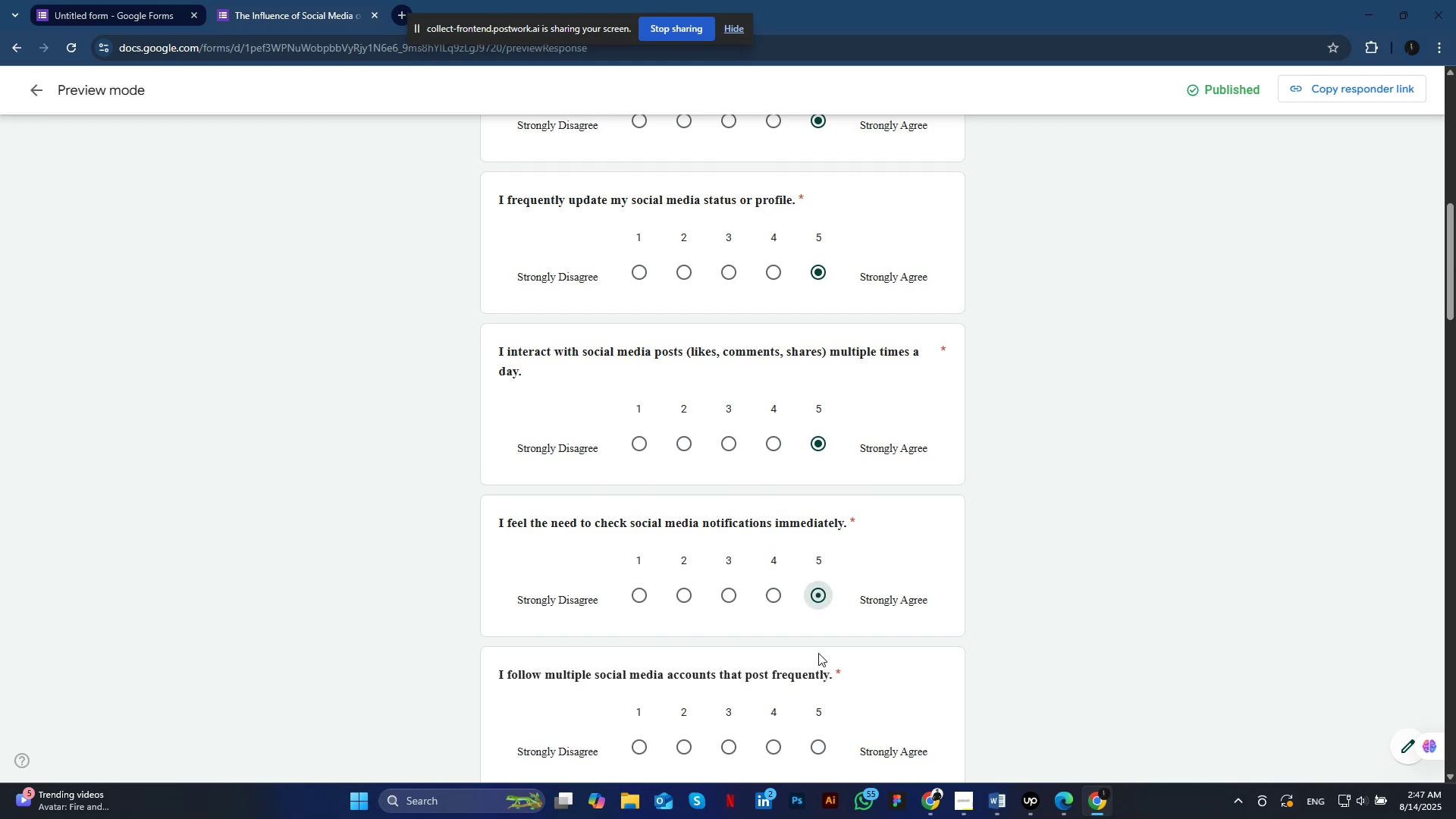 
left_click([821, 599])
 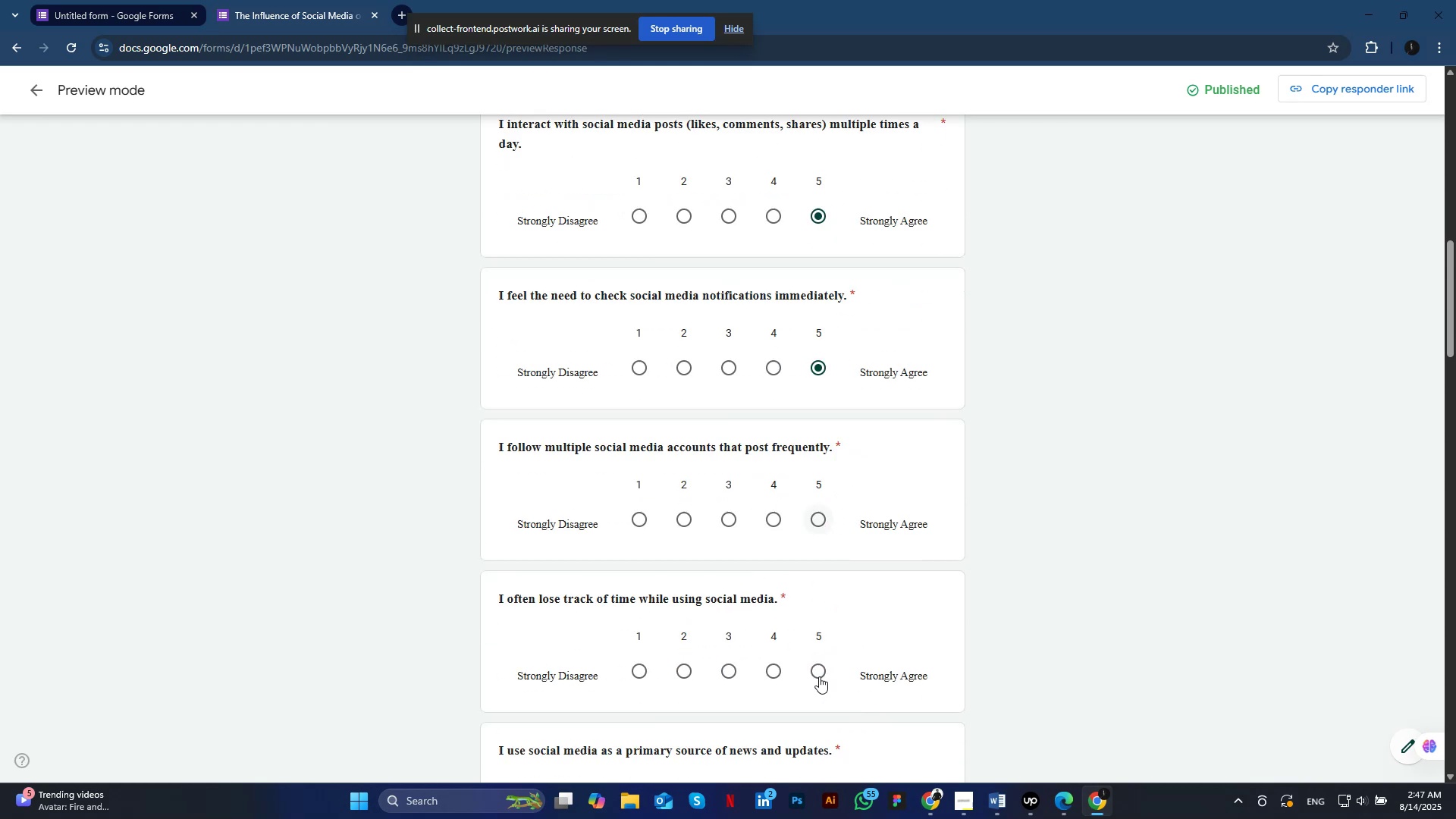 
scroll: coordinate [820, 676], scroll_direction: down, amount: 3.0
 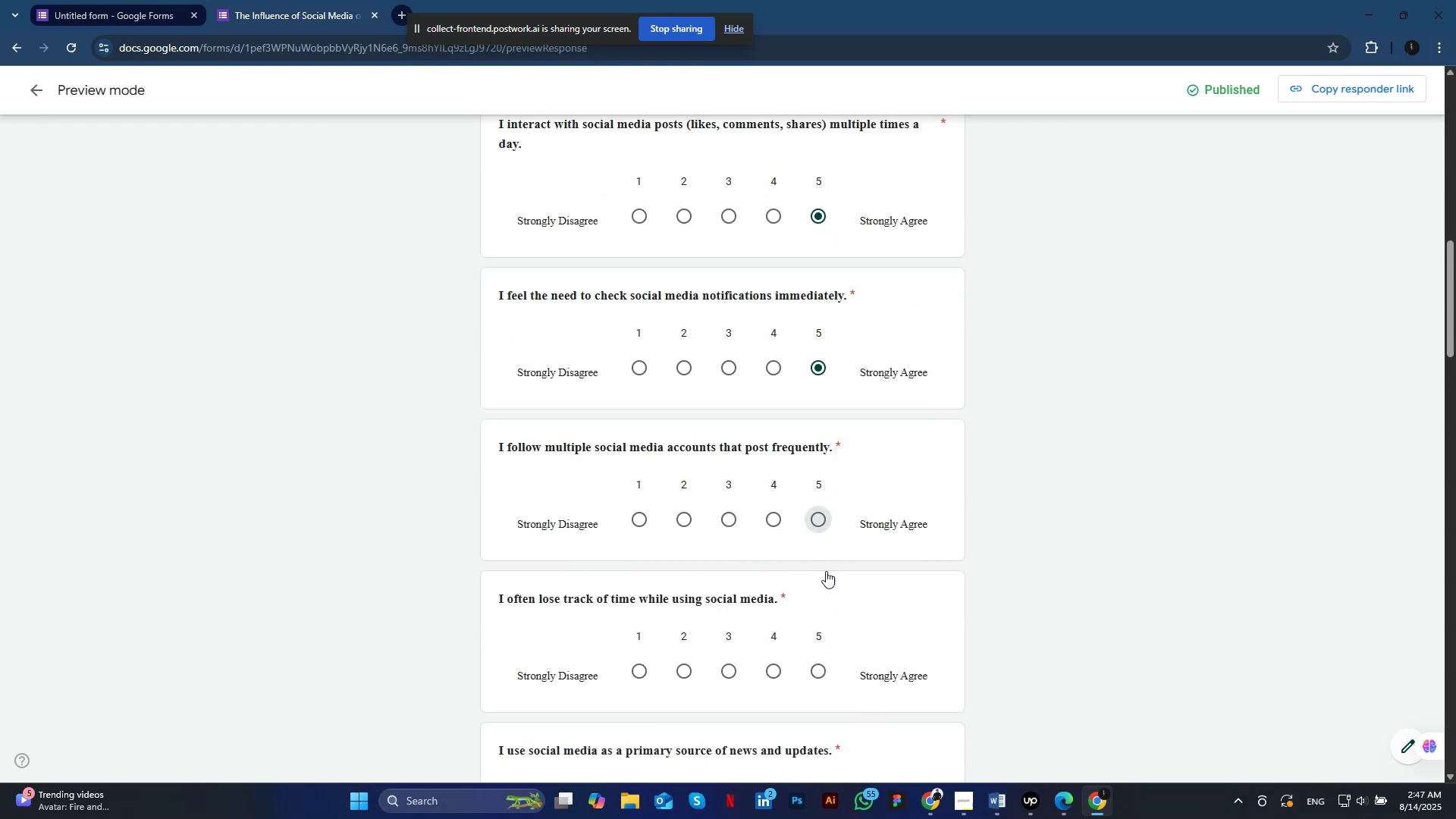 
left_click([816, 524])
 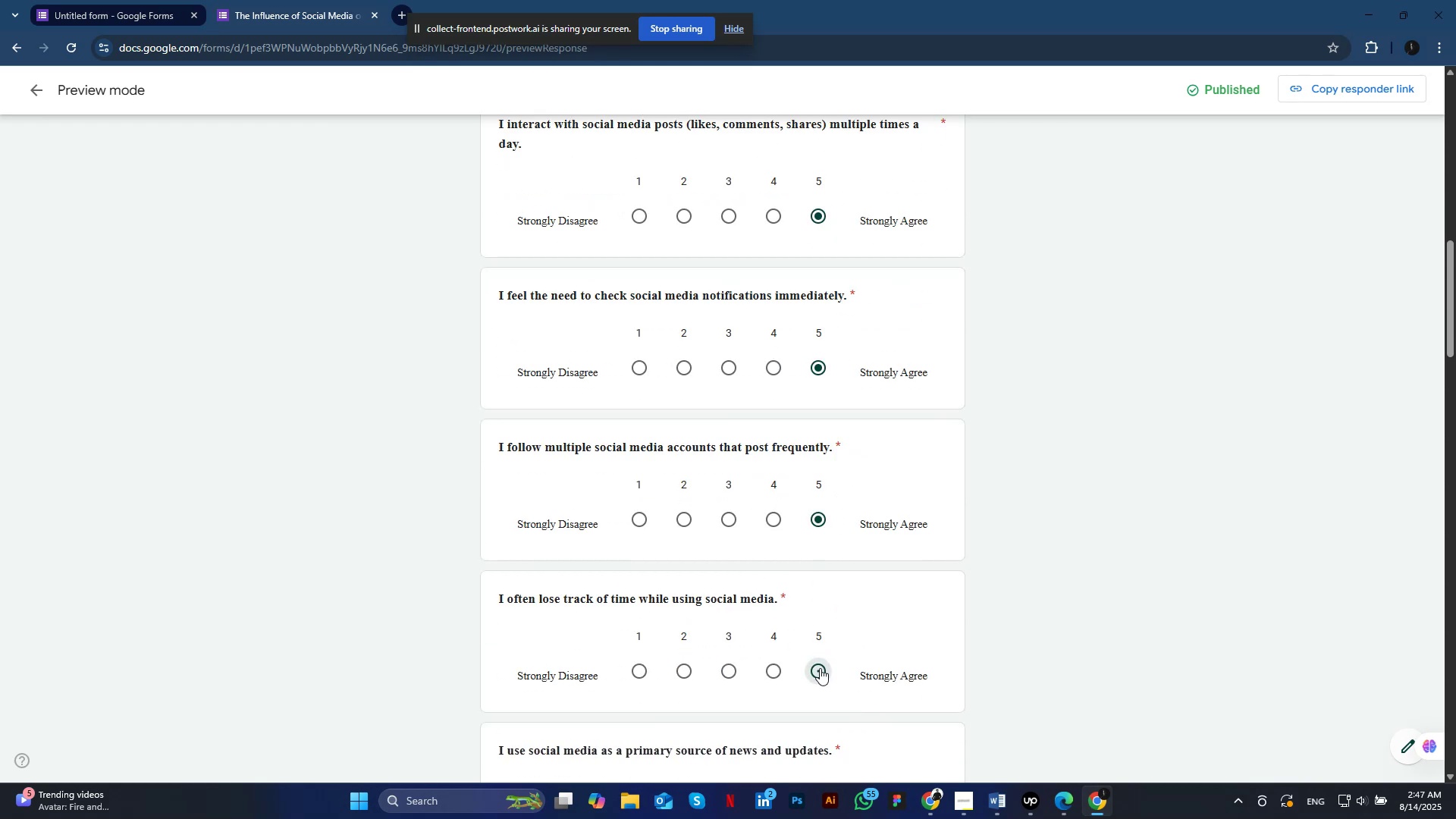 
left_click([820, 668])
 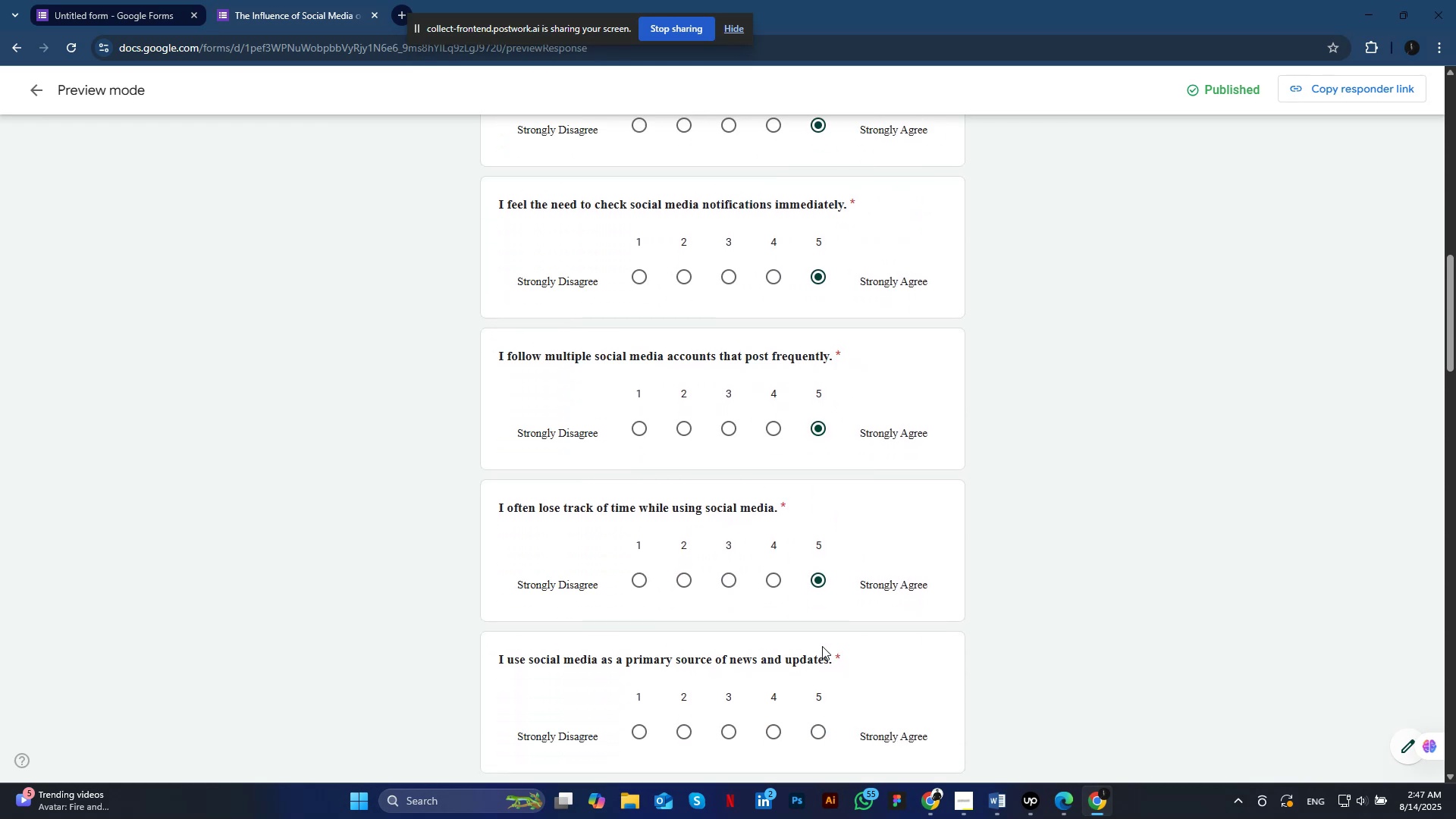 
scroll: coordinate [822, 646], scroll_direction: down, amount: 2.0
 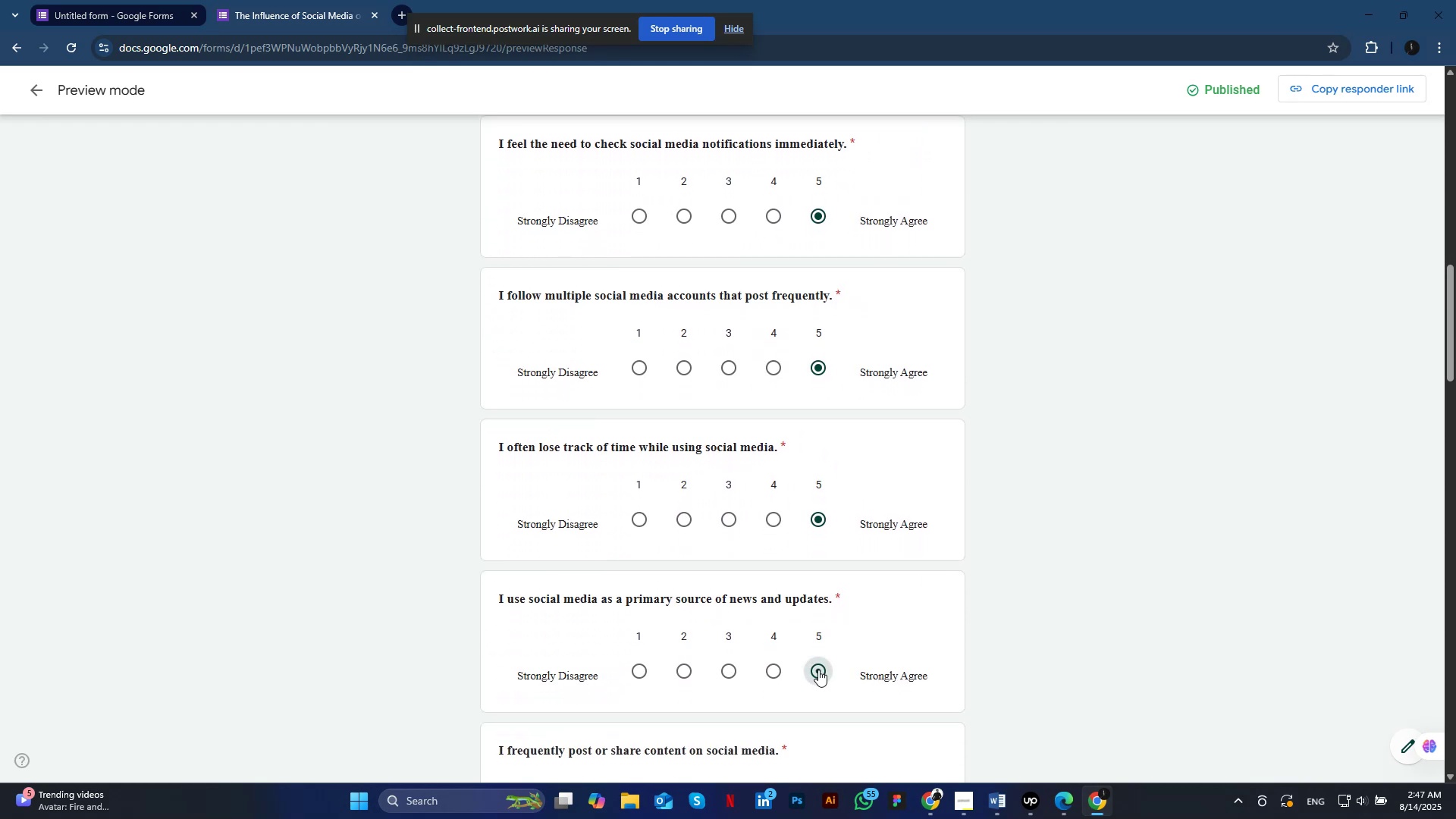 
left_click([818, 670])
 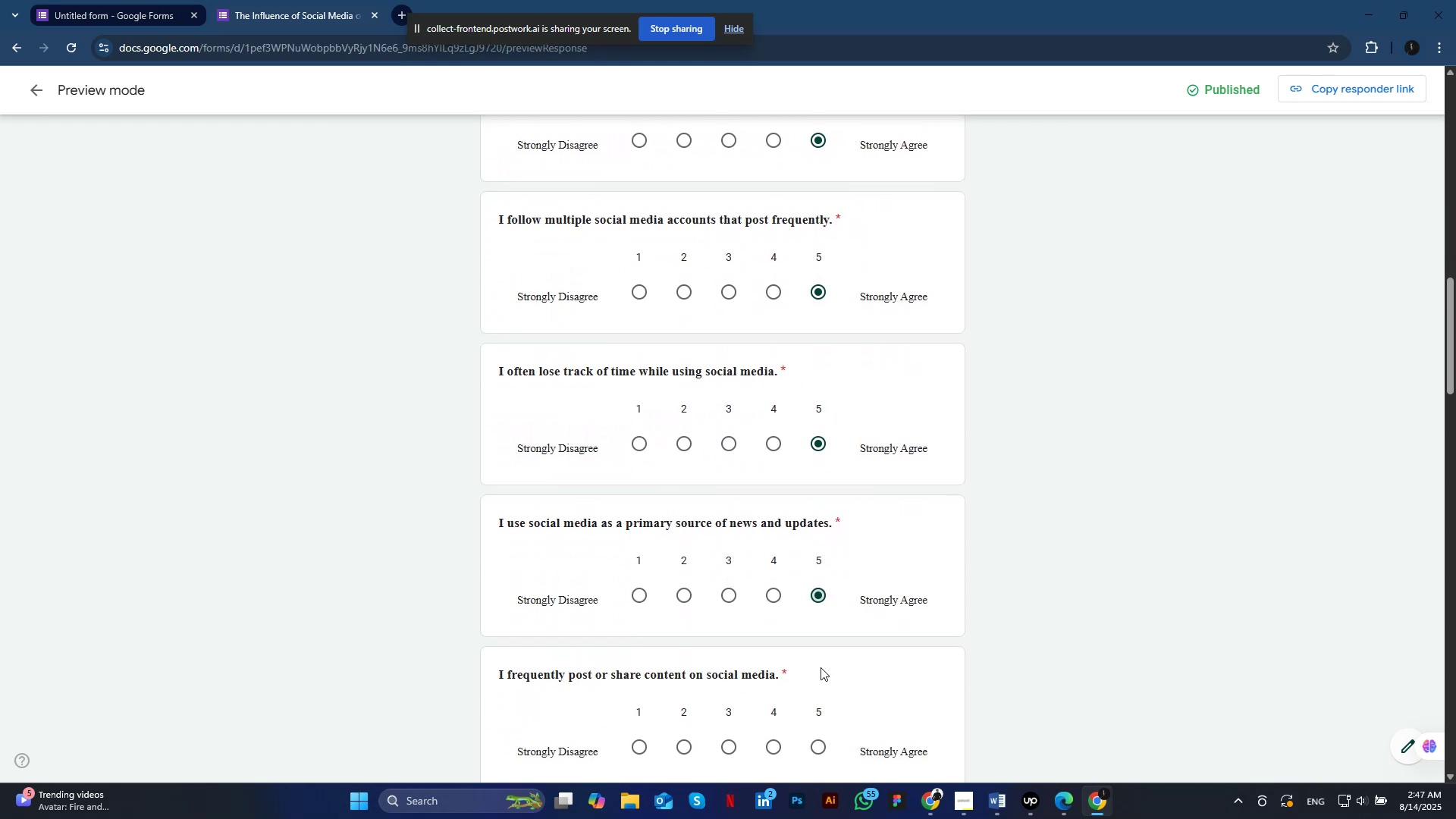 
scroll: coordinate [819, 670], scroll_direction: down, amount: 1.0
 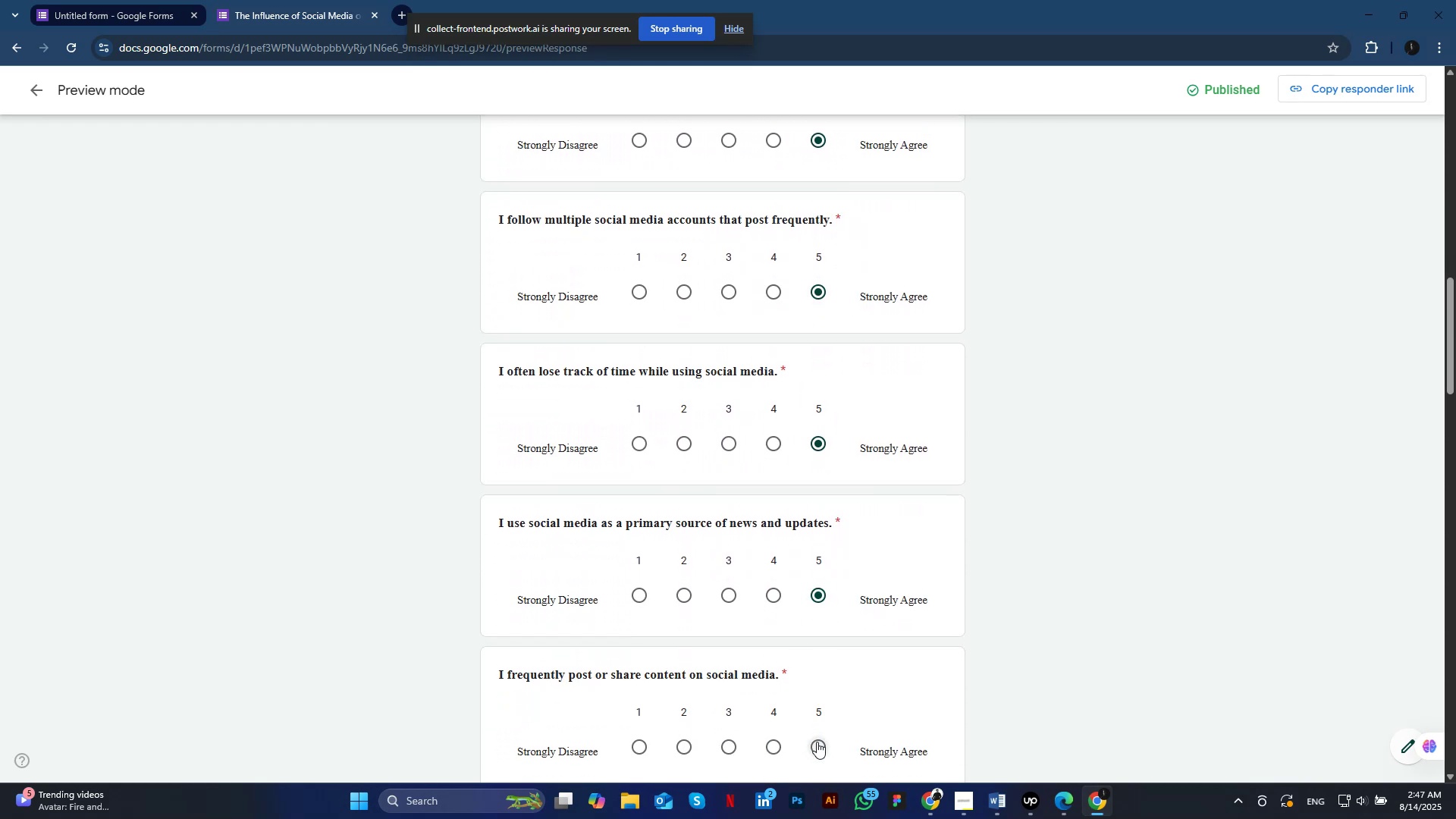 
left_click([817, 742])
 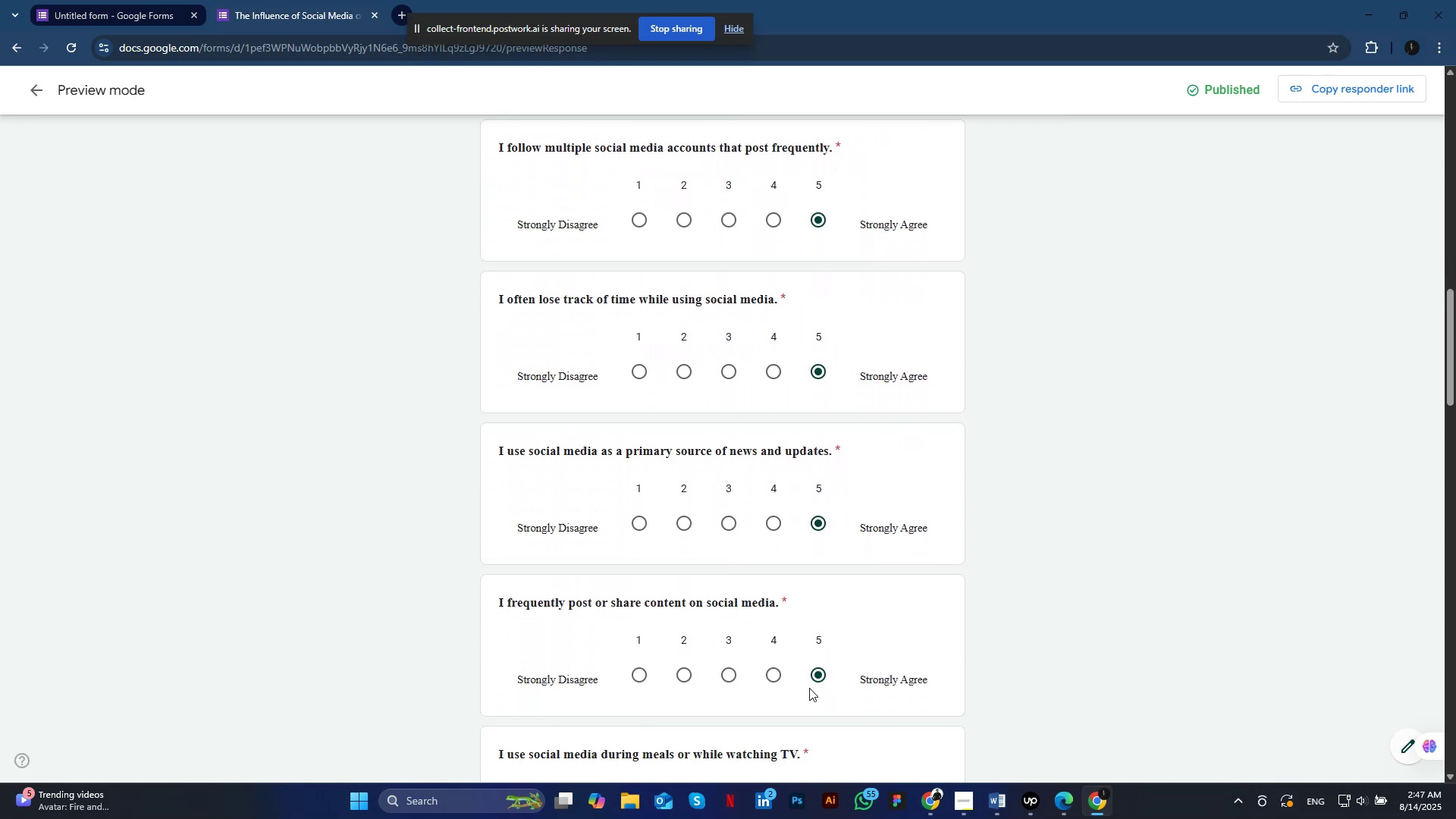 
scroll: coordinate [809, 688], scroll_direction: down, amount: 3.0
 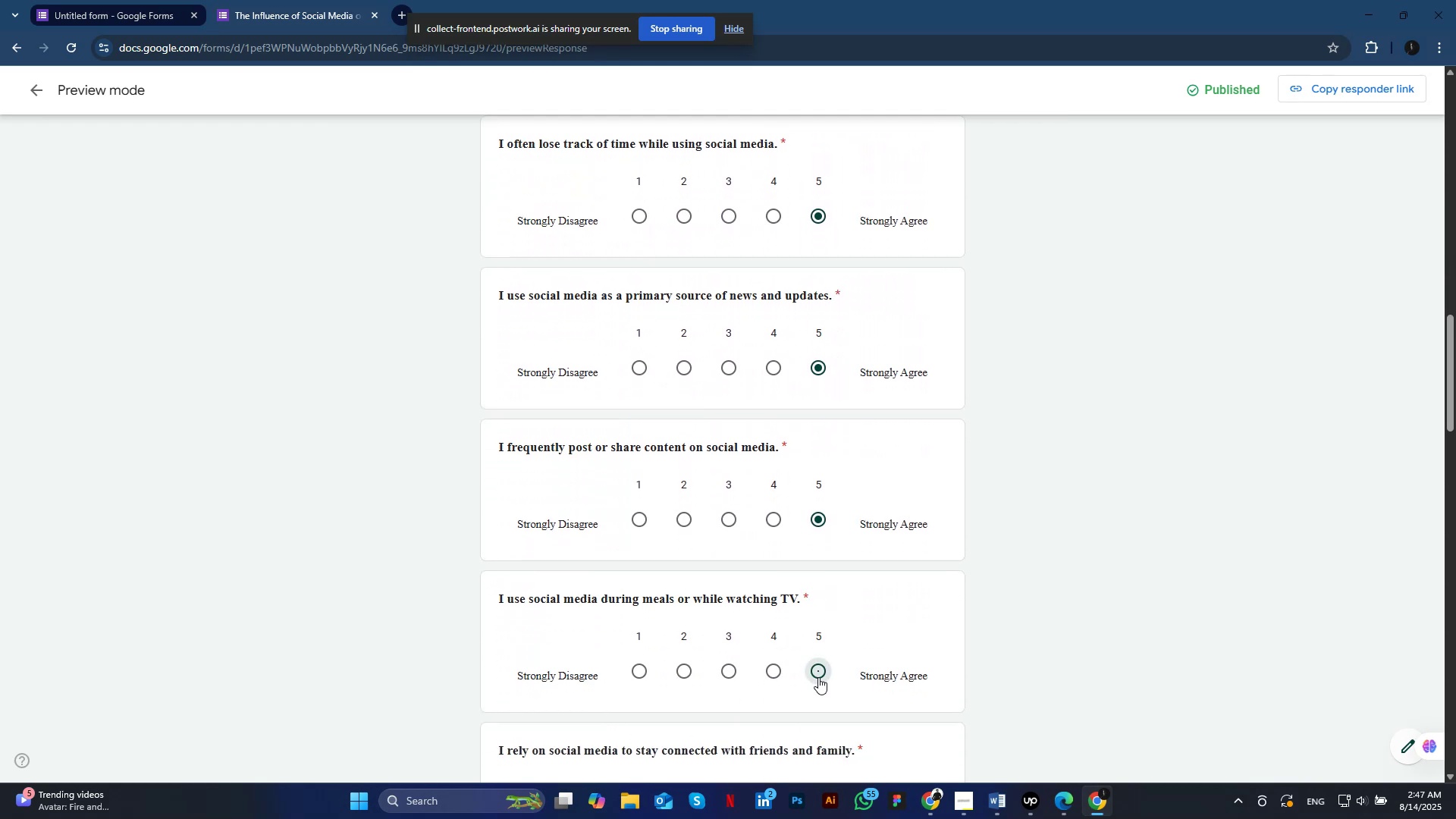 
left_click([818, 677])
 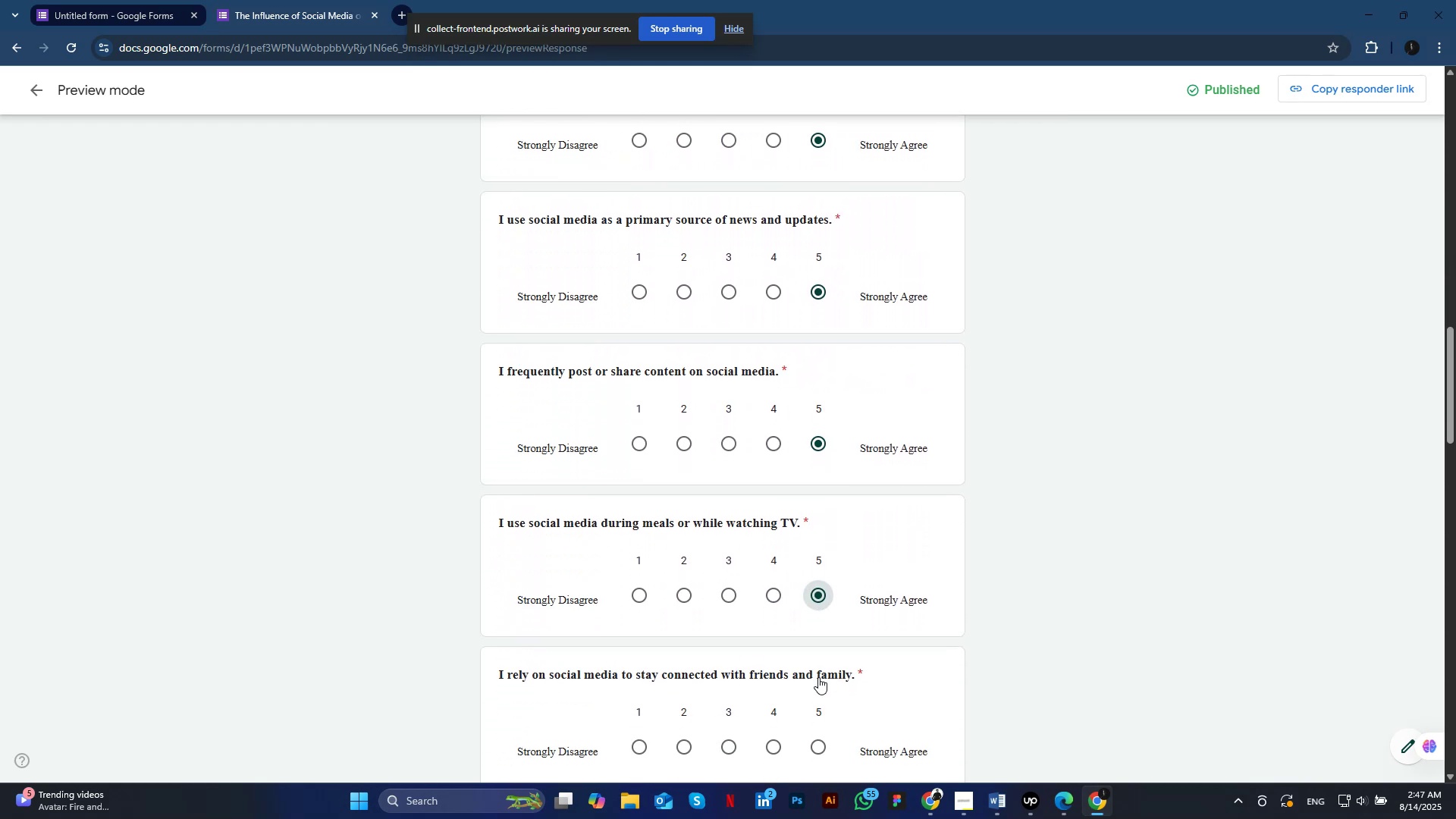 
scroll: coordinate [818, 677], scroll_direction: down, amount: 1.0
 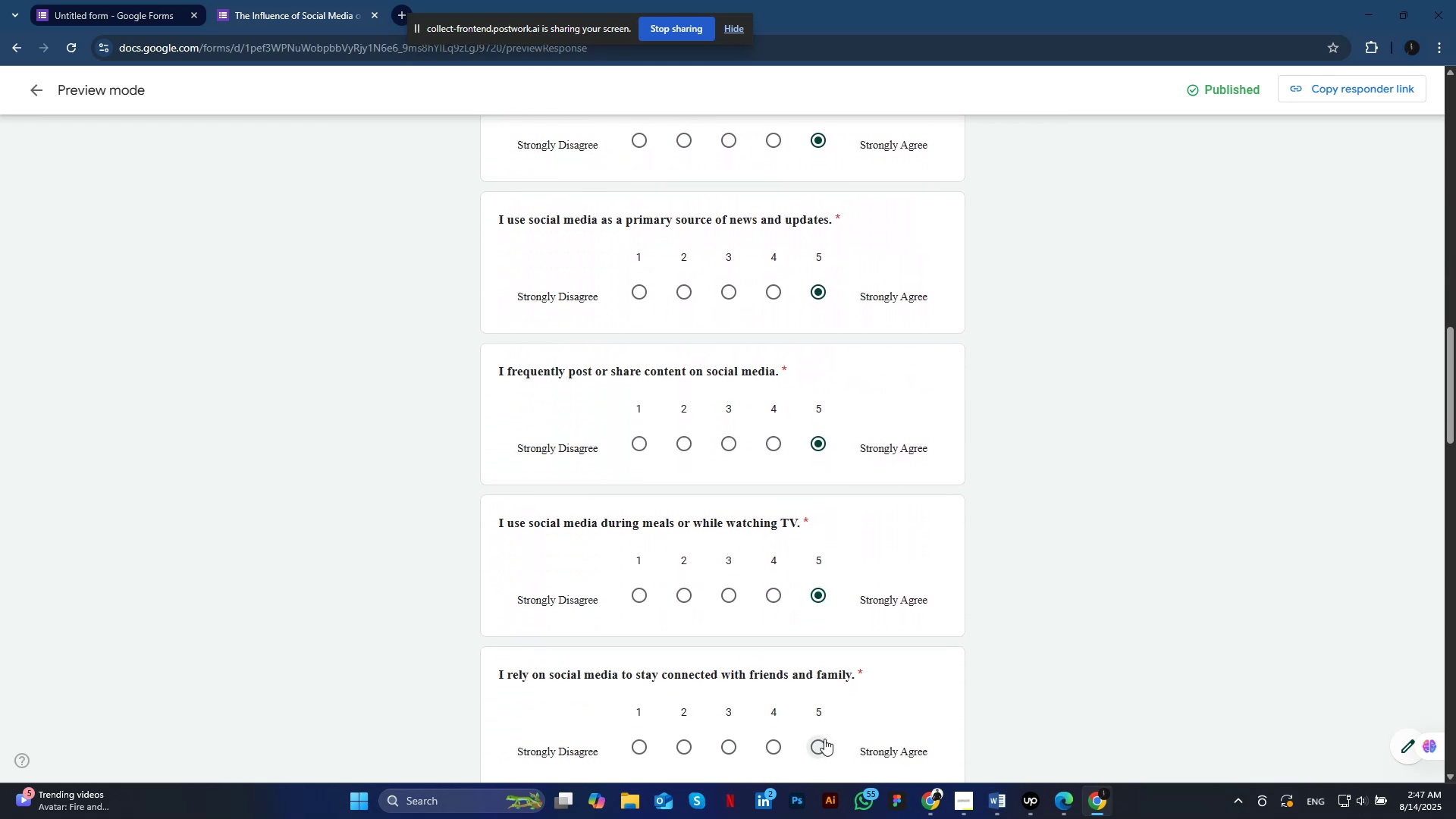 
left_click([824, 739])
 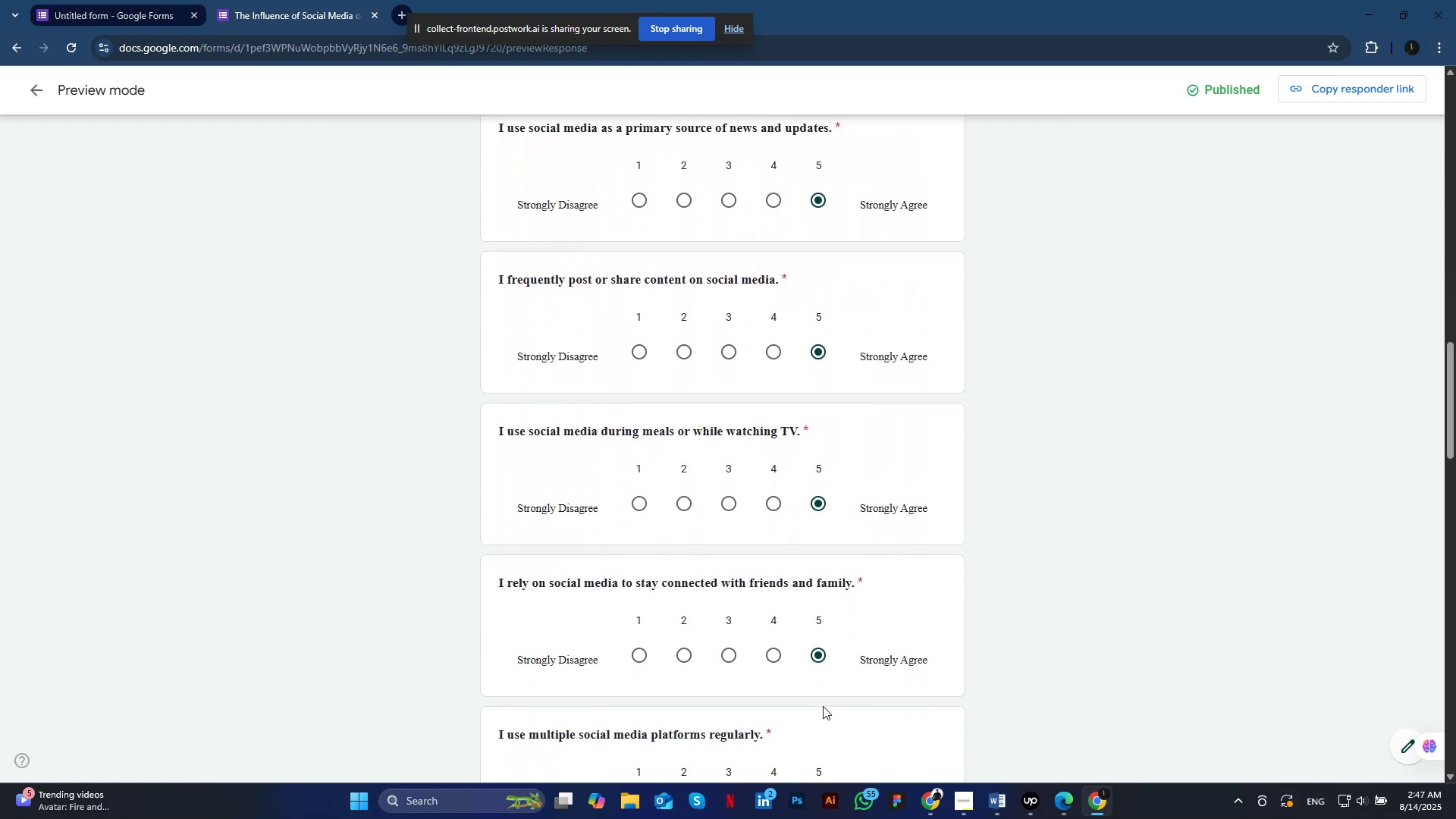 
scroll: coordinate [823, 706], scroll_direction: down, amount: 3.0
 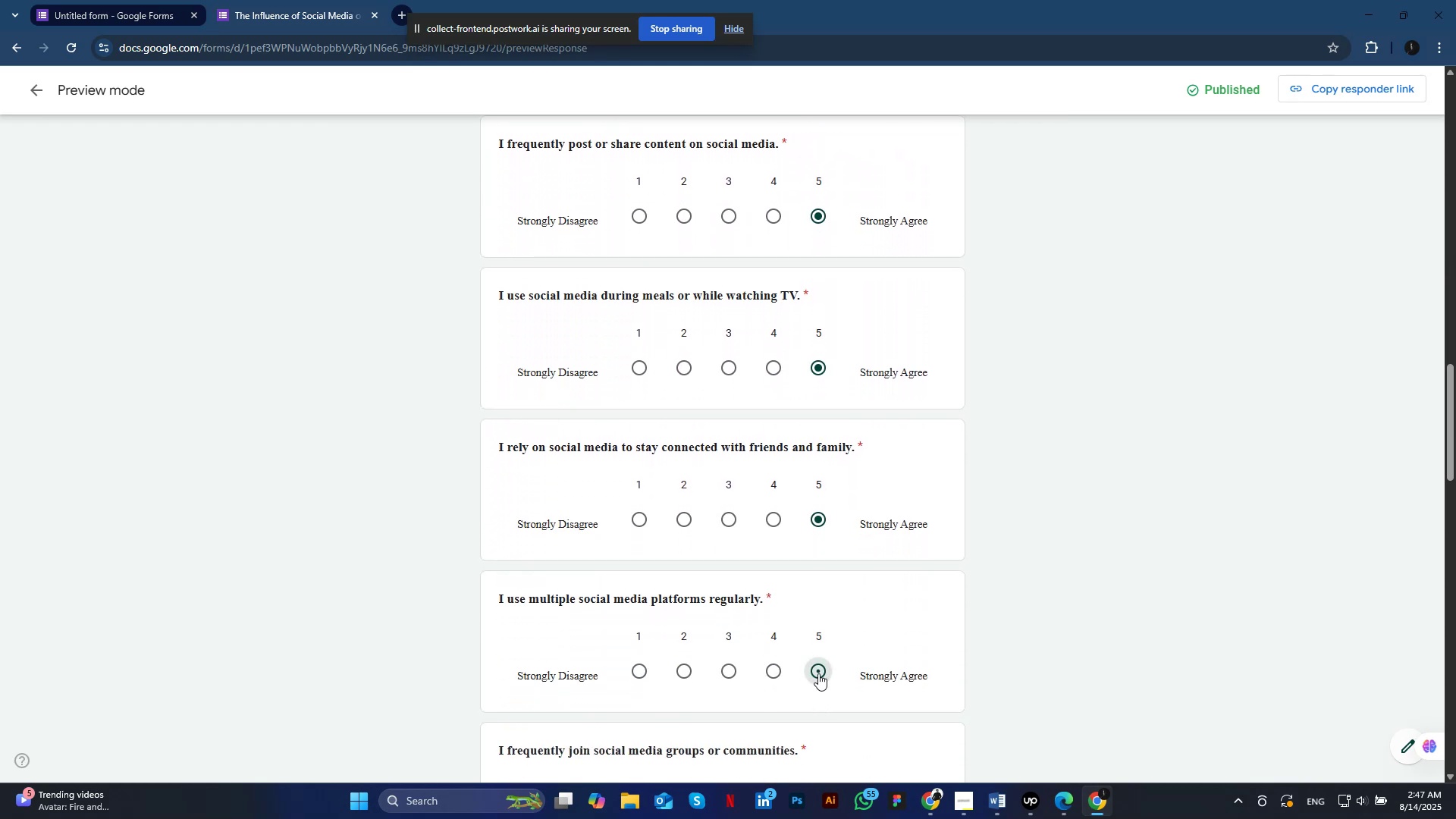 
left_click([818, 673])
 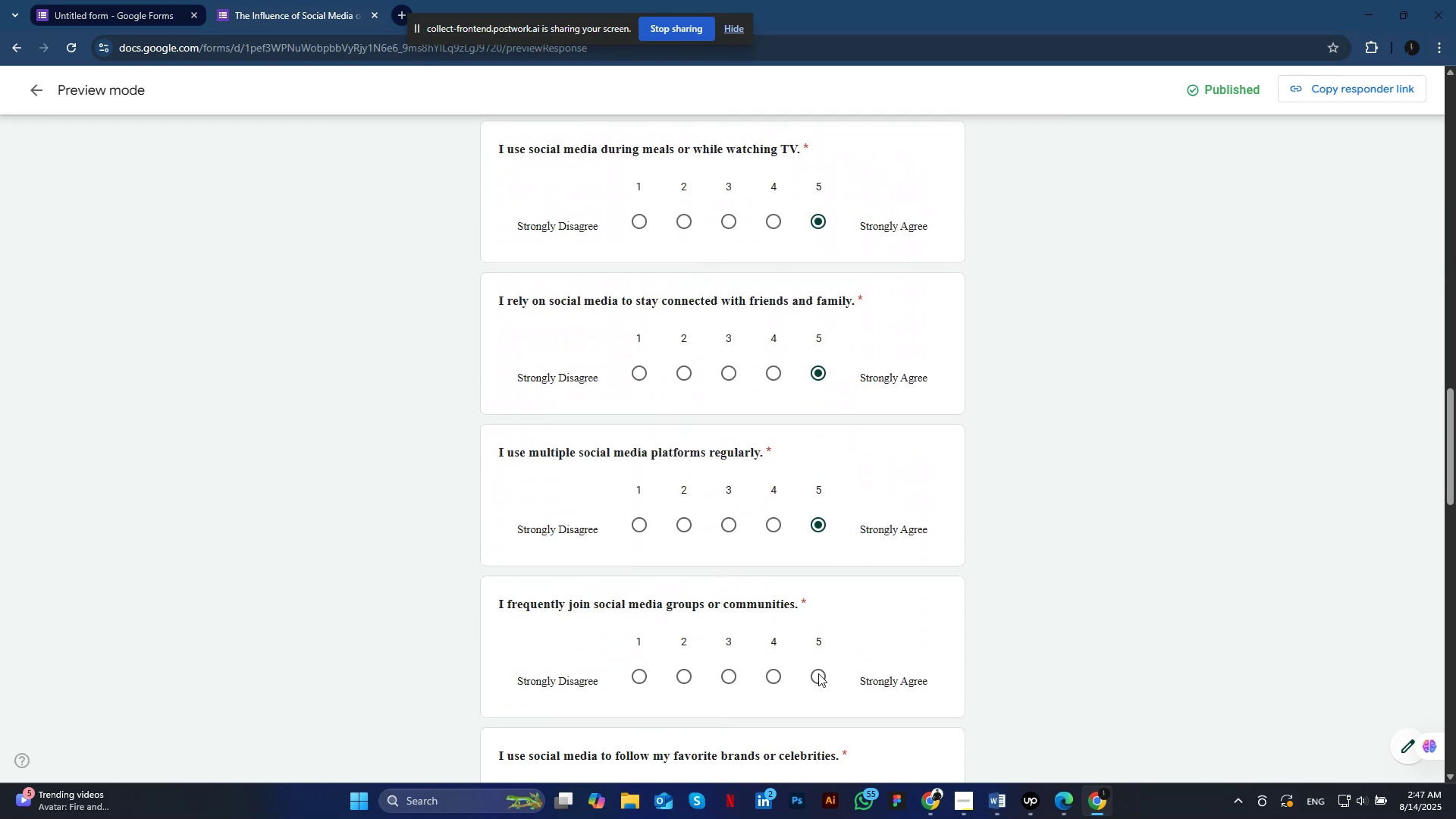 
scroll: coordinate [818, 673], scroll_direction: down, amount: 2.0
 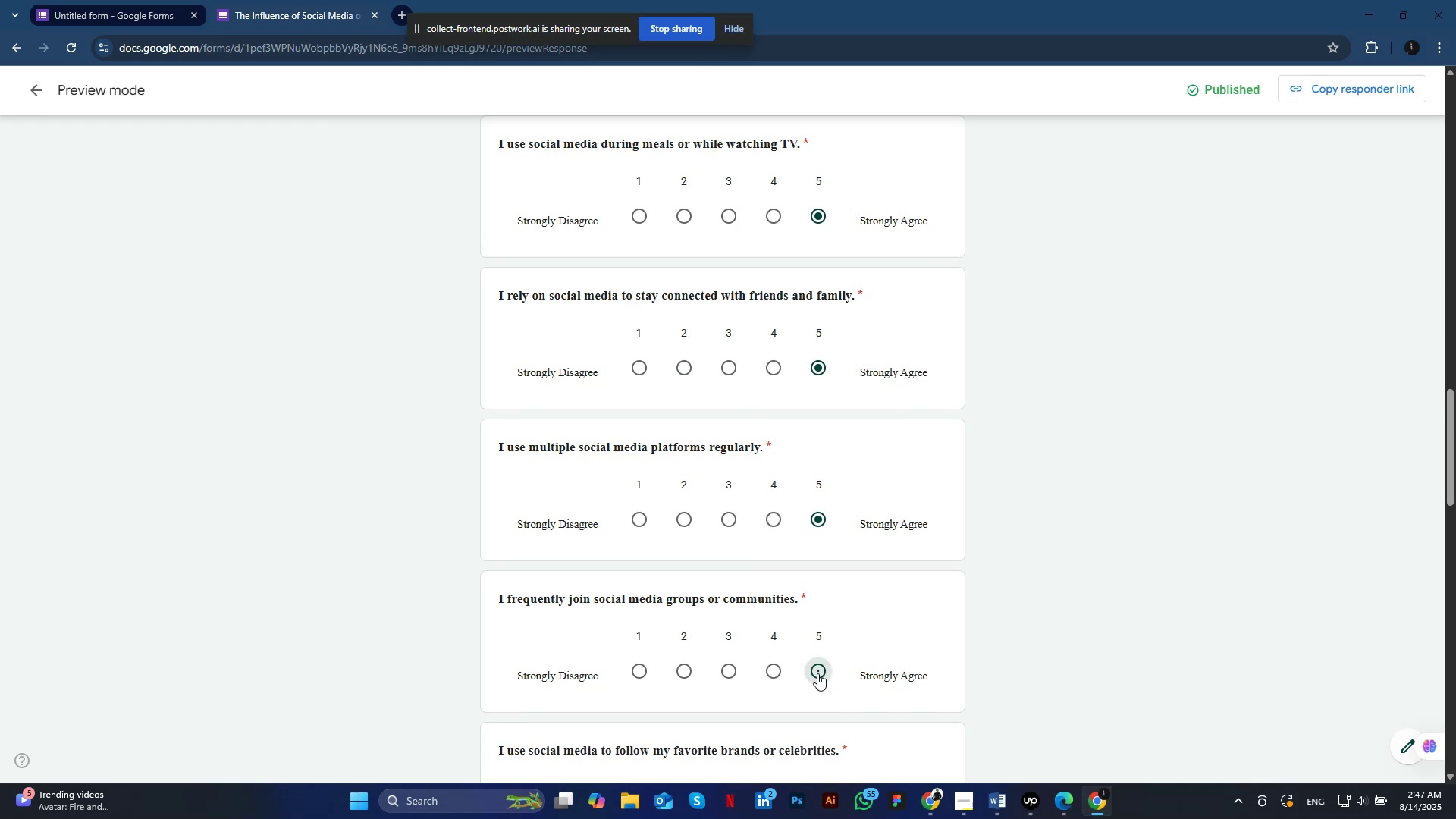 
left_click([817, 673])
 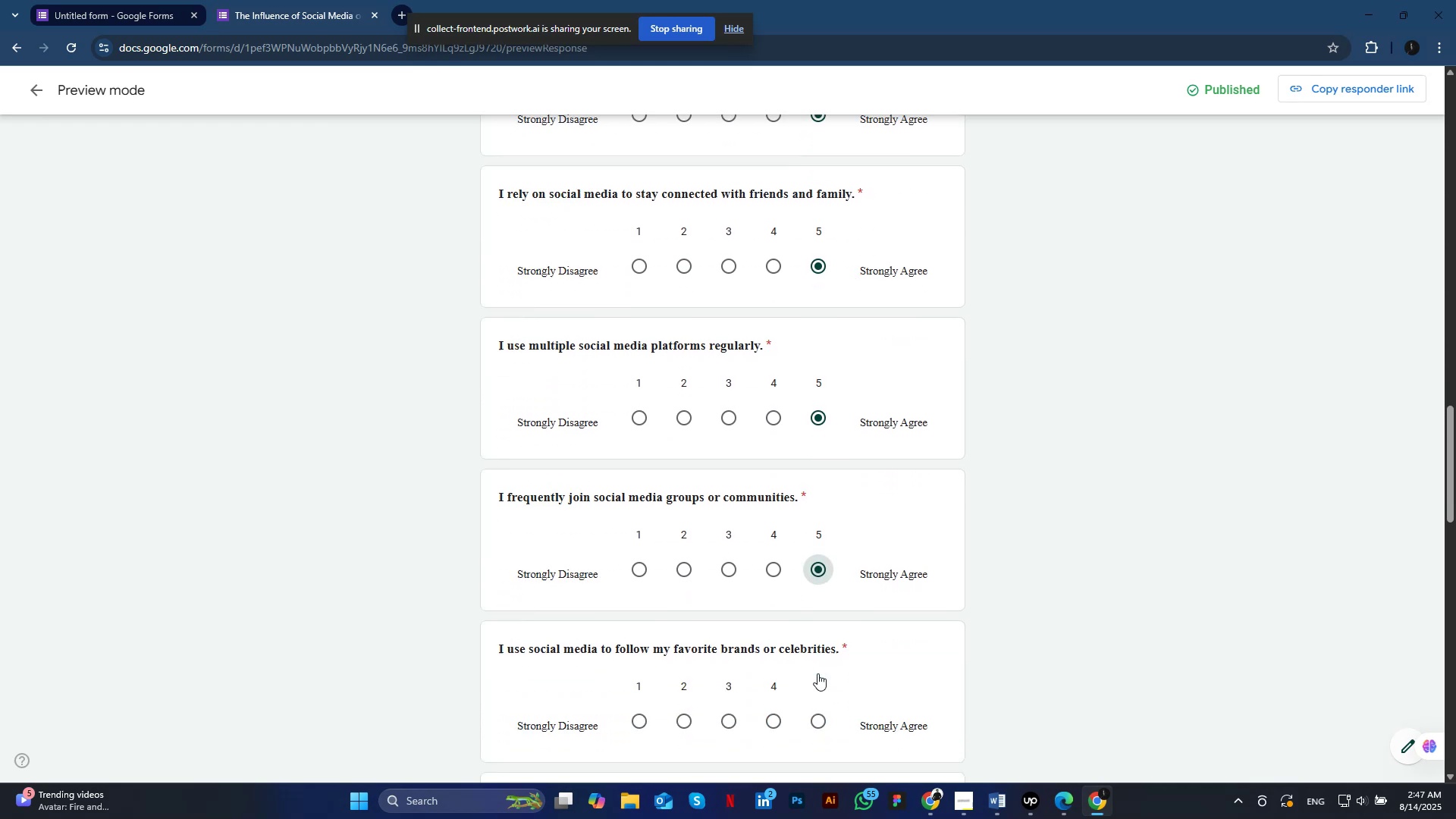 
scroll: coordinate [817, 673], scroll_direction: down, amount: 2.0
 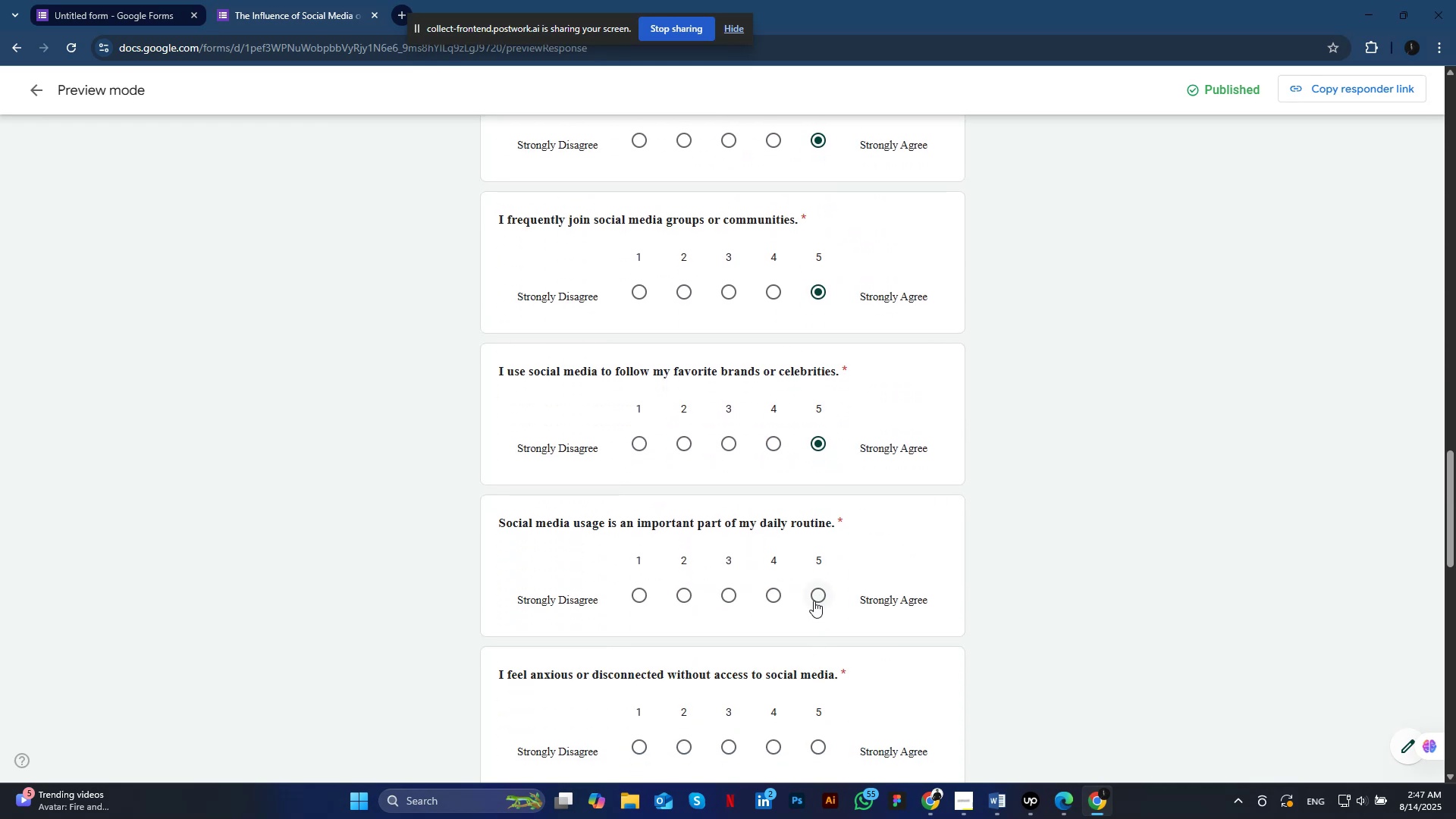 
left_click([817, 673])
 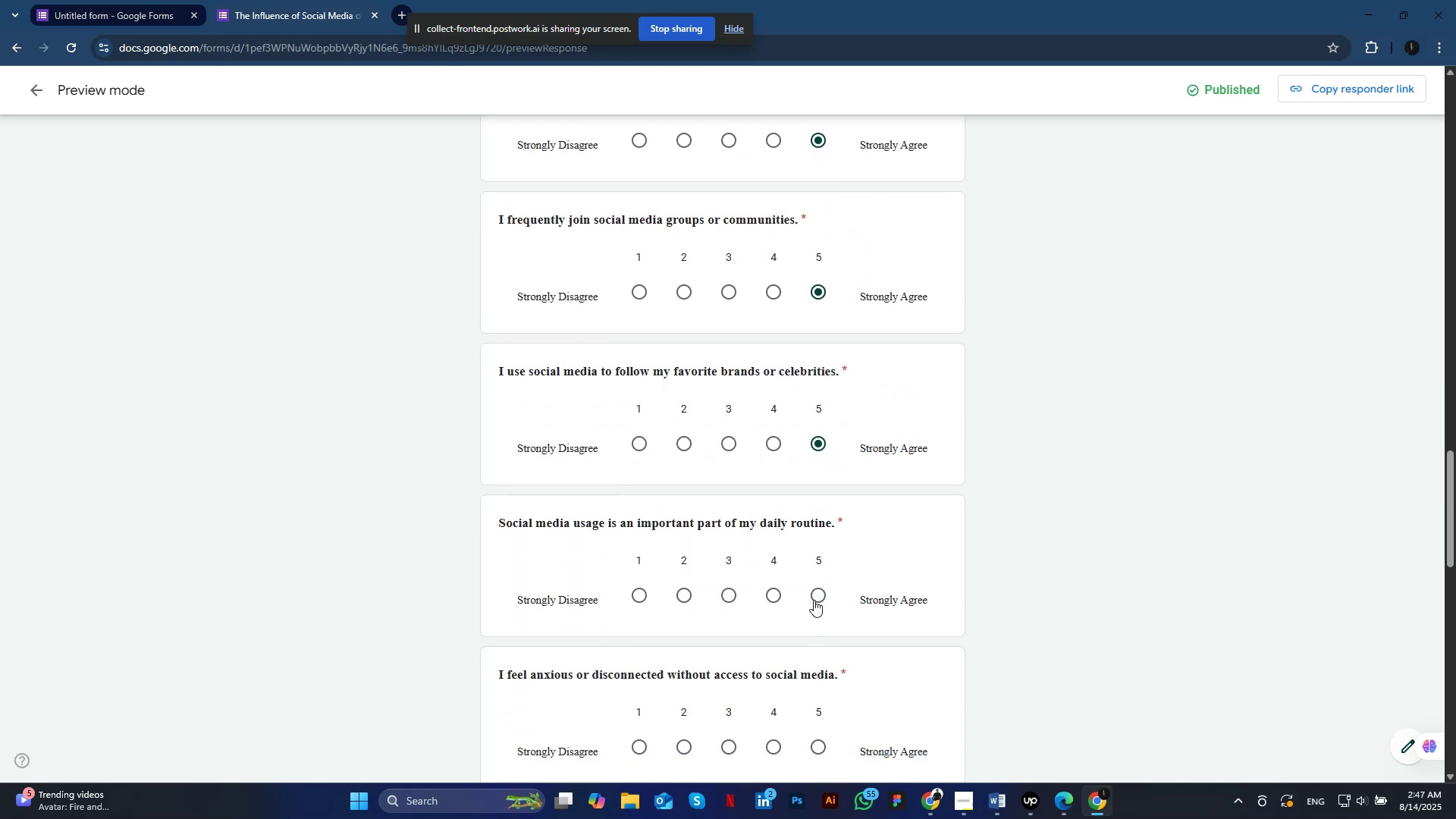 
left_click([814, 600])
 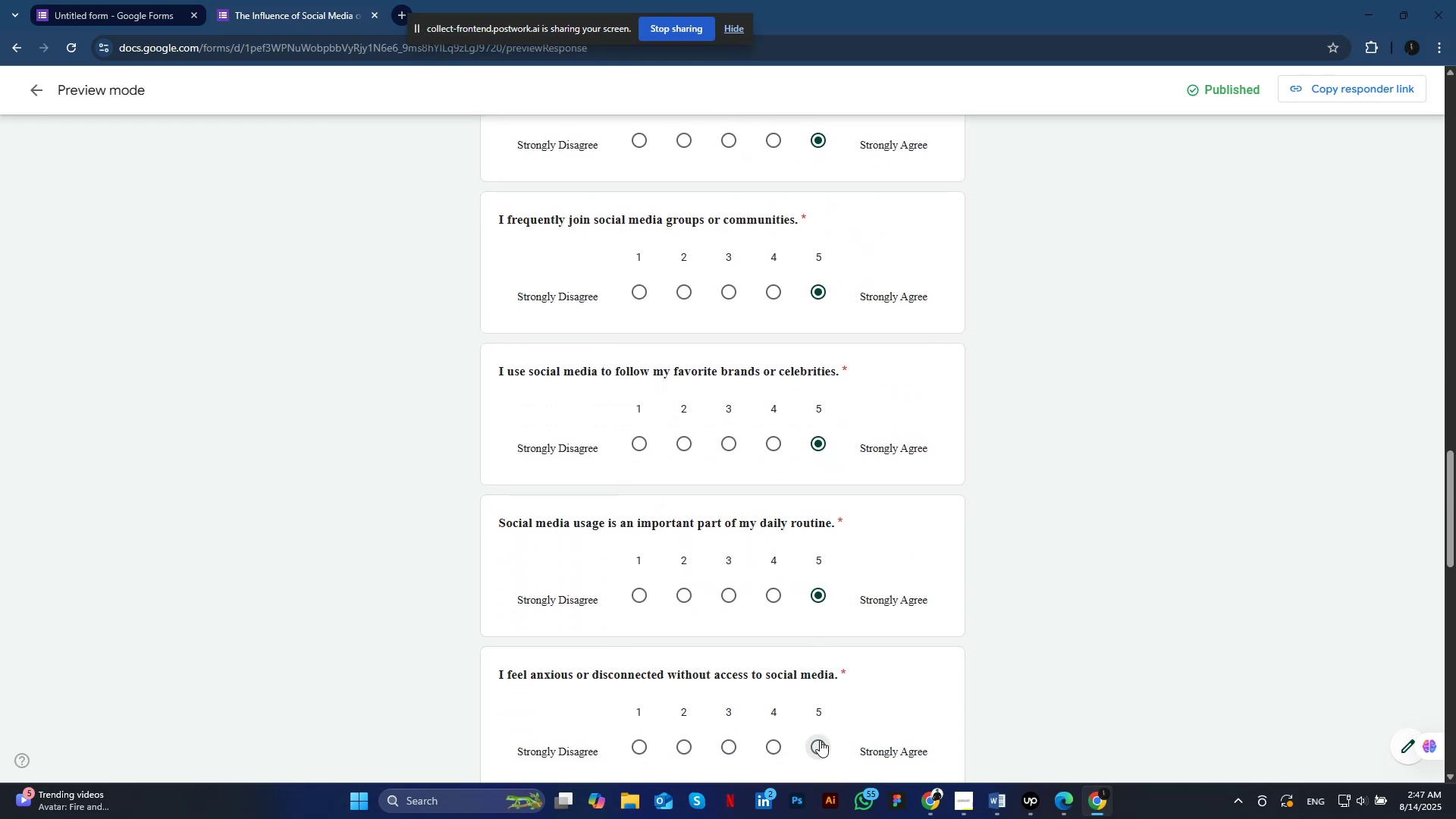 
left_click([820, 740])
 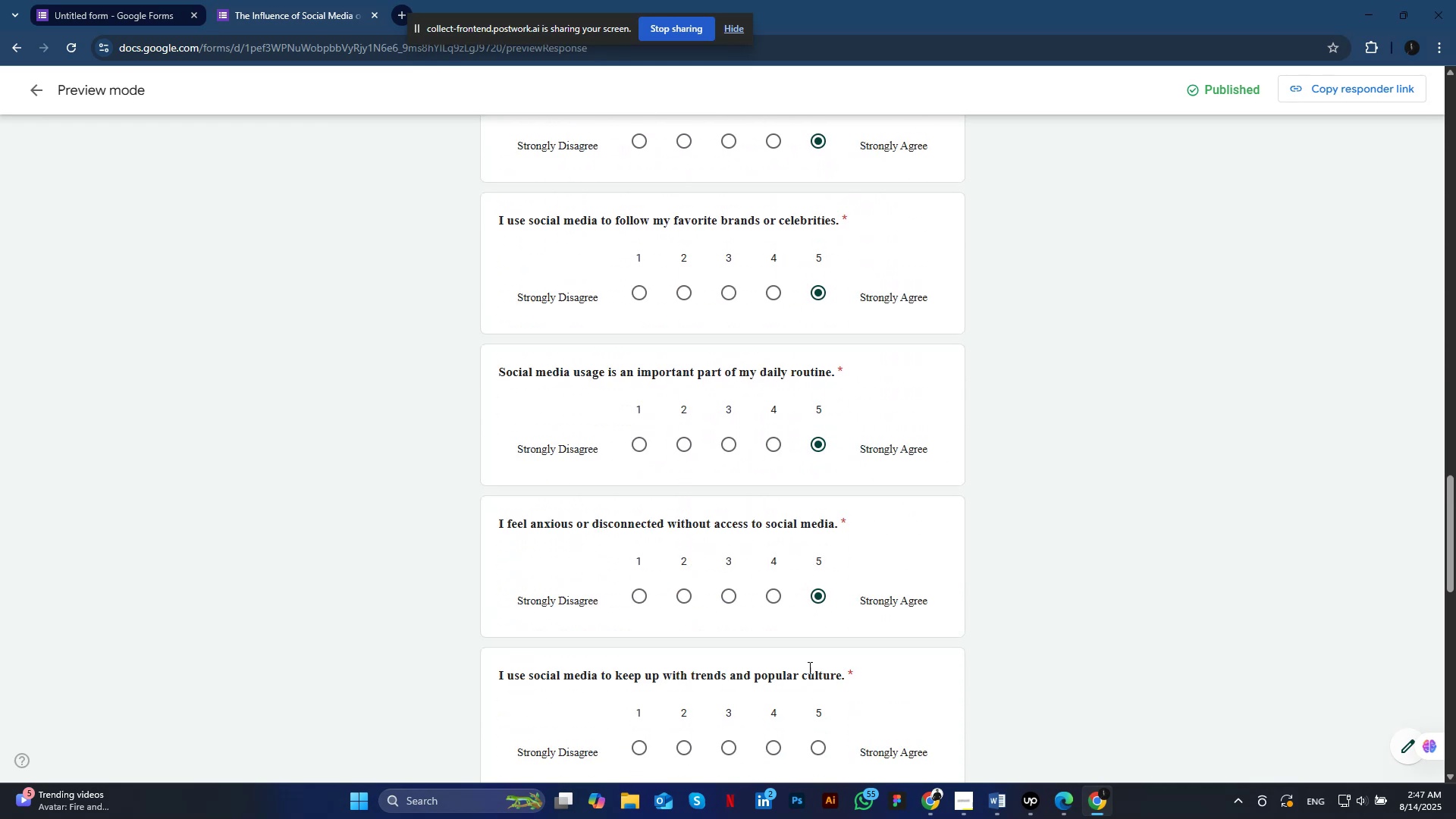 
scroll: coordinate [808, 667], scroll_direction: down, amount: 3.0
 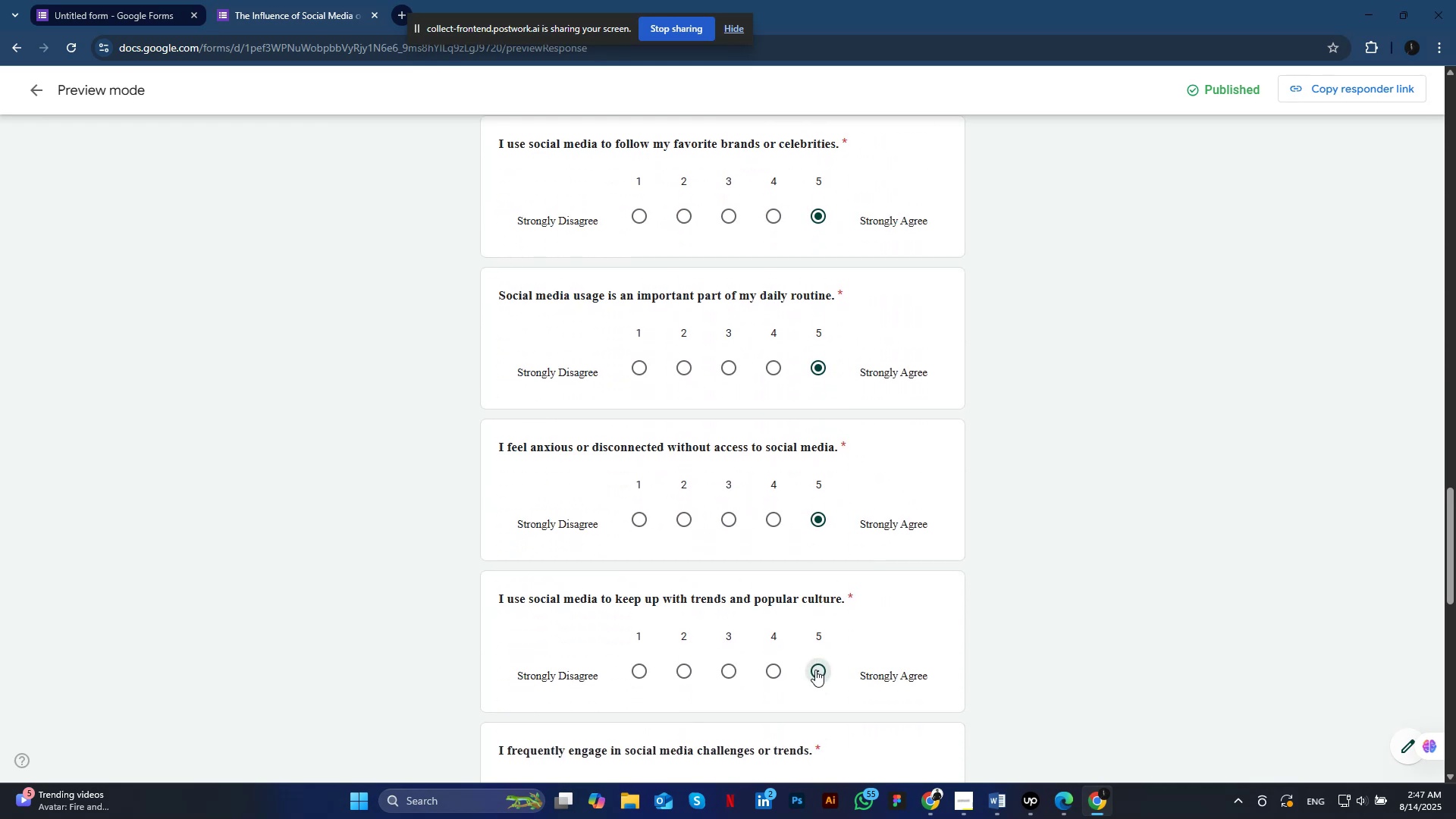 
left_click([815, 670])
 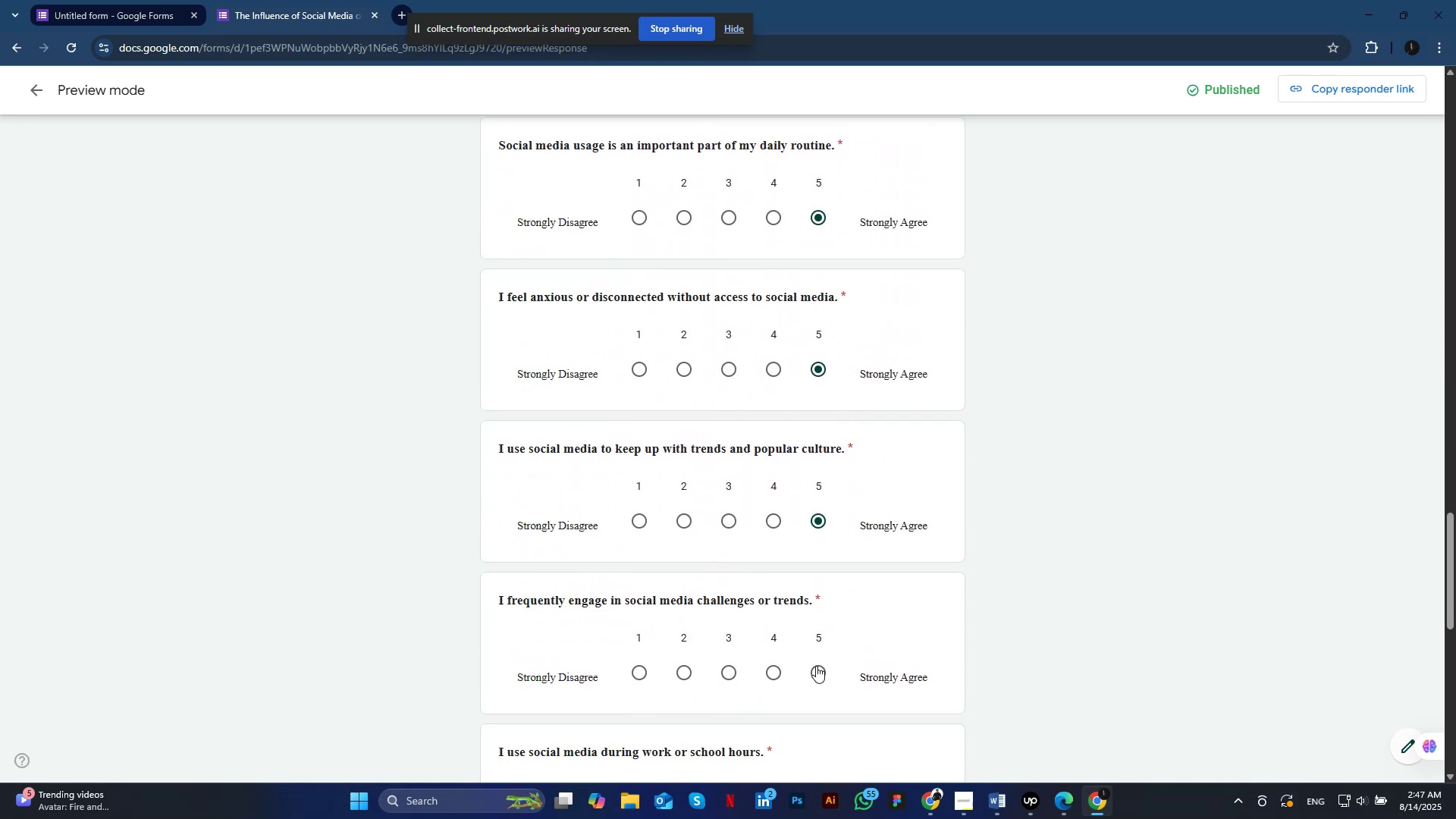 
scroll: coordinate [815, 670], scroll_direction: down, amount: 2.0
 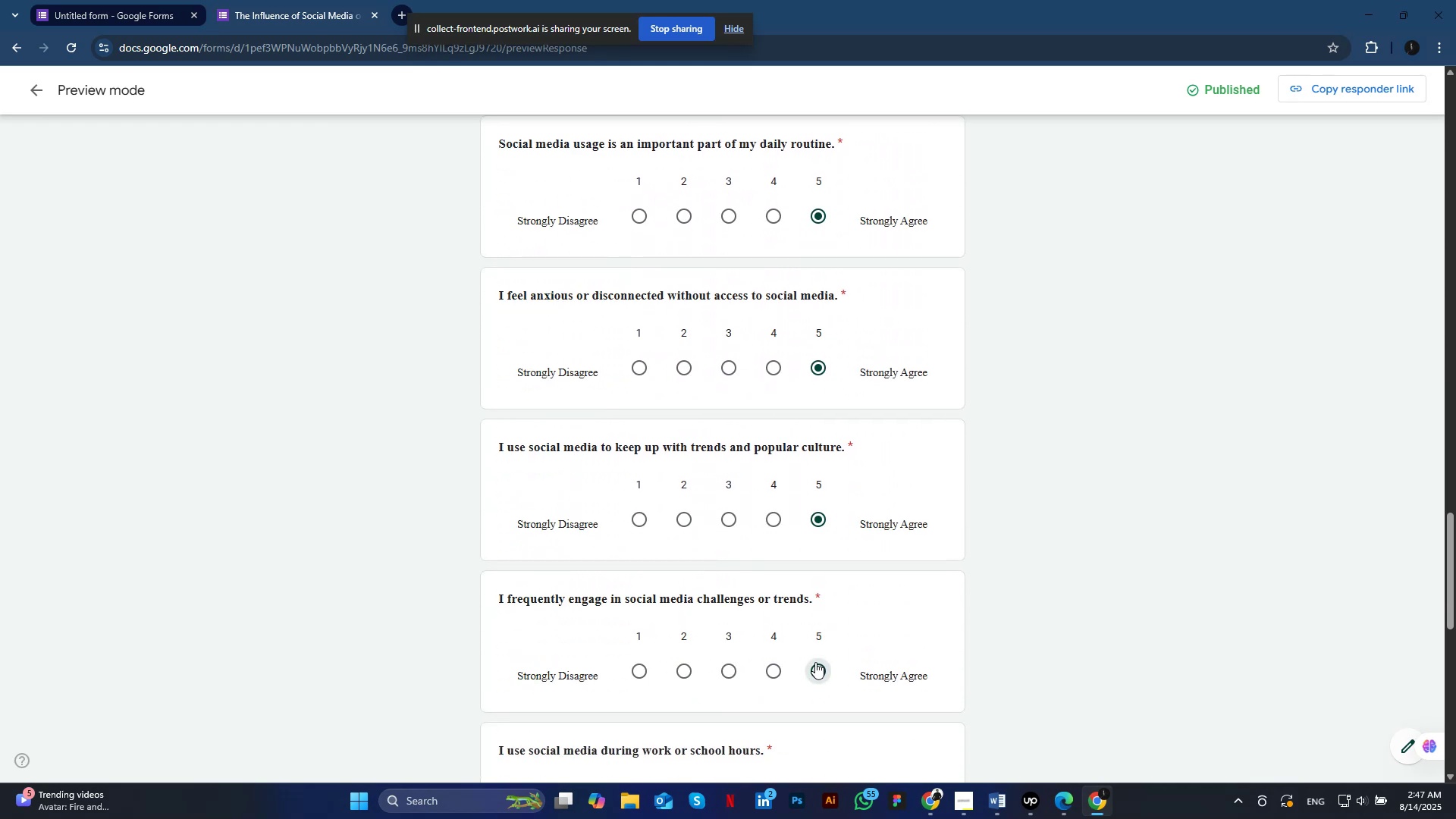 
left_click([815, 662])
 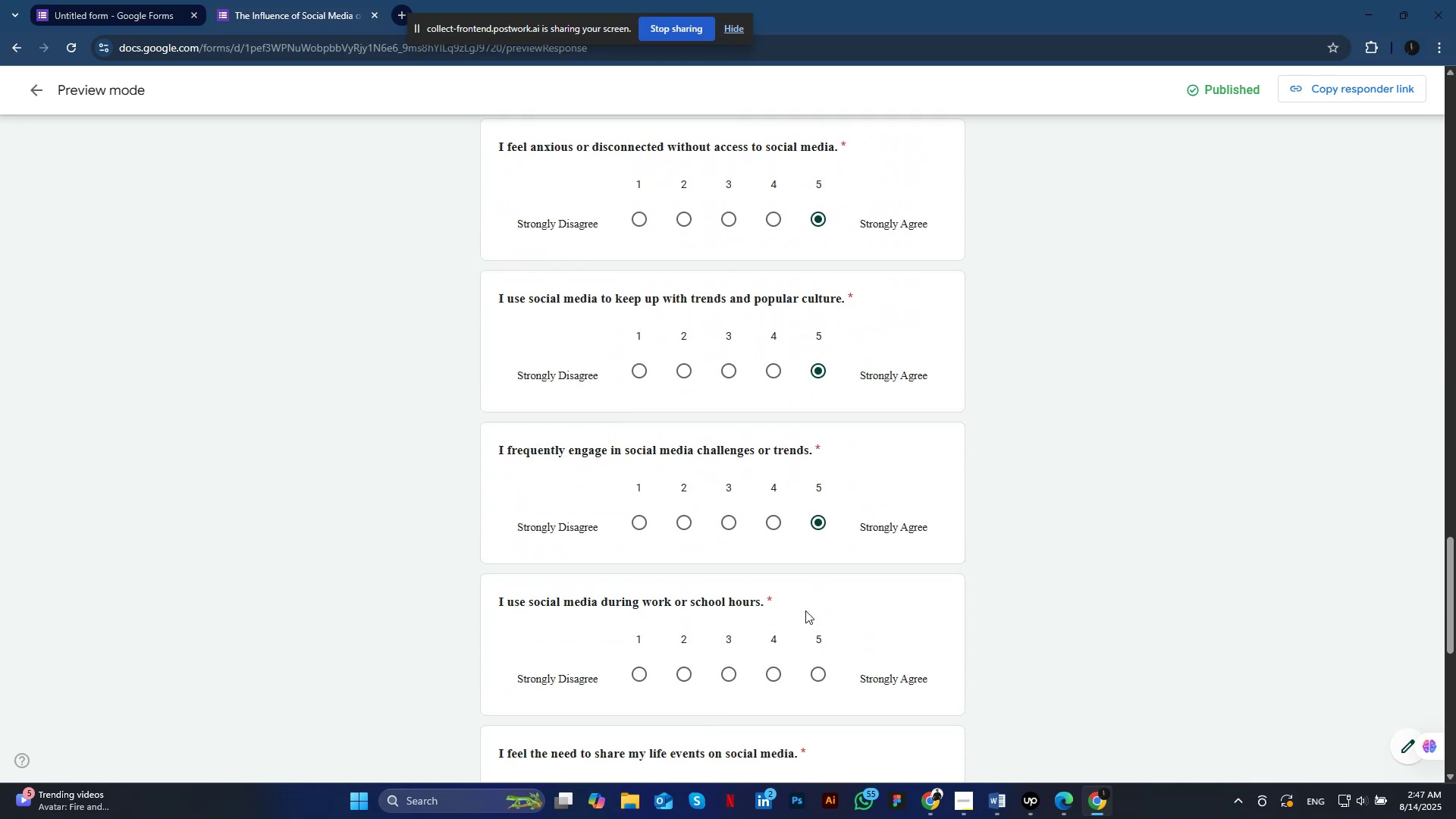 
scroll: coordinate [805, 610], scroll_direction: down, amount: 3.0
 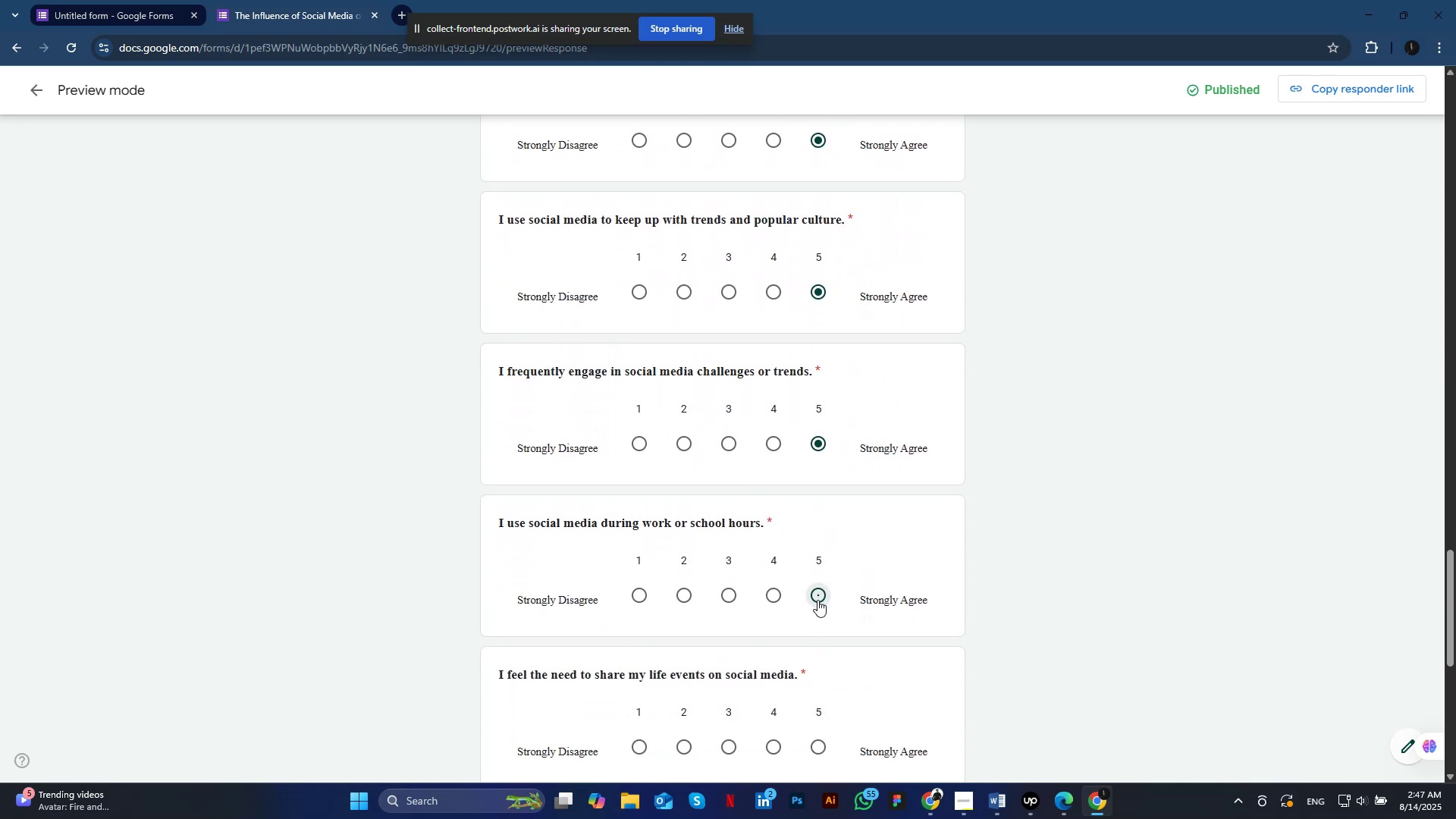 
left_click([817, 593])
 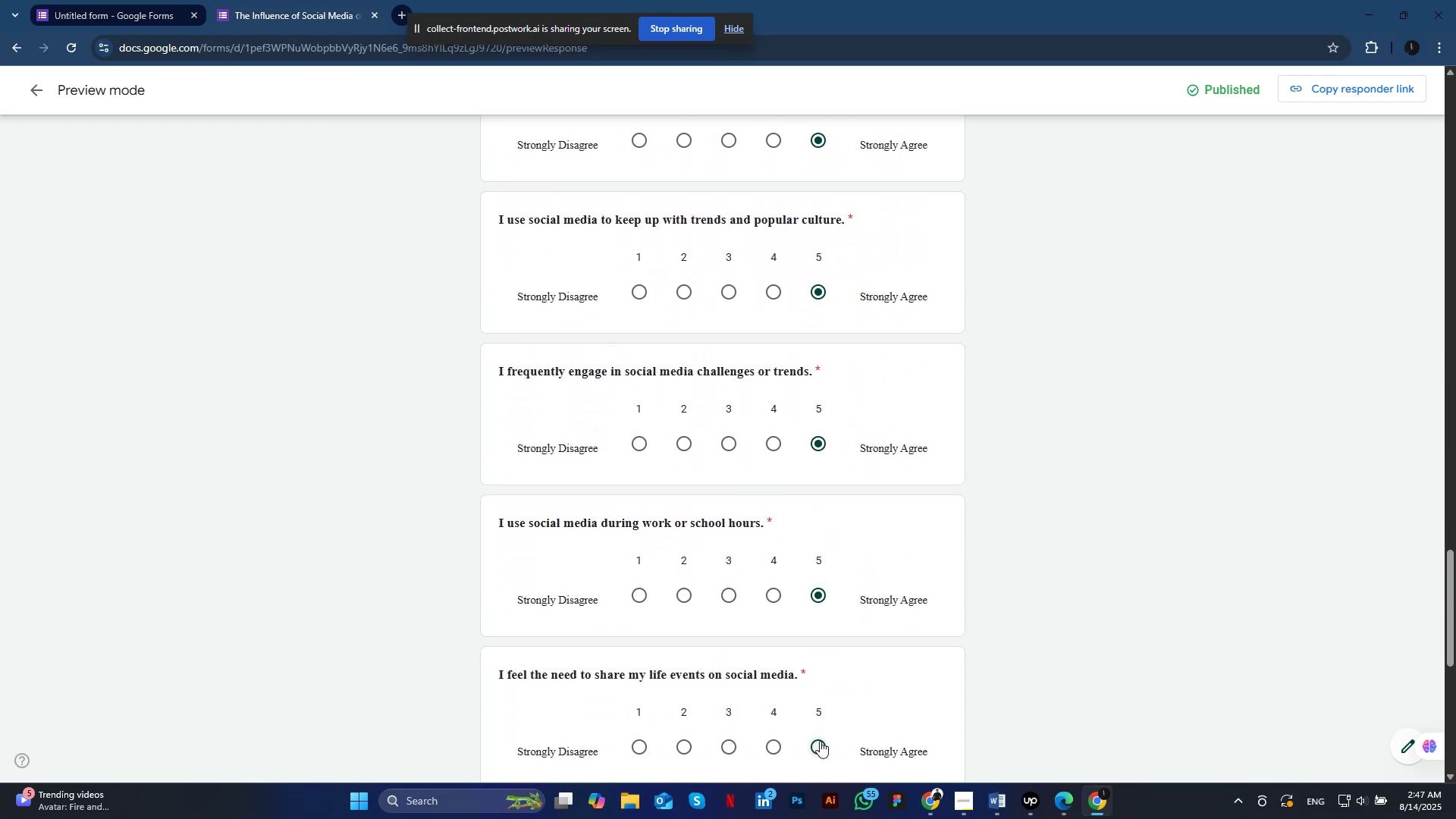 
left_click([820, 741])
 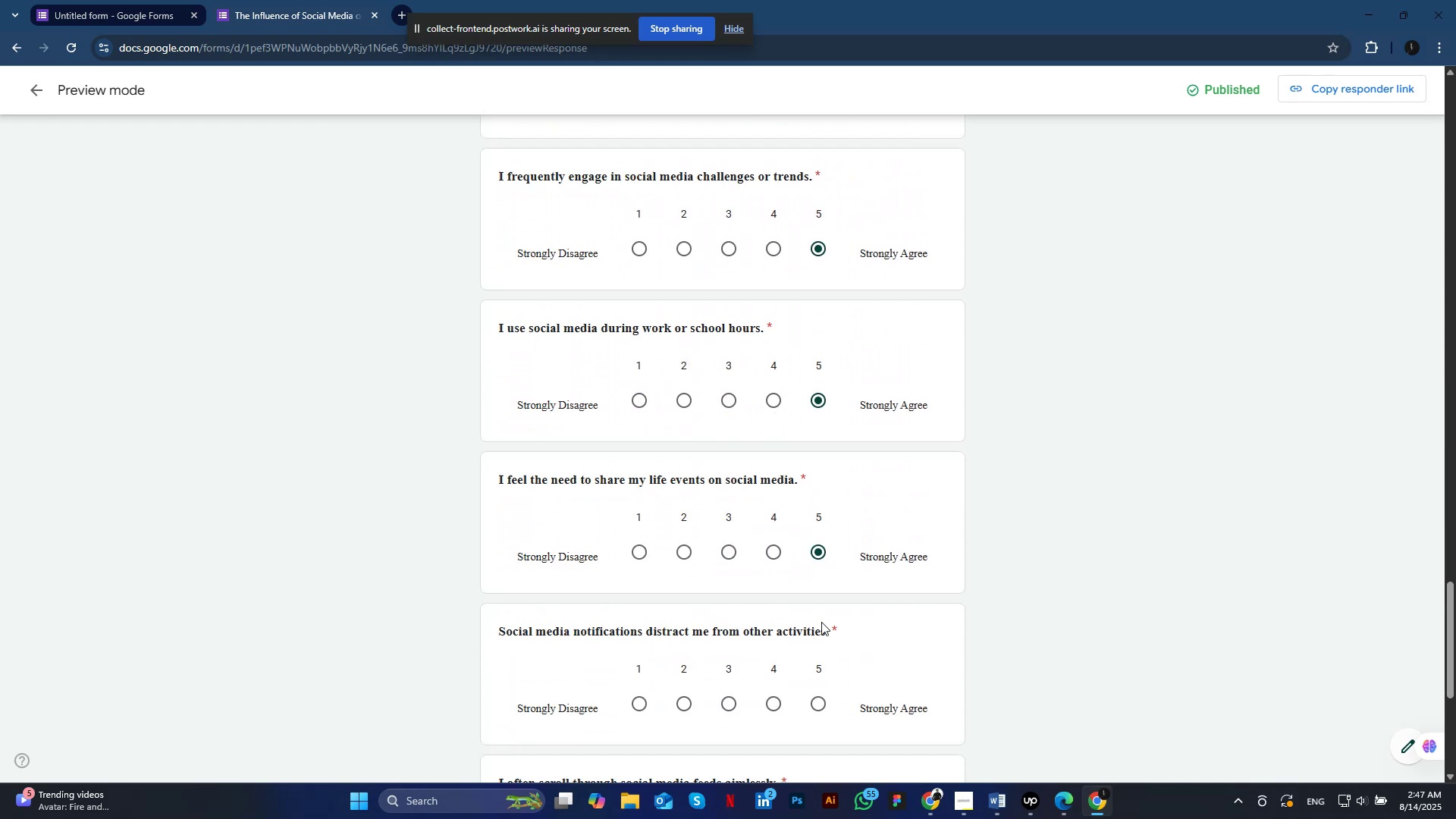 
scroll: coordinate [821, 622], scroll_direction: down, amount: 3.0
 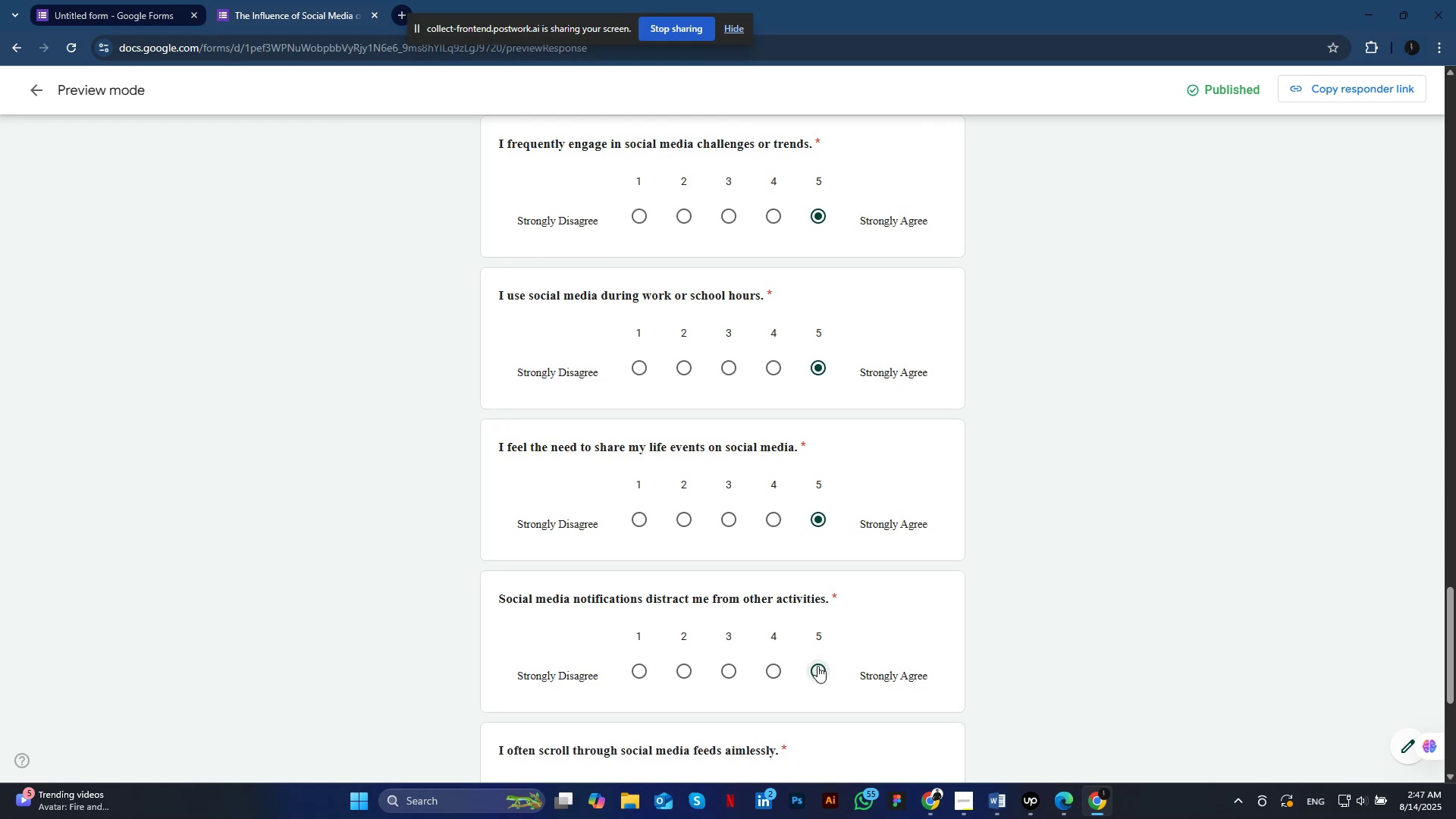 
left_click([817, 668])
 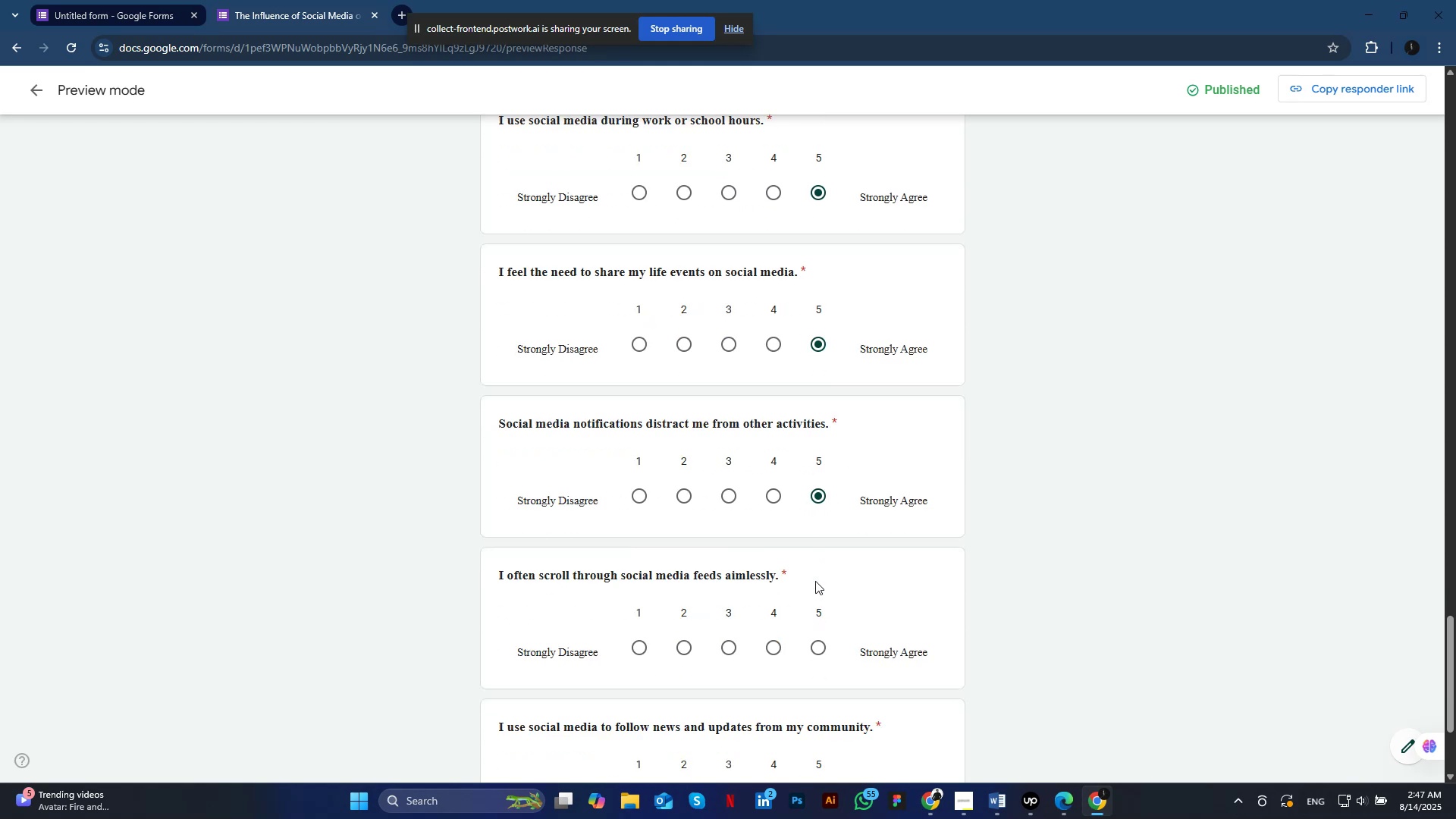 
scroll: coordinate [815, 581], scroll_direction: down, amount: 3.0
 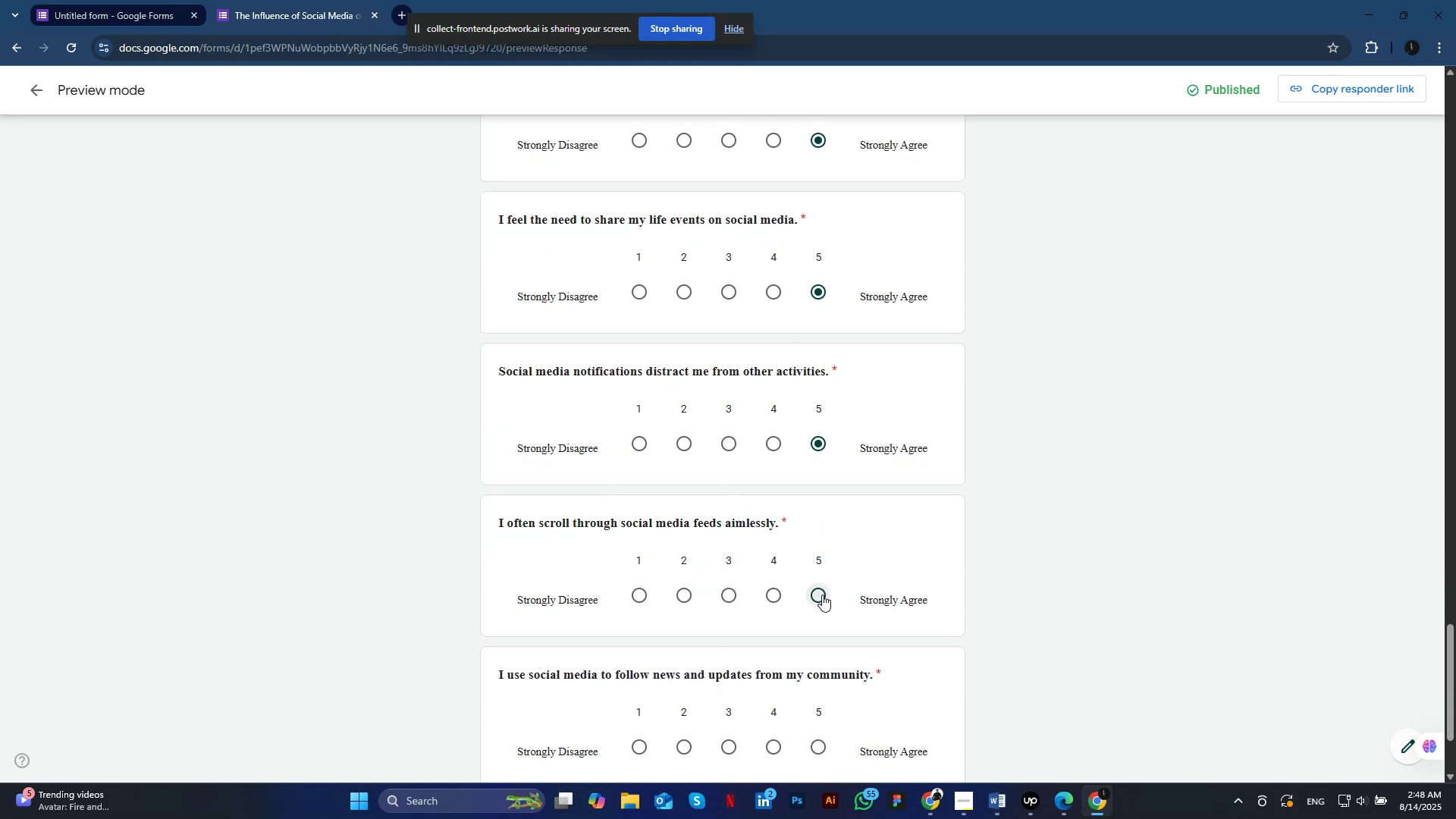 
left_click([822, 595])
 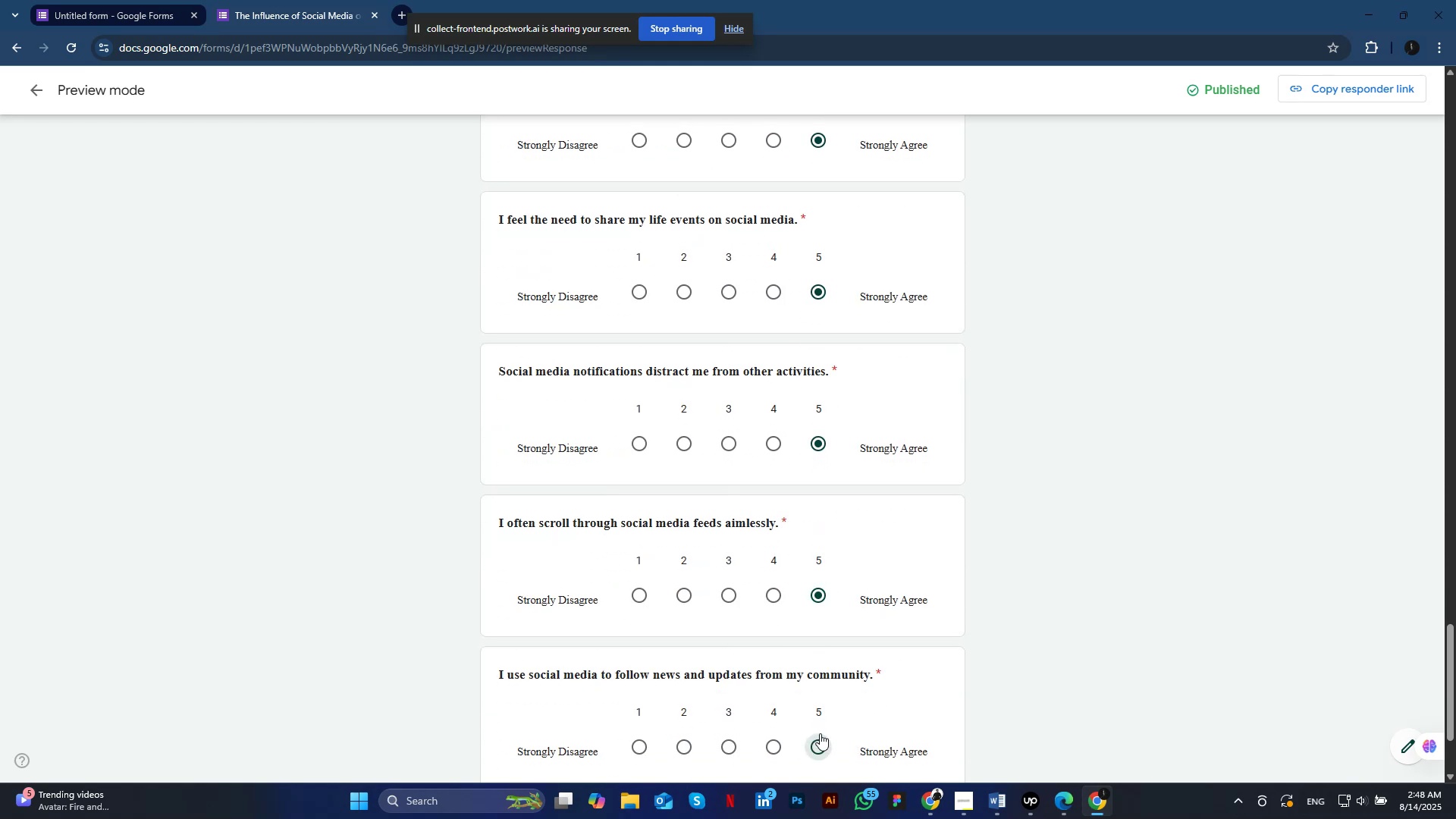 
left_click([818, 737])
 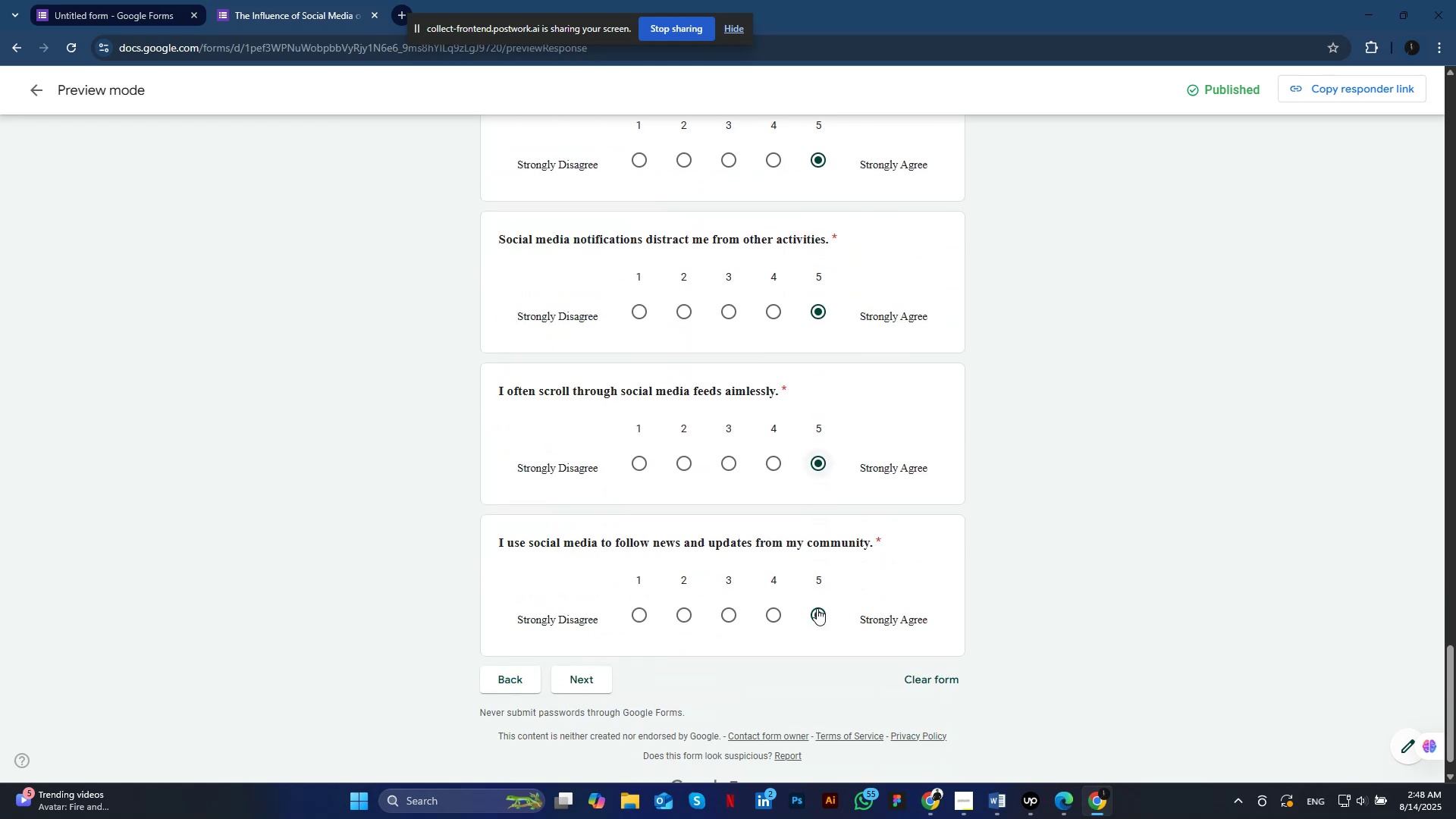 
scroll: coordinate [817, 608], scroll_direction: down, amount: 3.0
 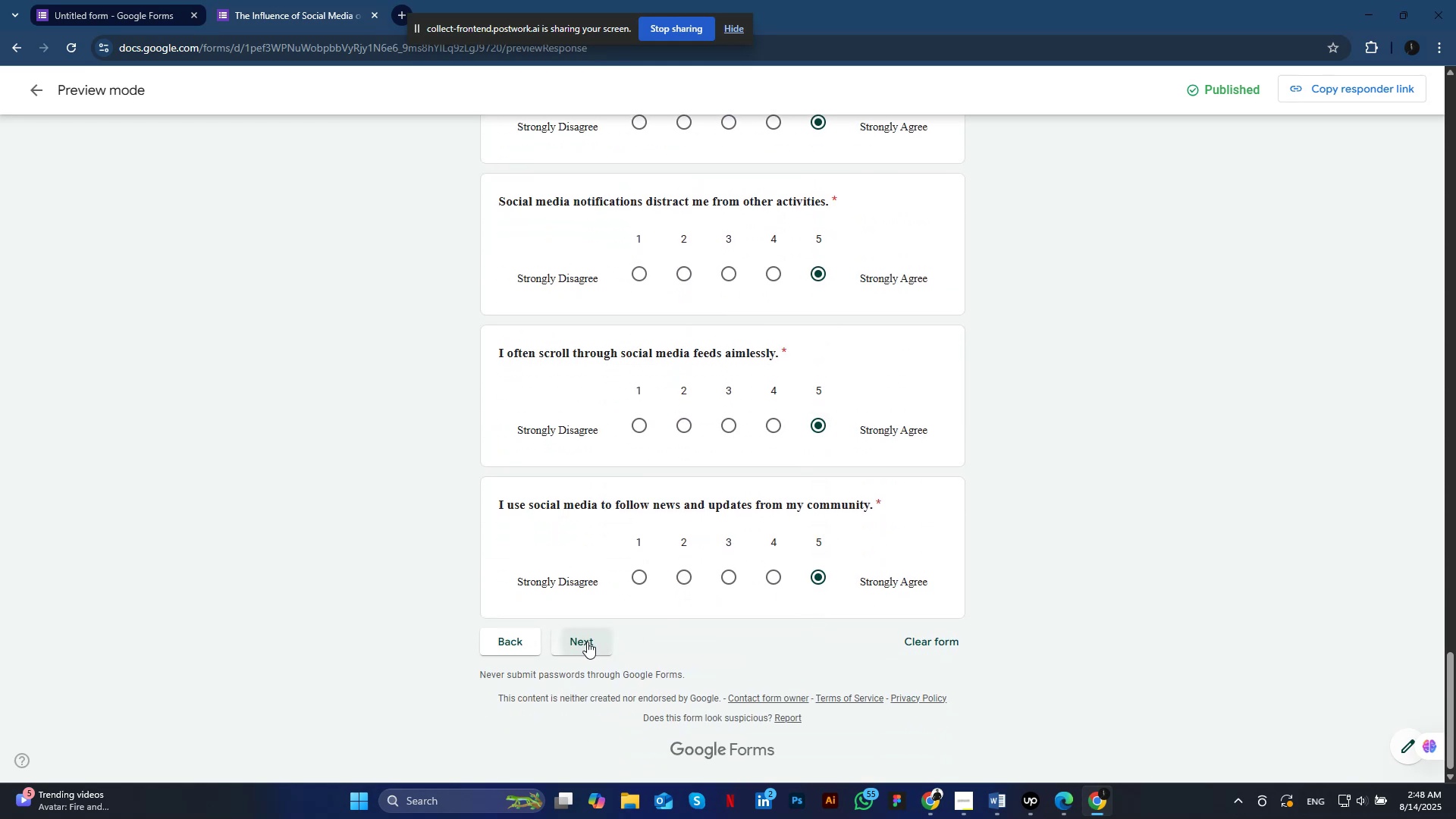 
left_click([587, 642])
 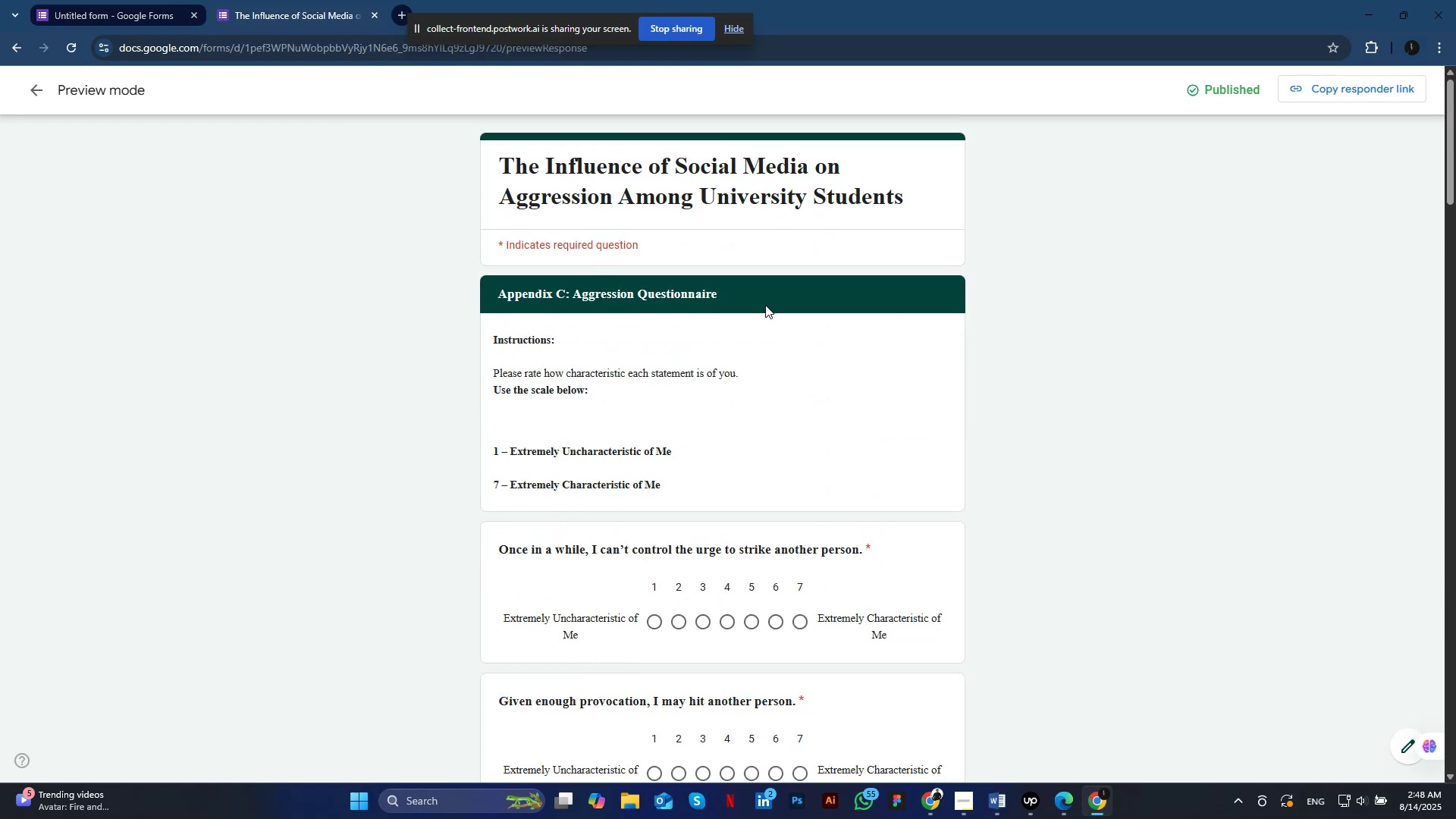 
scroll: coordinate [731, 594], scroll_direction: down, amount: 2.0
 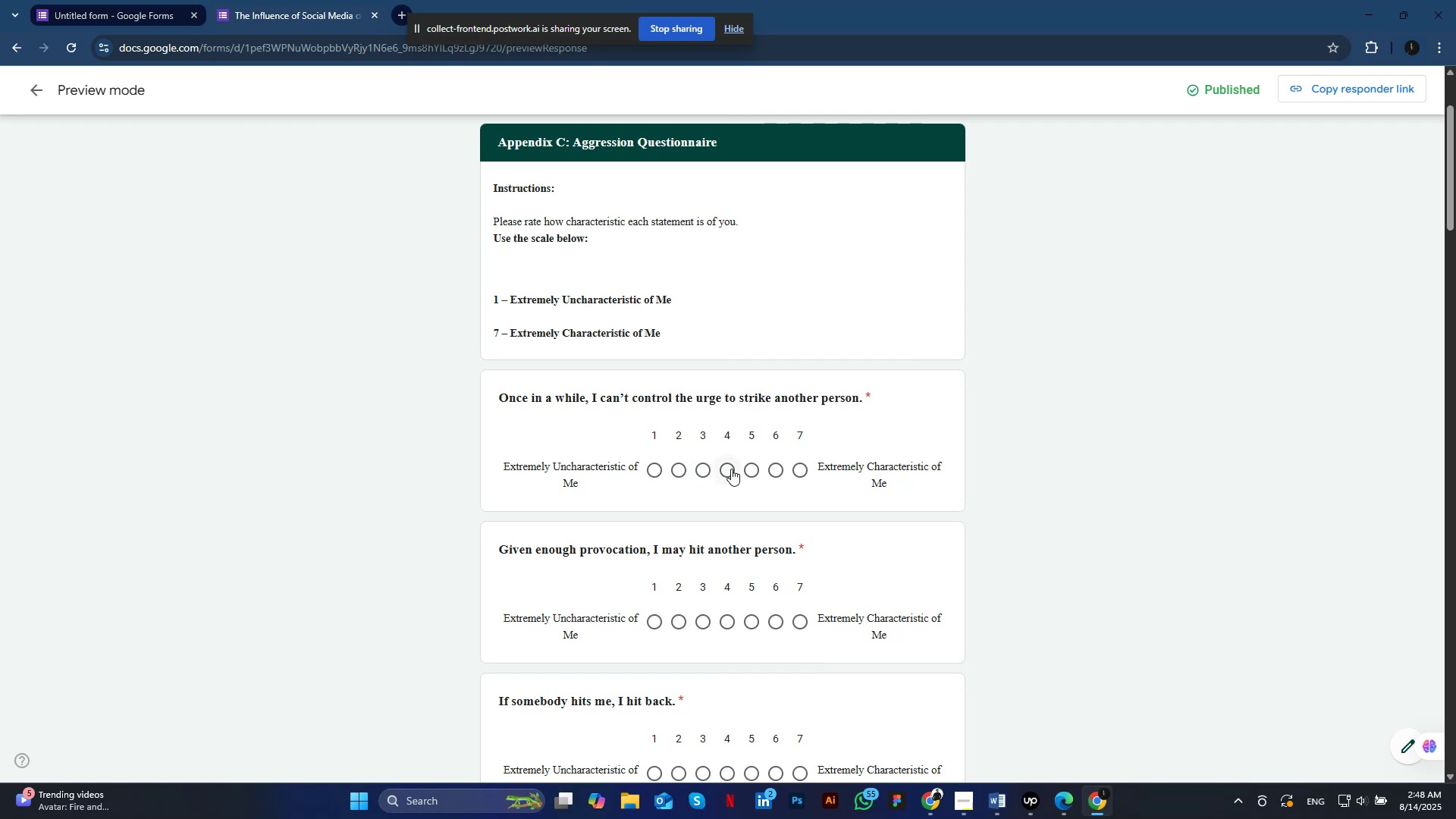 
left_click([731, 469])
 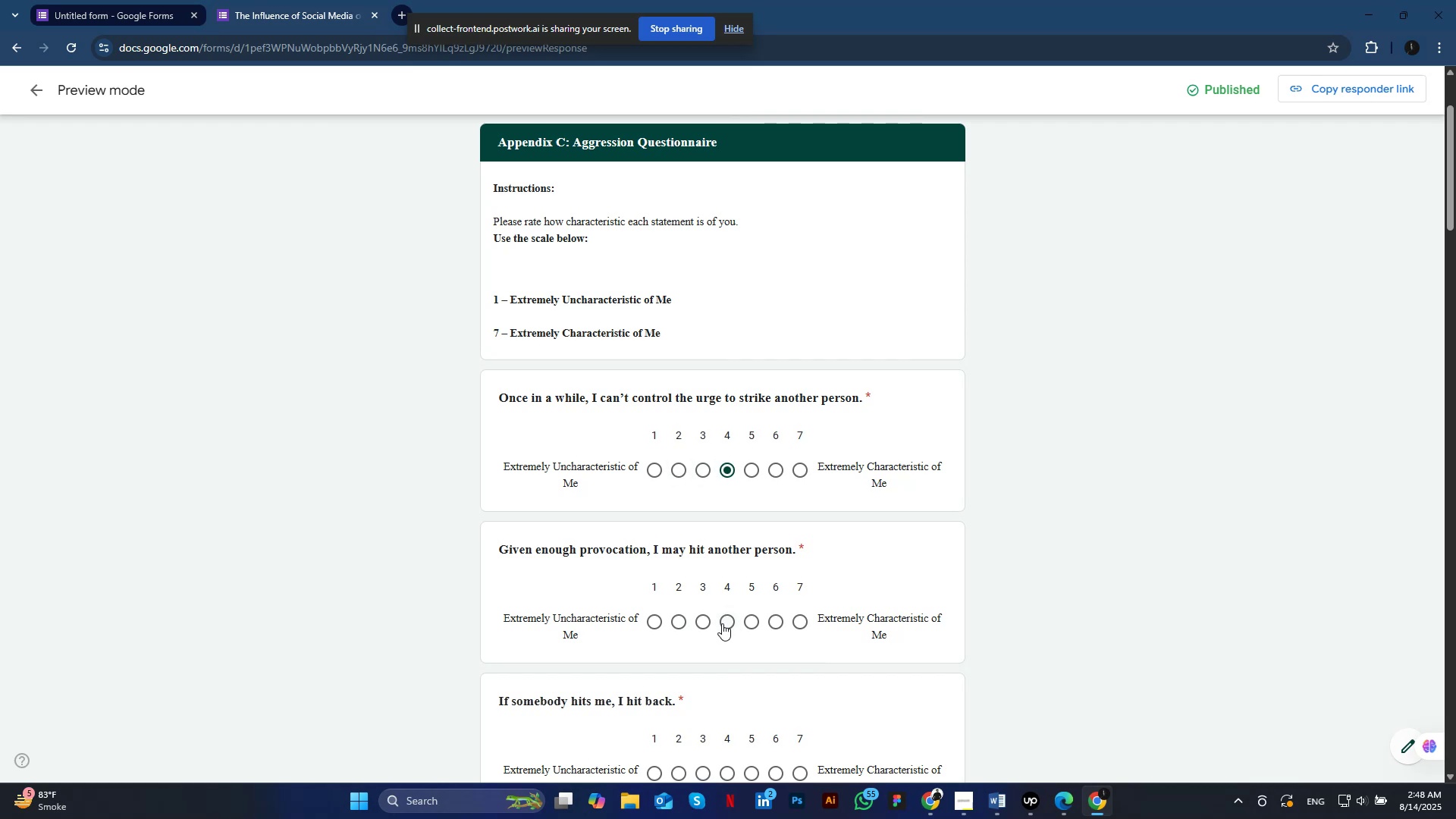 
left_click([722, 623])
 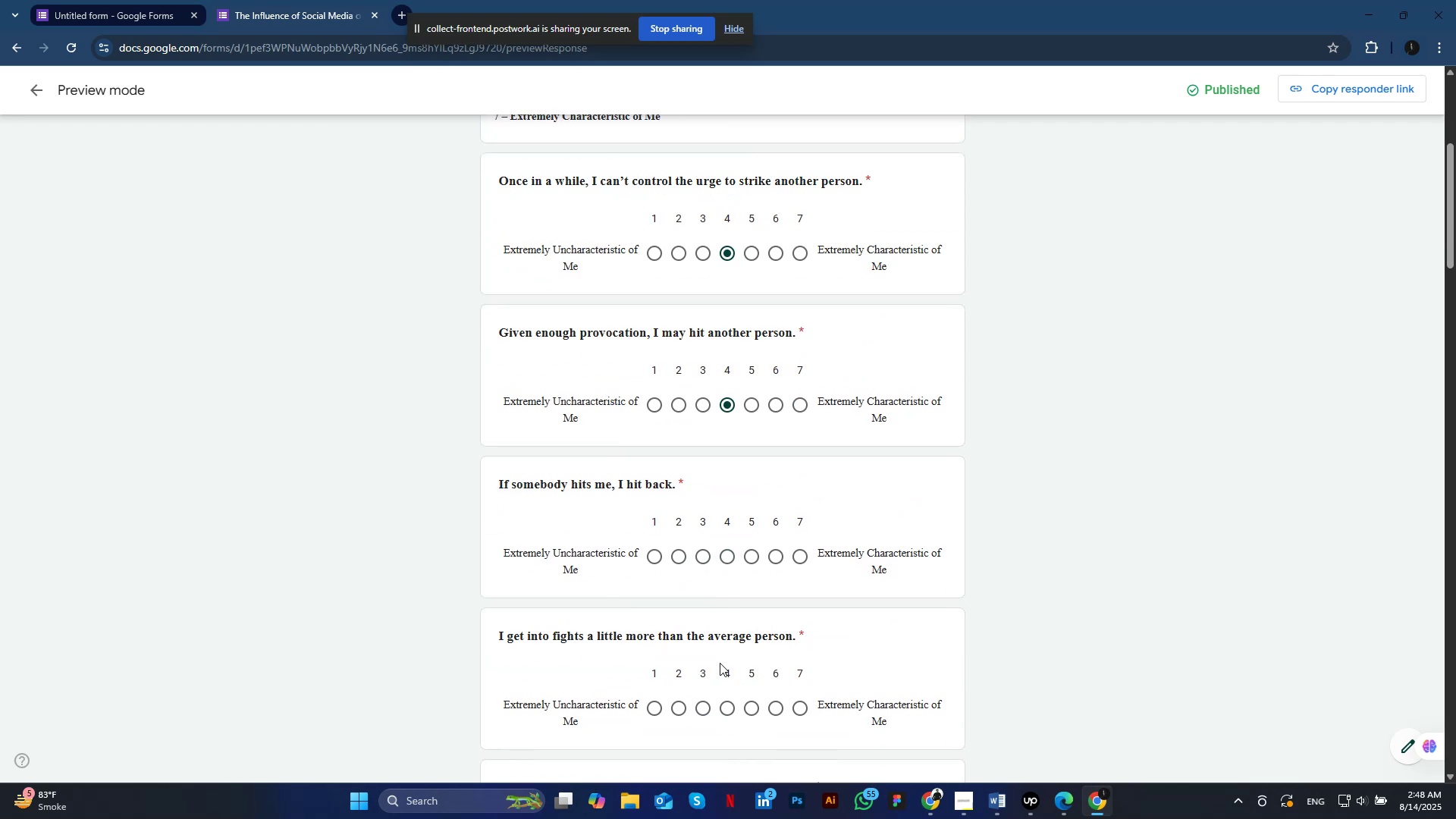 
scroll: coordinate [720, 663], scroll_direction: down, amount: 3.0
 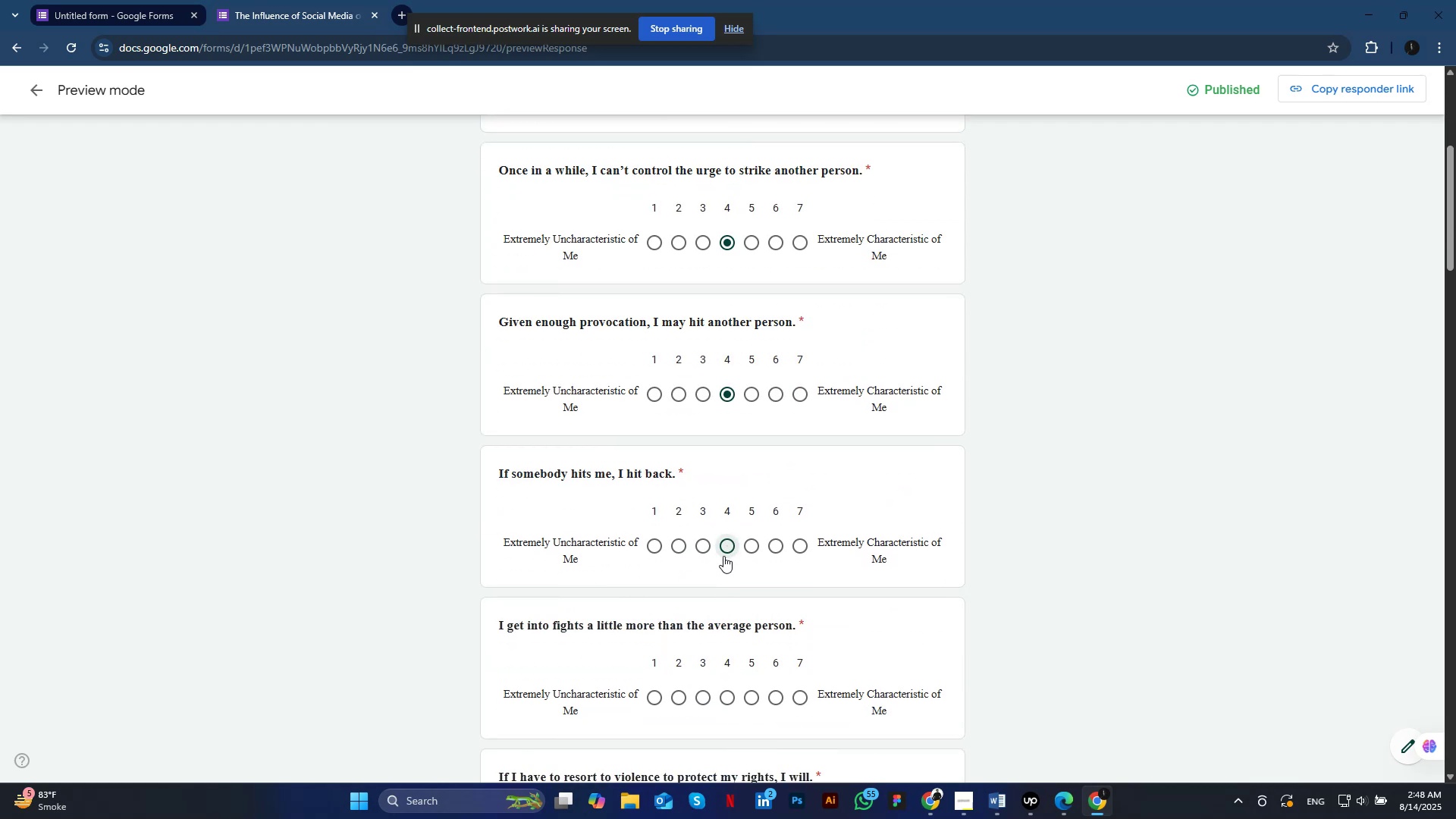 
left_click([723, 550])
 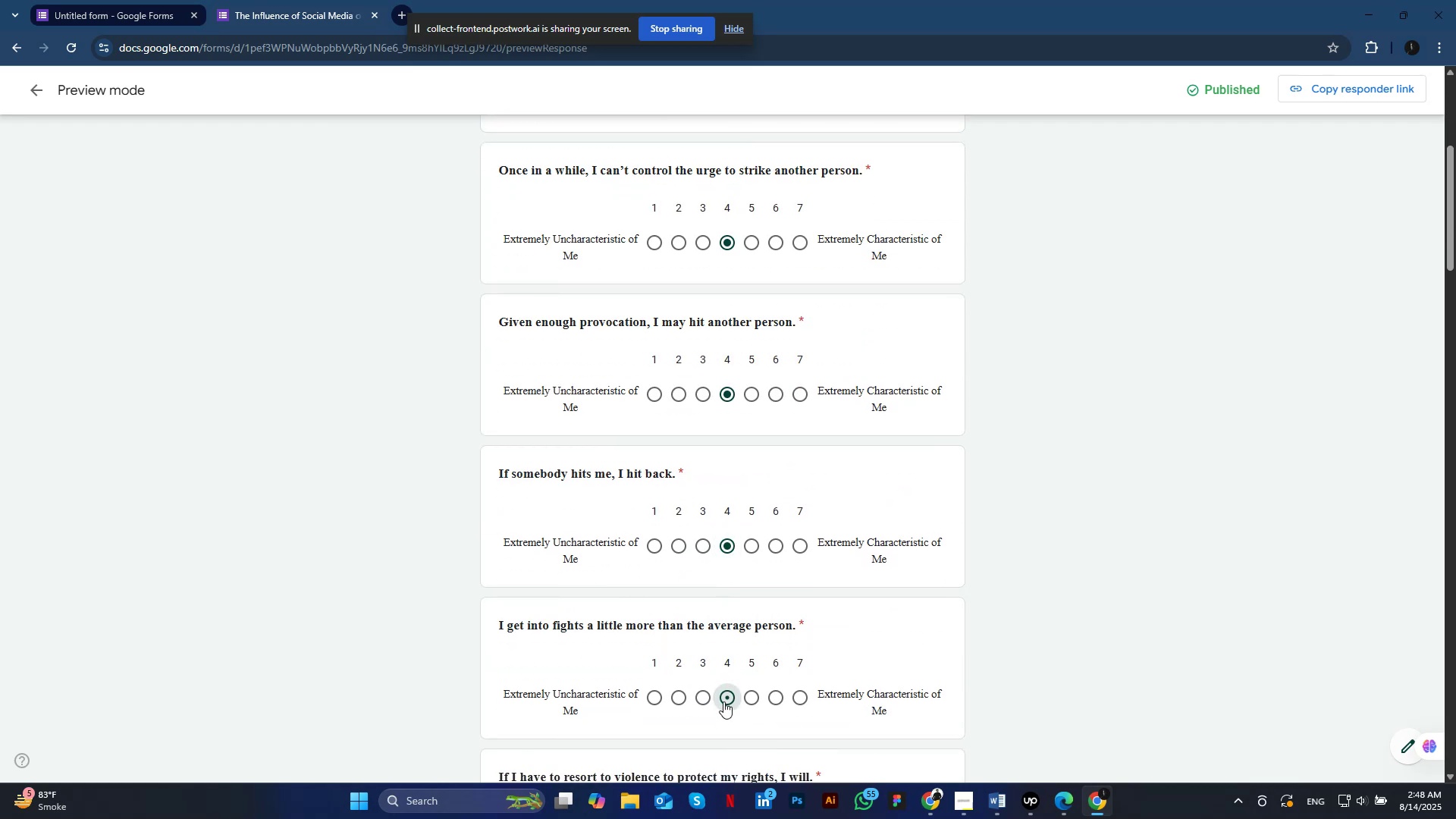 
left_click([723, 701])
 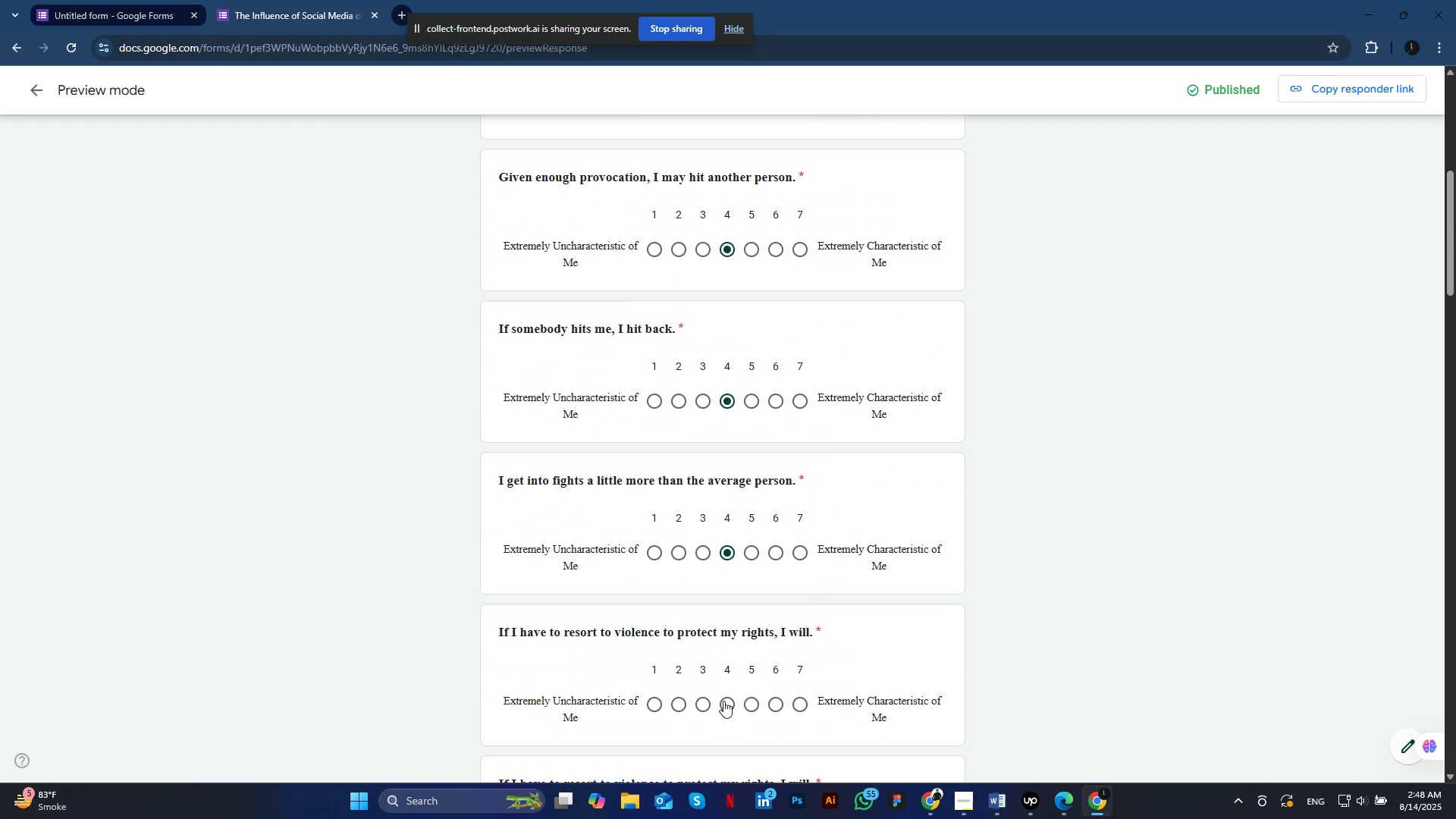 
scroll: coordinate [723, 701], scroll_direction: down, amount: 2.0
 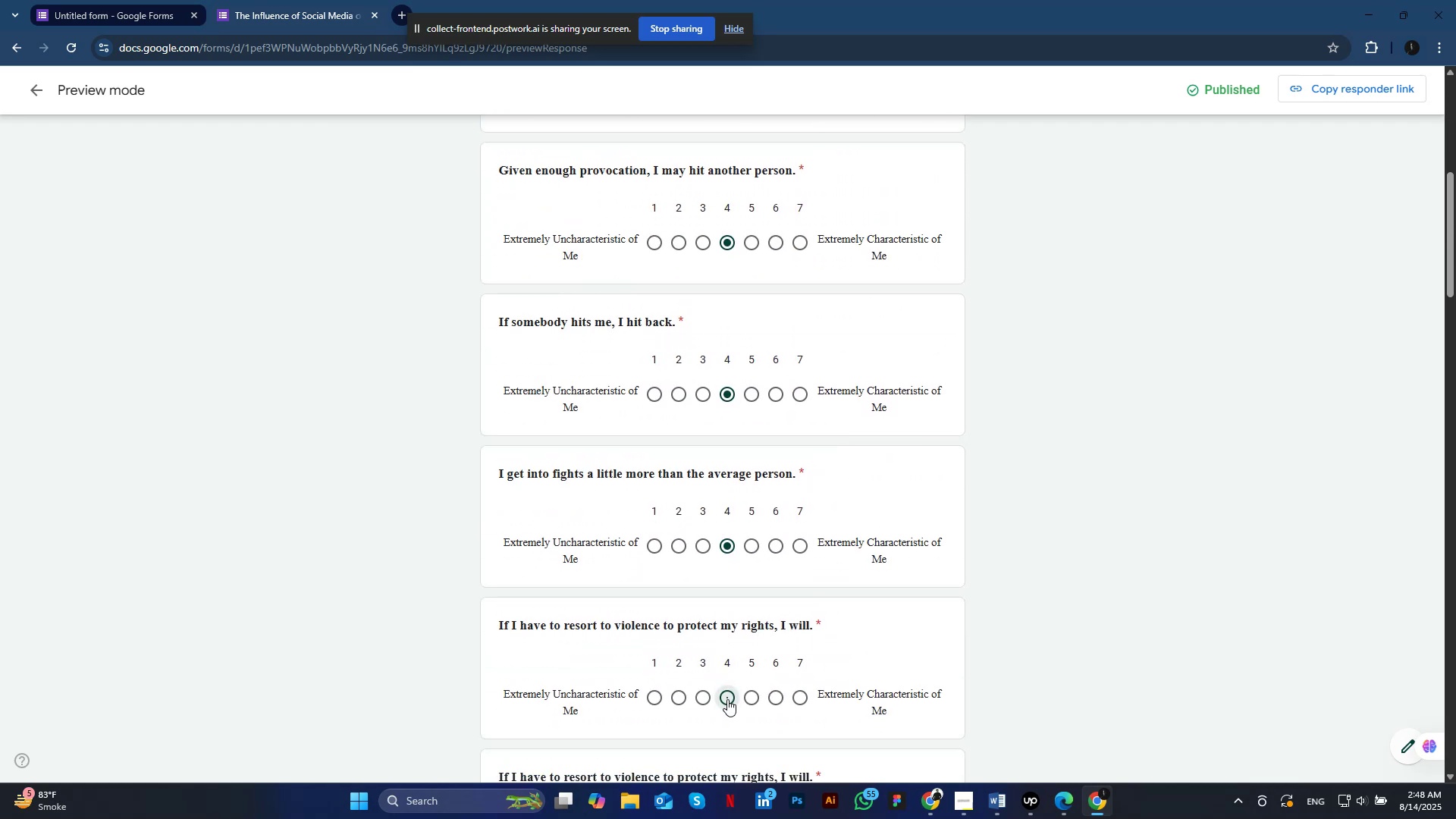 
left_click([727, 699])
 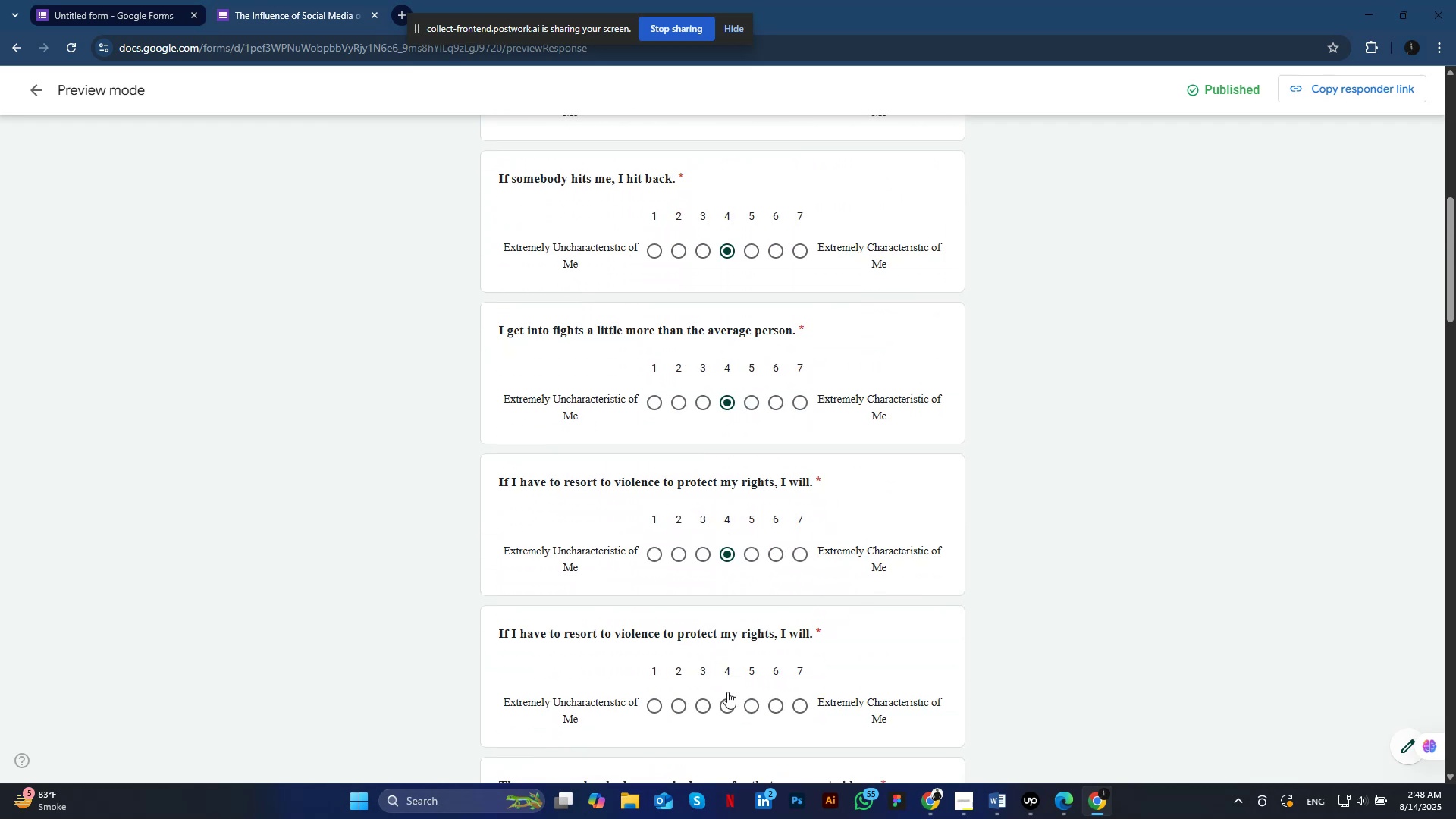 
scroll: coordinate [727, 699], scroll_direction: down, amount: 2.0
 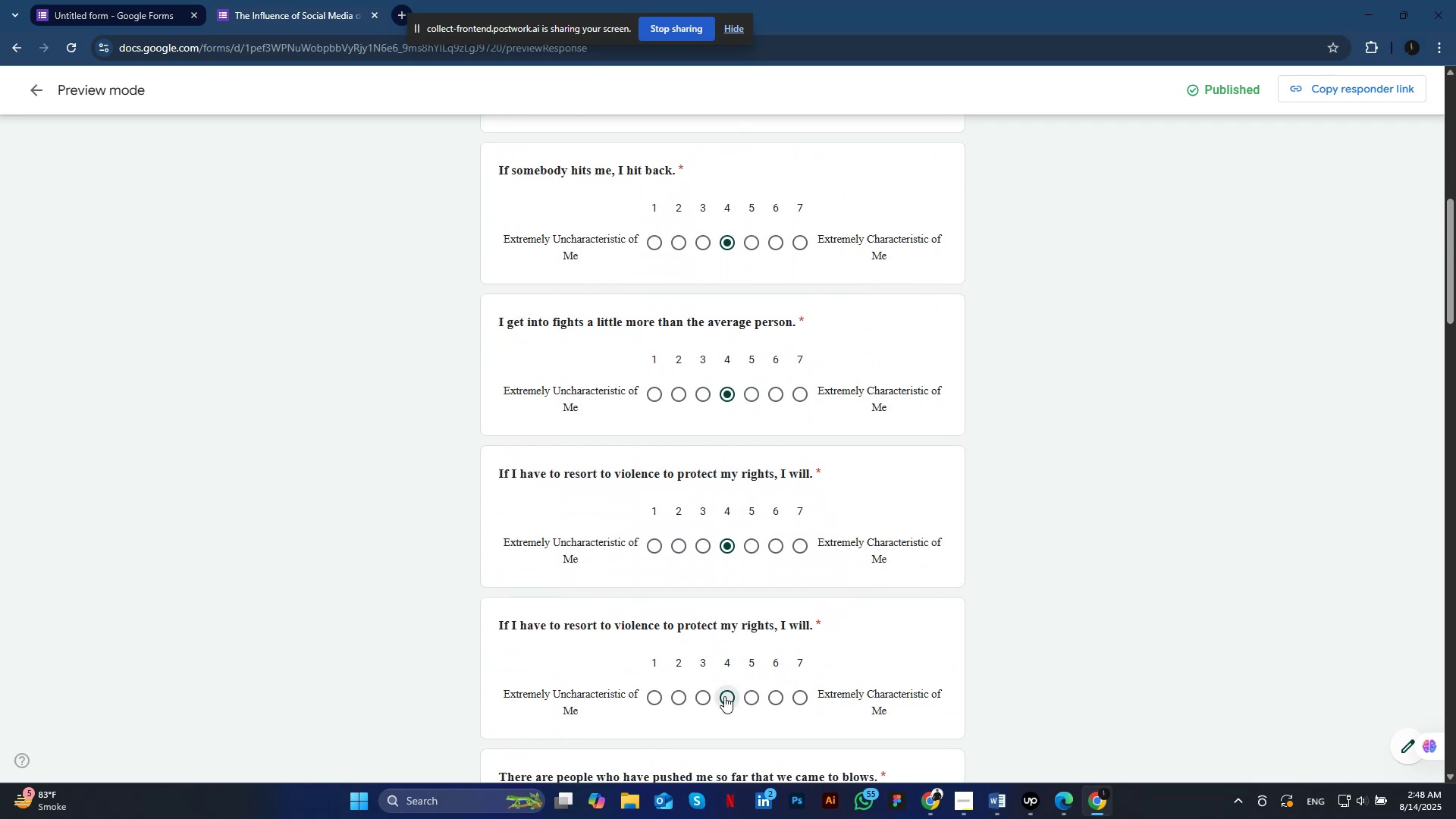 
left_click([724, 696])
 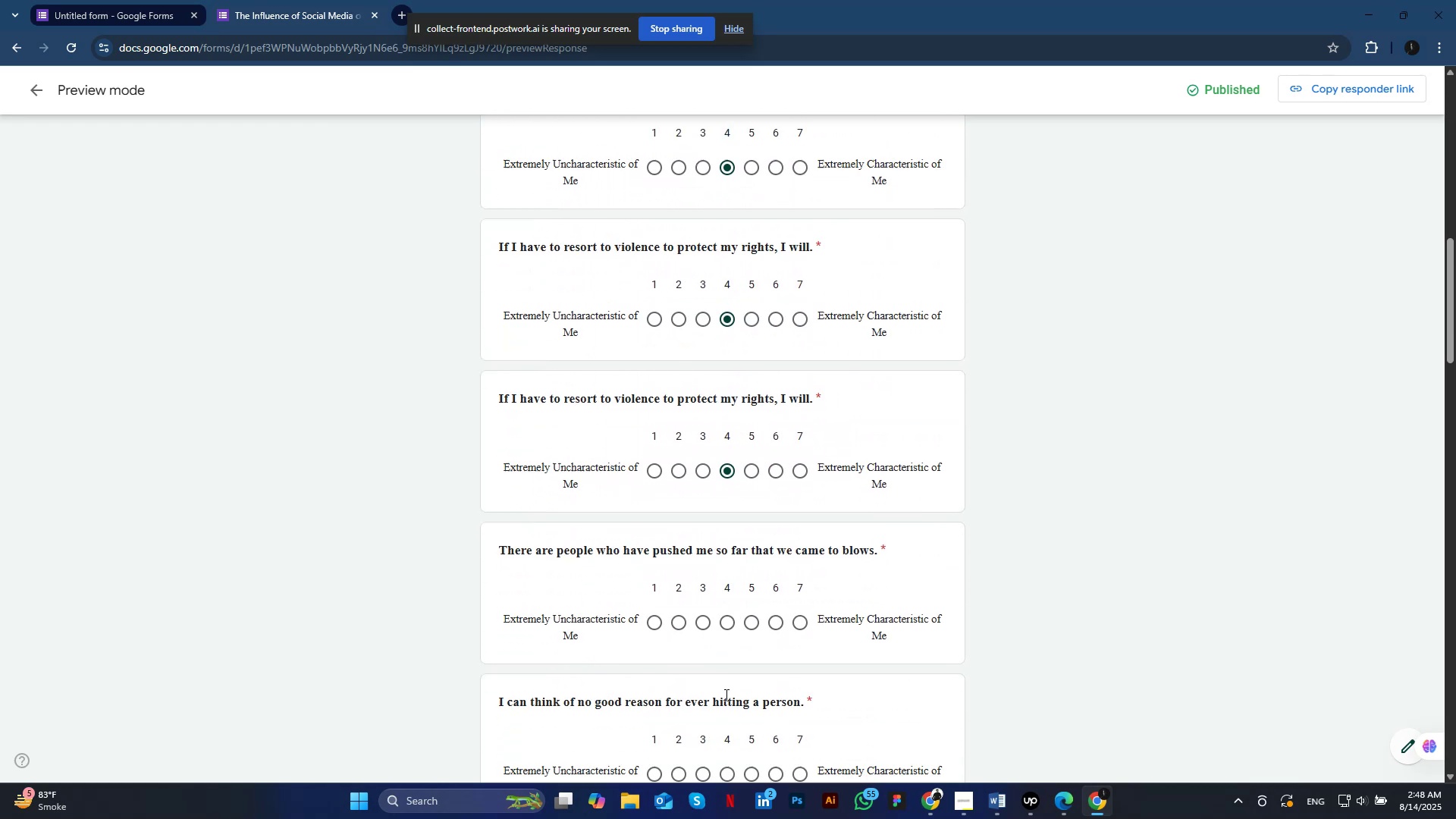 
scroll: coordinate [724, 696], scroll_direction: down, amount: 3.0
 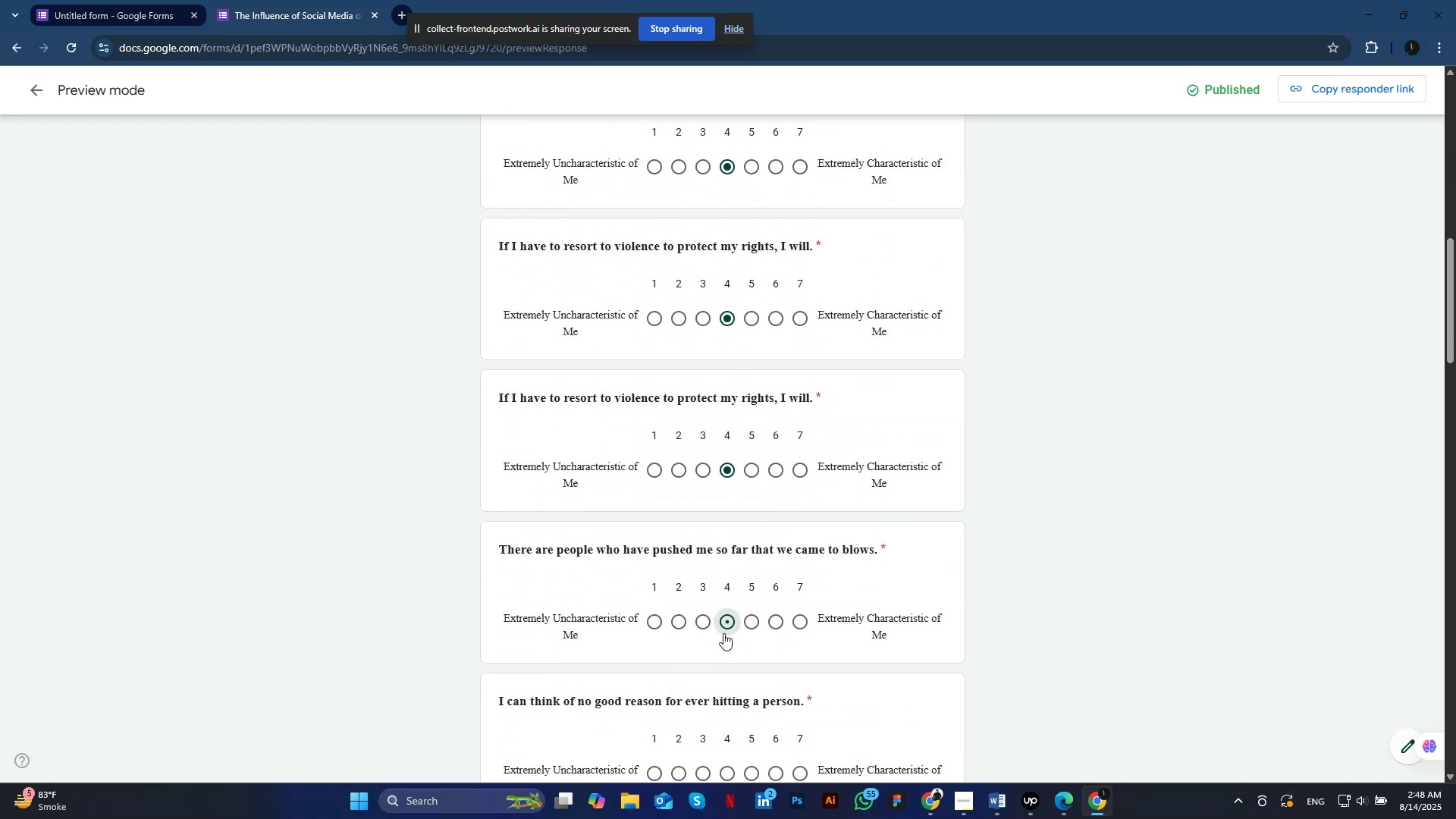 
left_click([726, 615])
 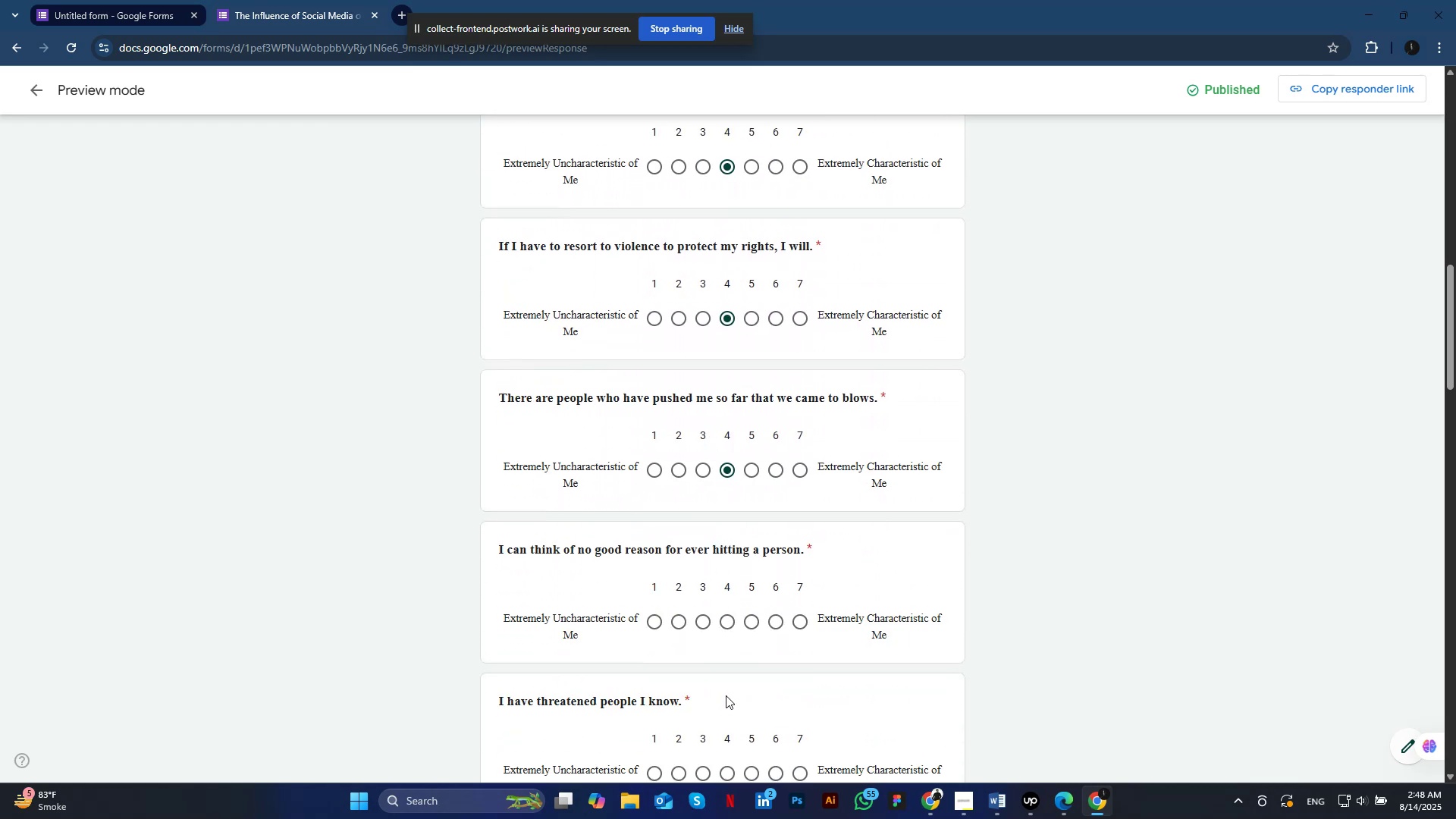 
scroll: coordinate [726, 706], scroll_direction: down, amount: 2.0
 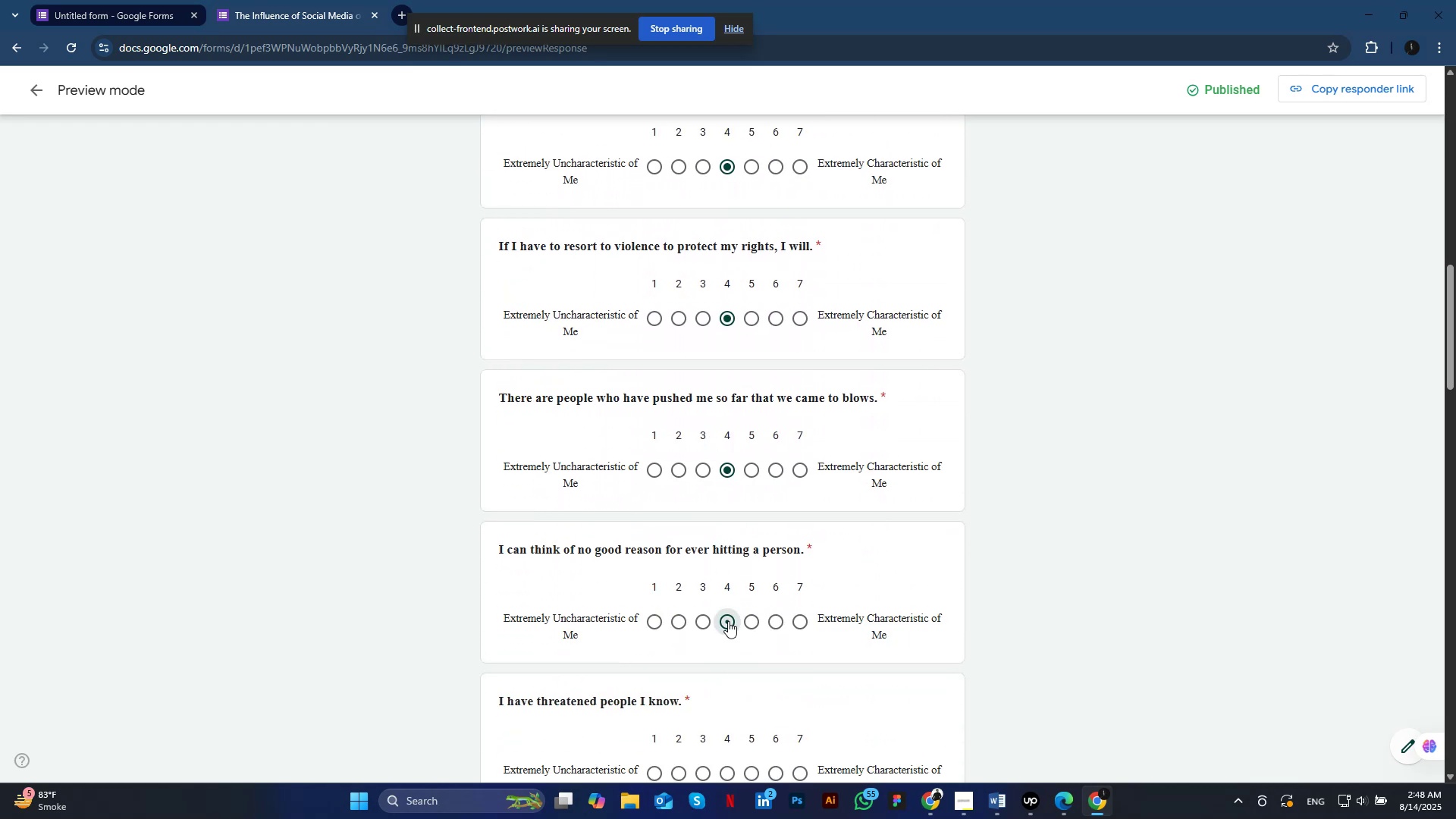 
left_click([728, 621])
 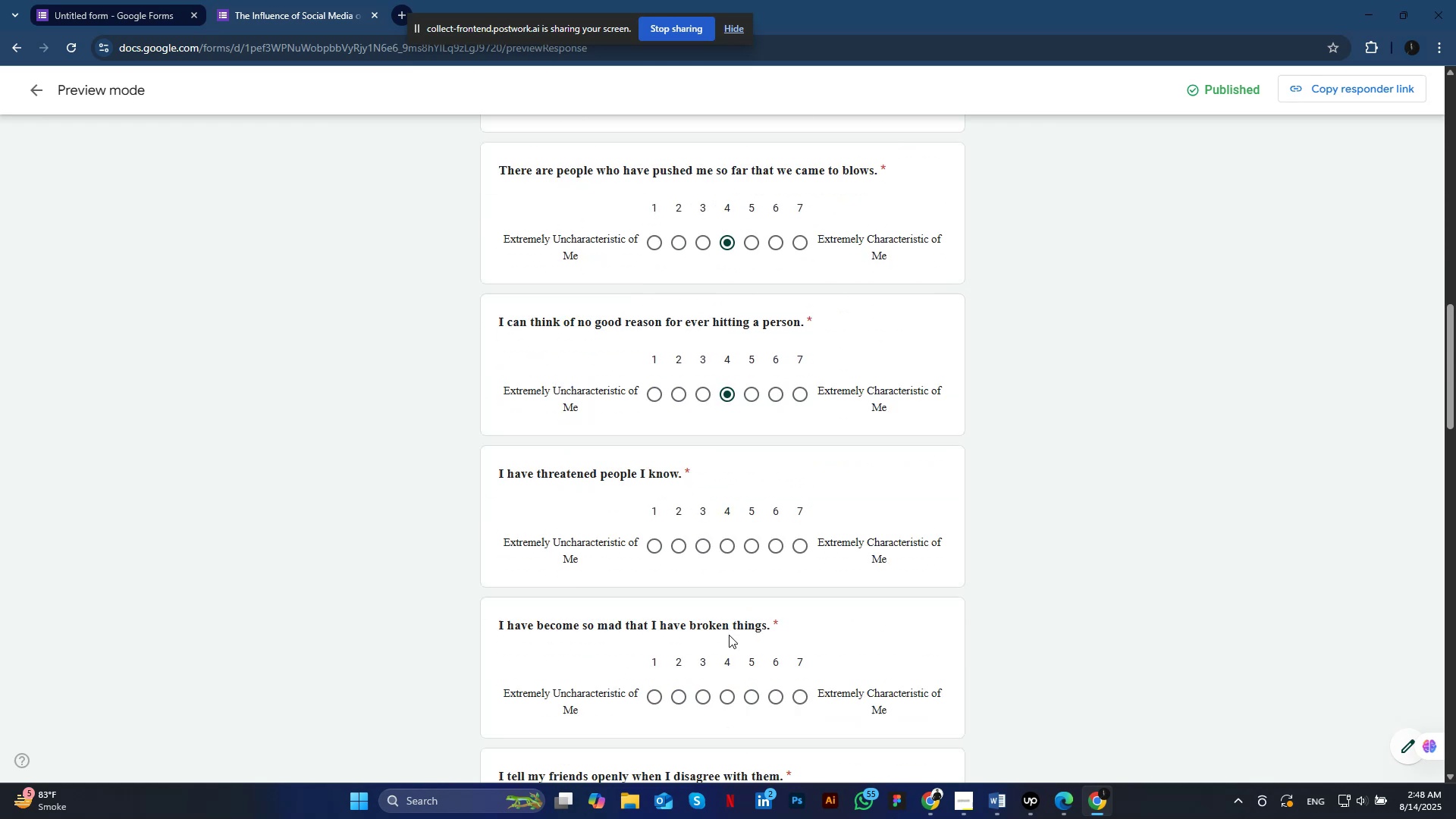 
scroll: coordinate [729, 634], scroll_direction: down, amount: 3.0
 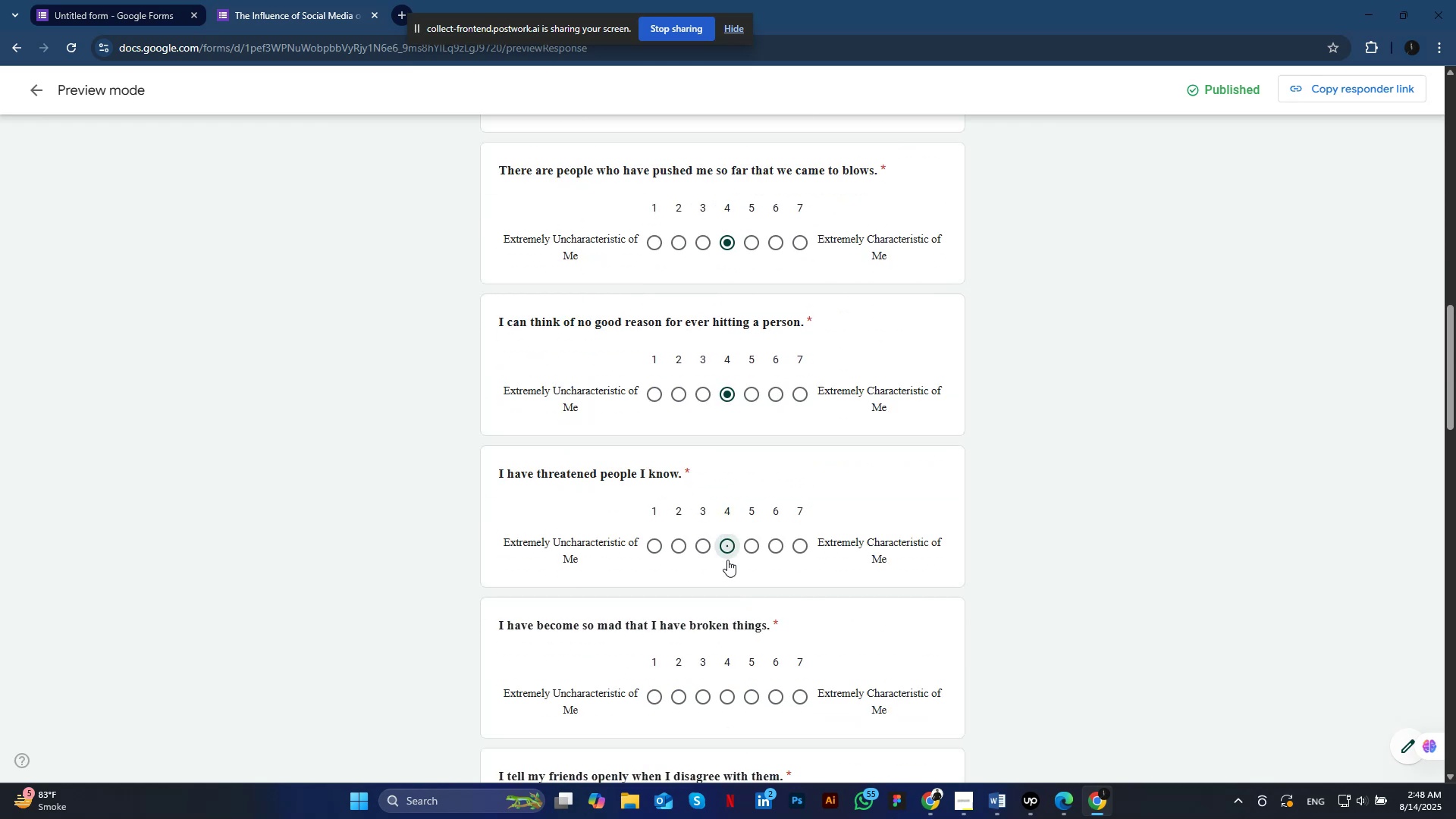 
left_click([727, 546])
 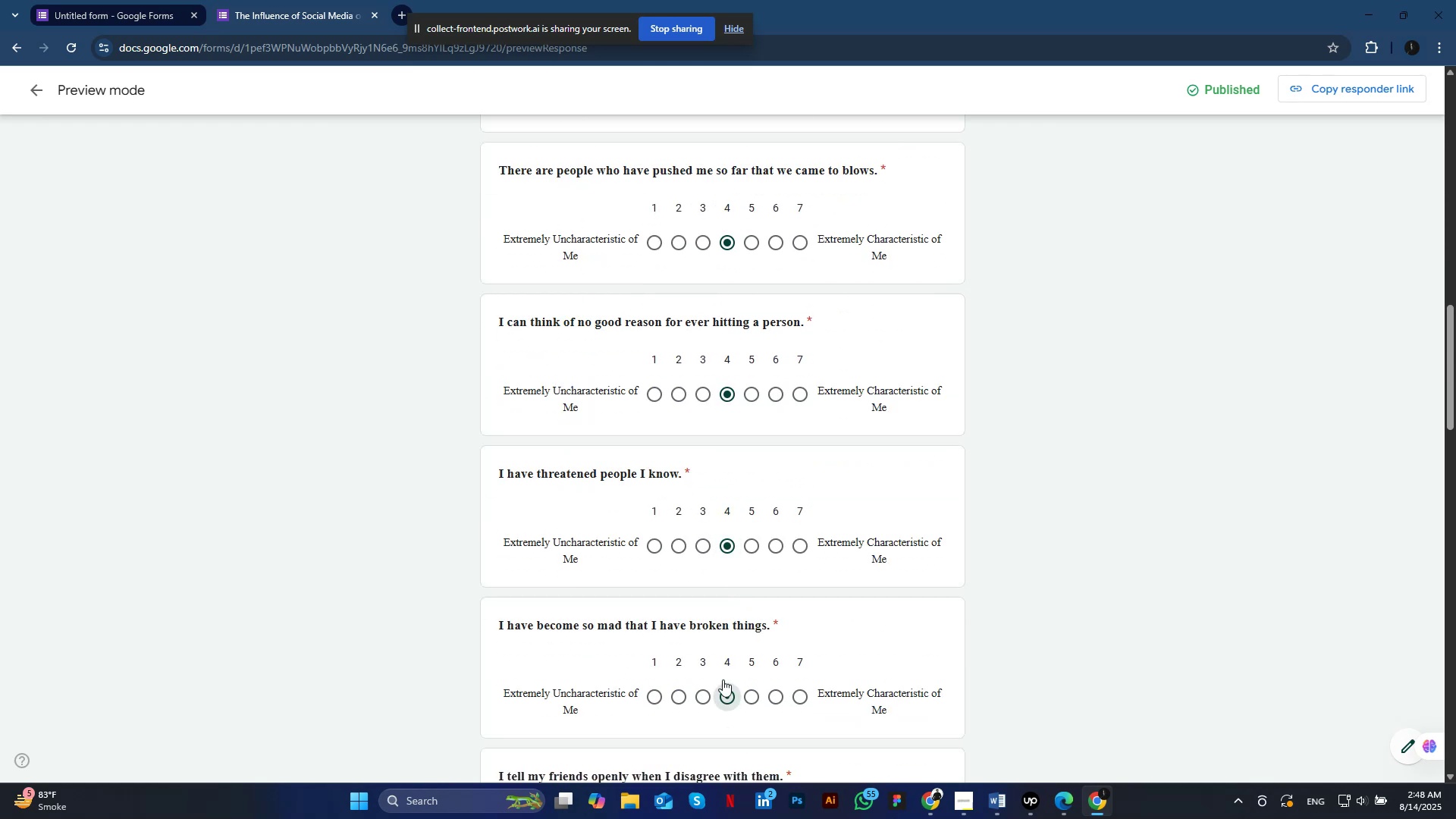 
left_click([724, 694])
 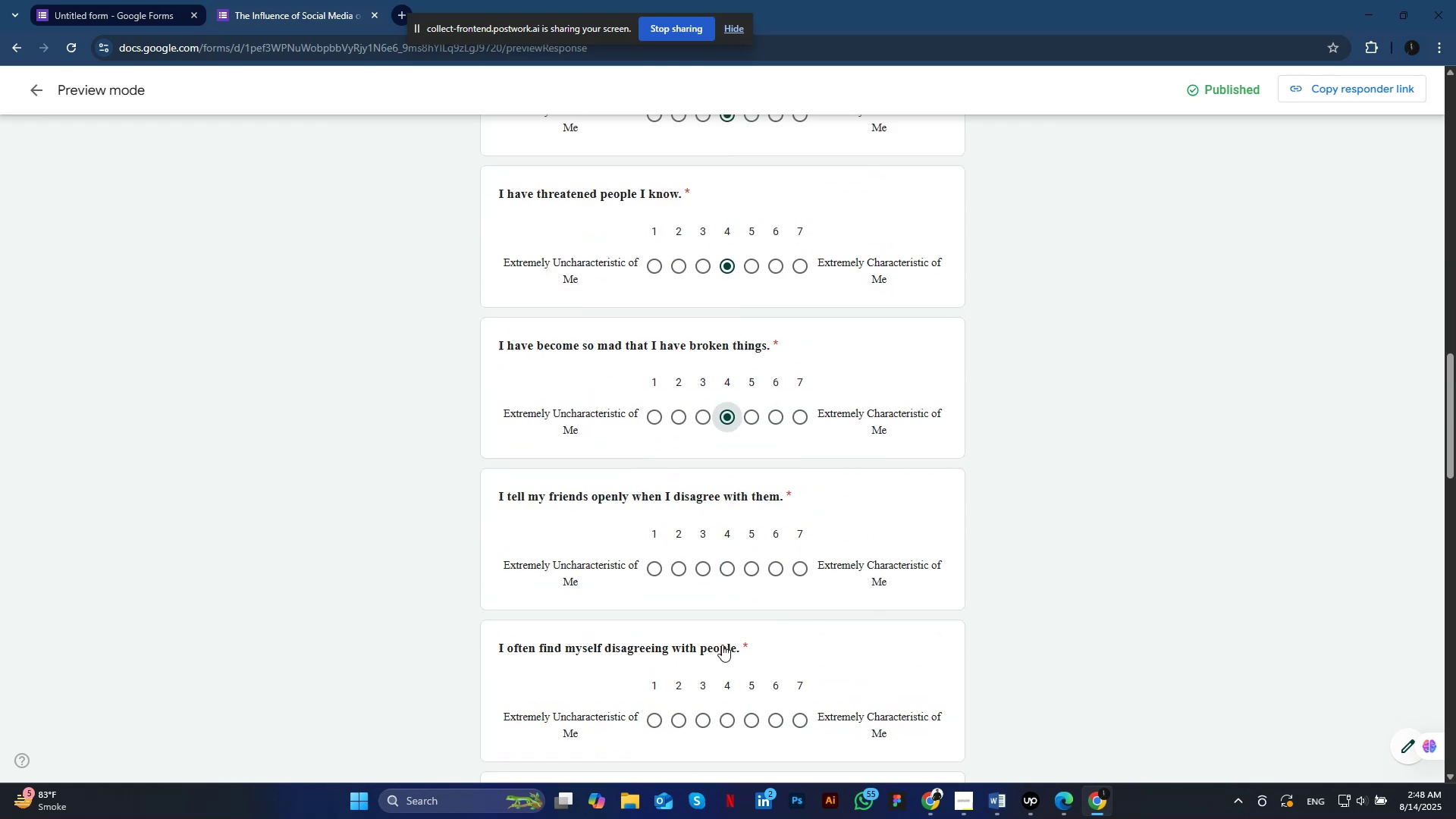 
scroll: coordinate [722, 645], scroll_direction: down, amount: 4.0
 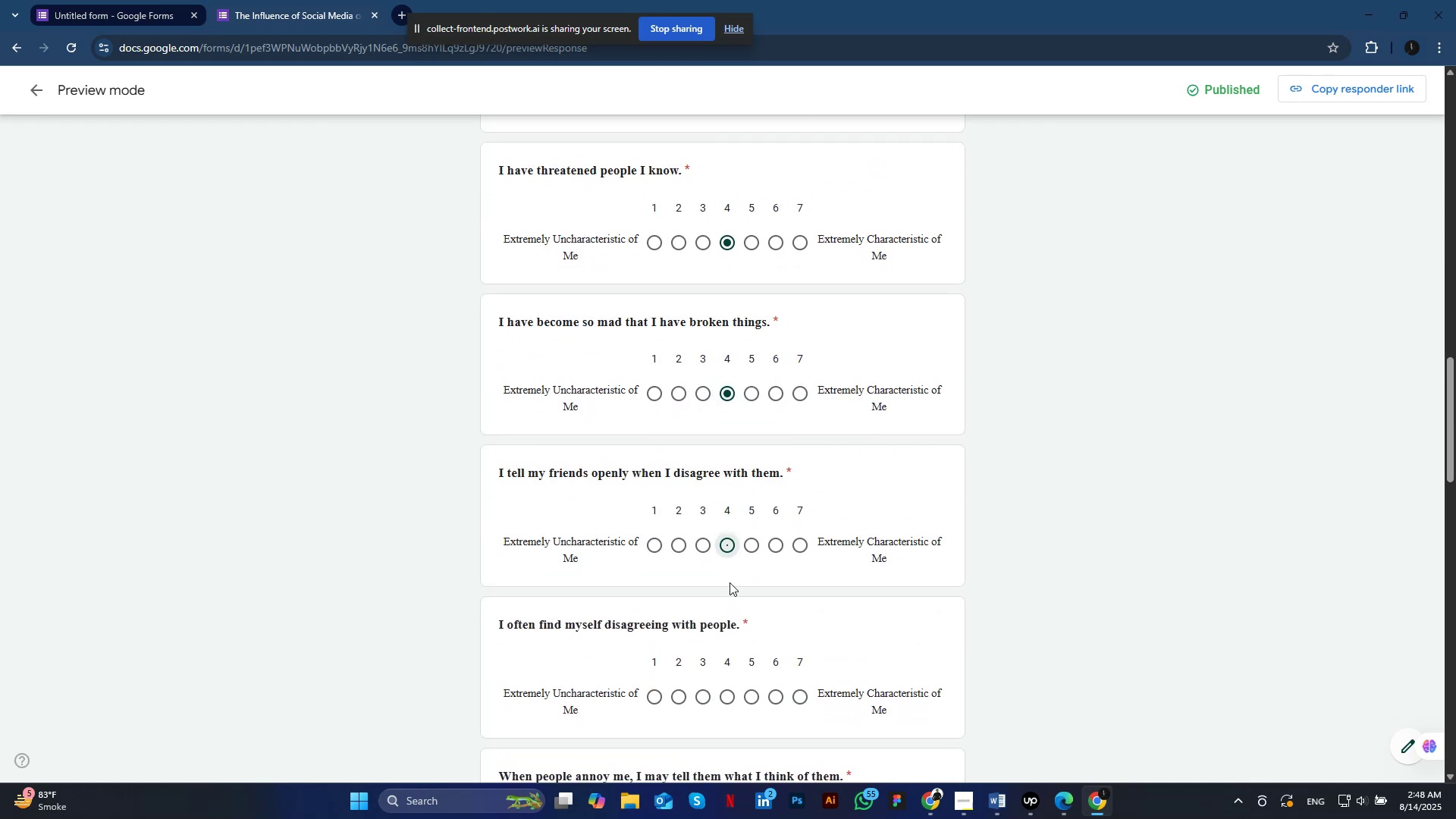 
left_click([730, 548])
 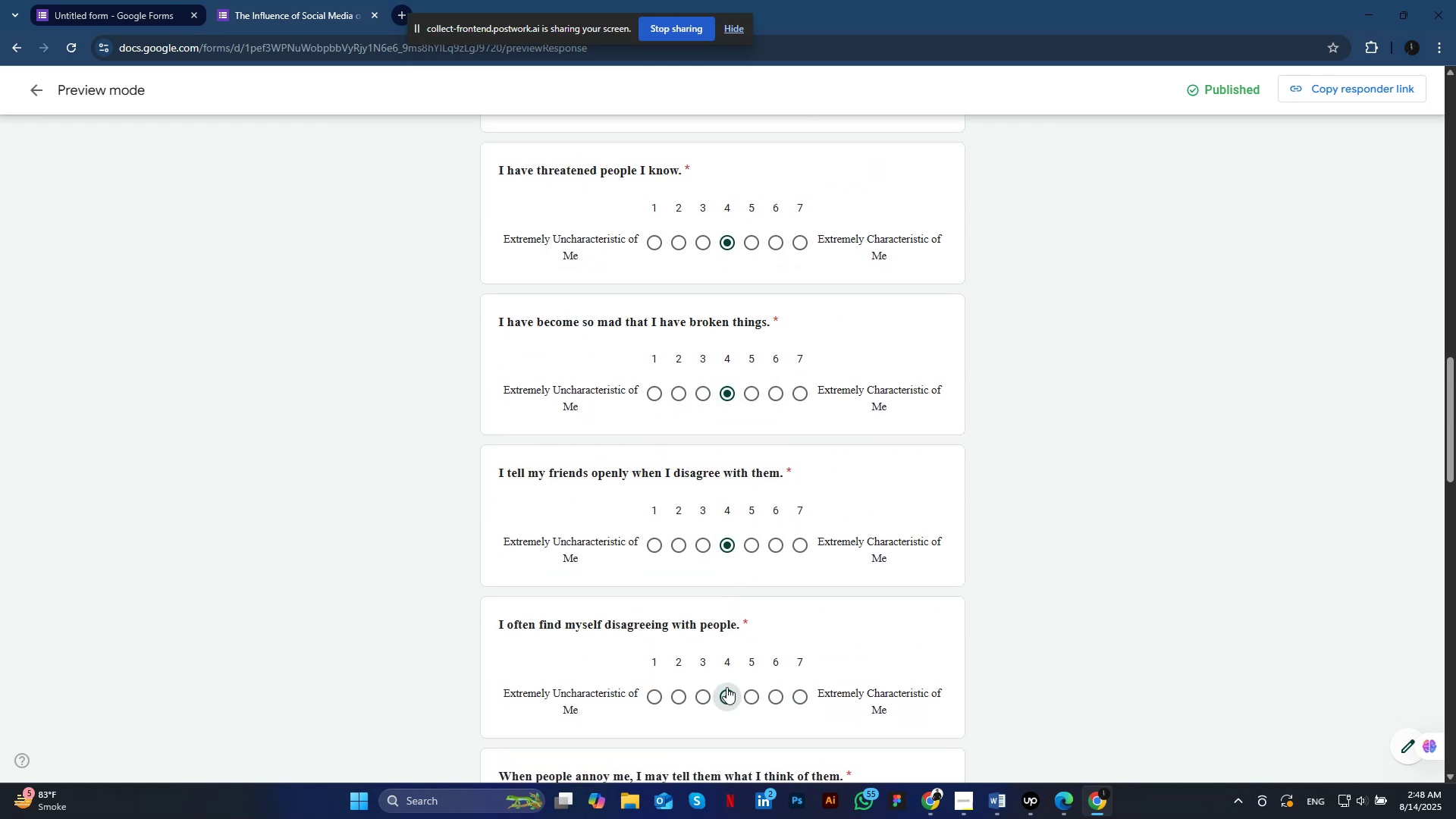 
left_click([726, 692])
 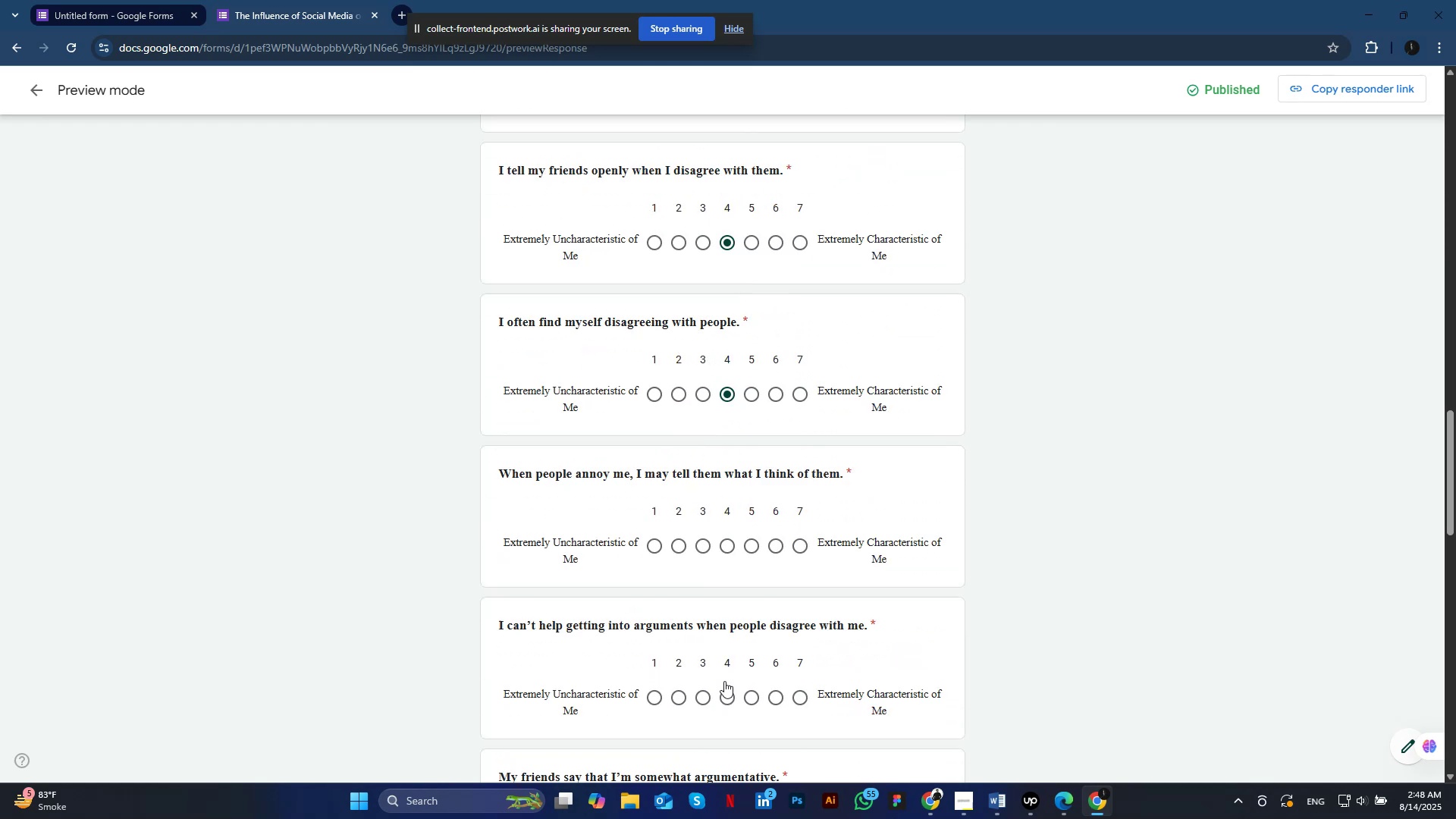 
scroll: coordinate [726, 685], scroll_direction: down, amount: 4.0
 